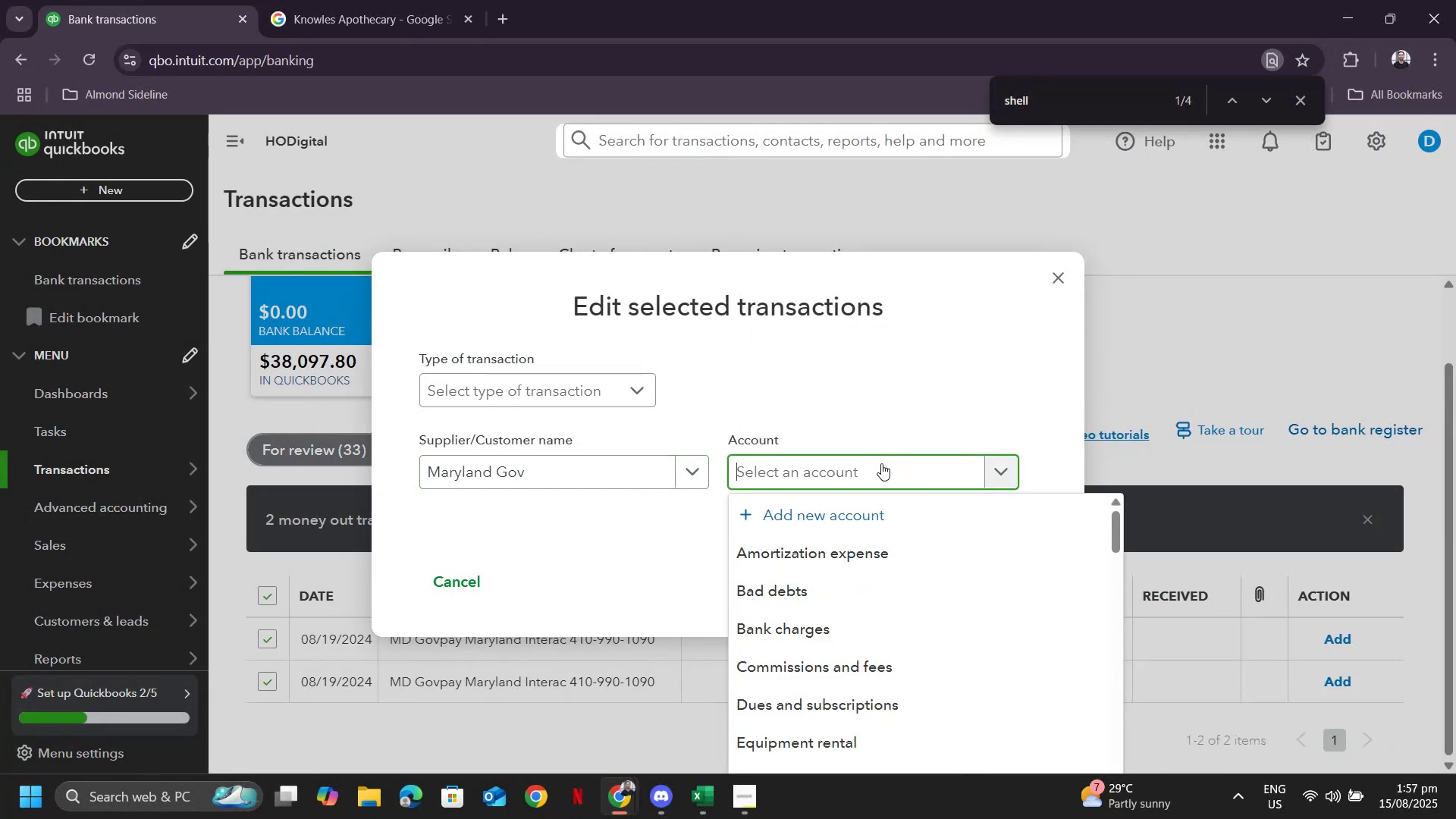 
type(lega)
 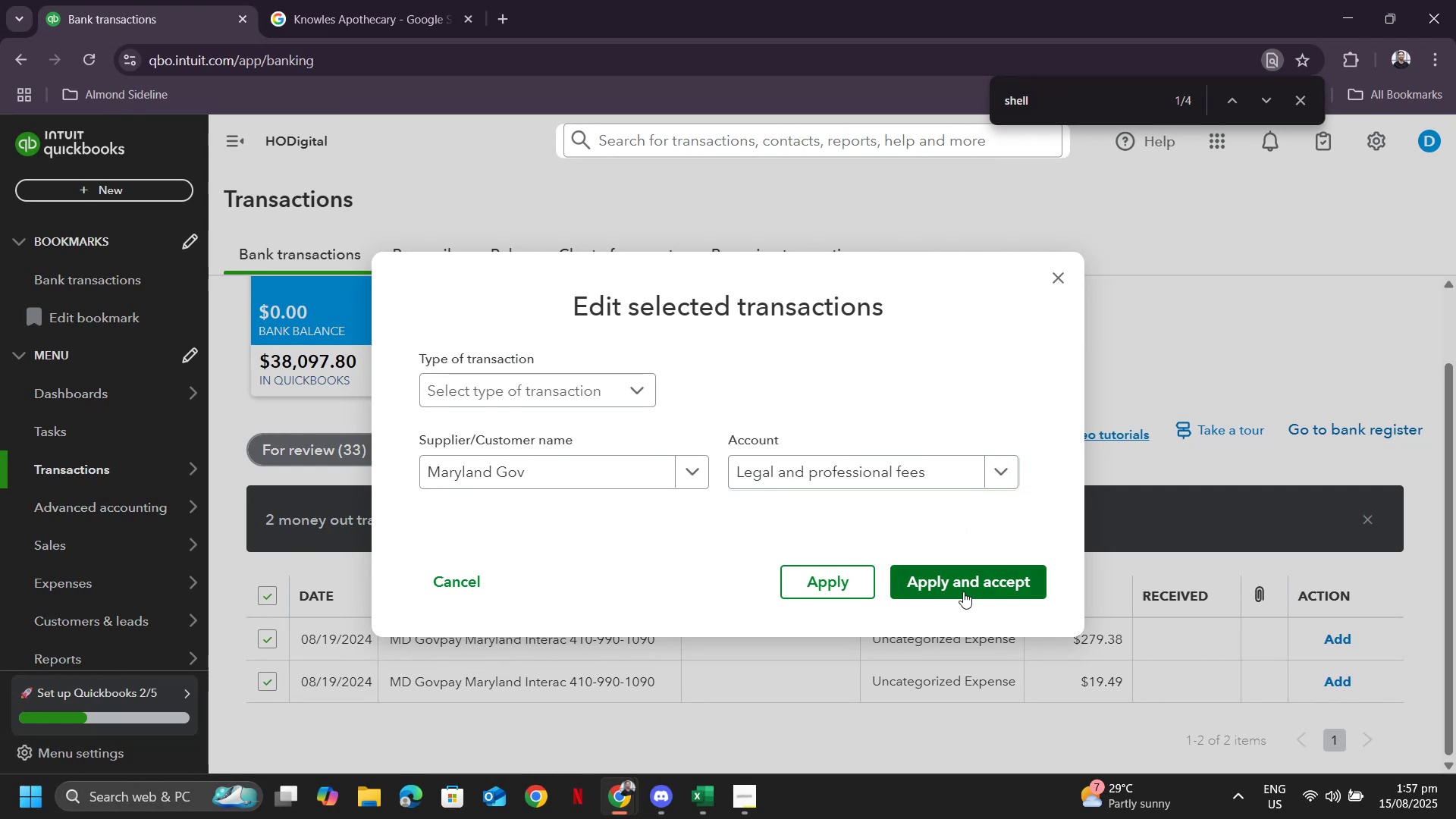 
left_click([964, 581])
 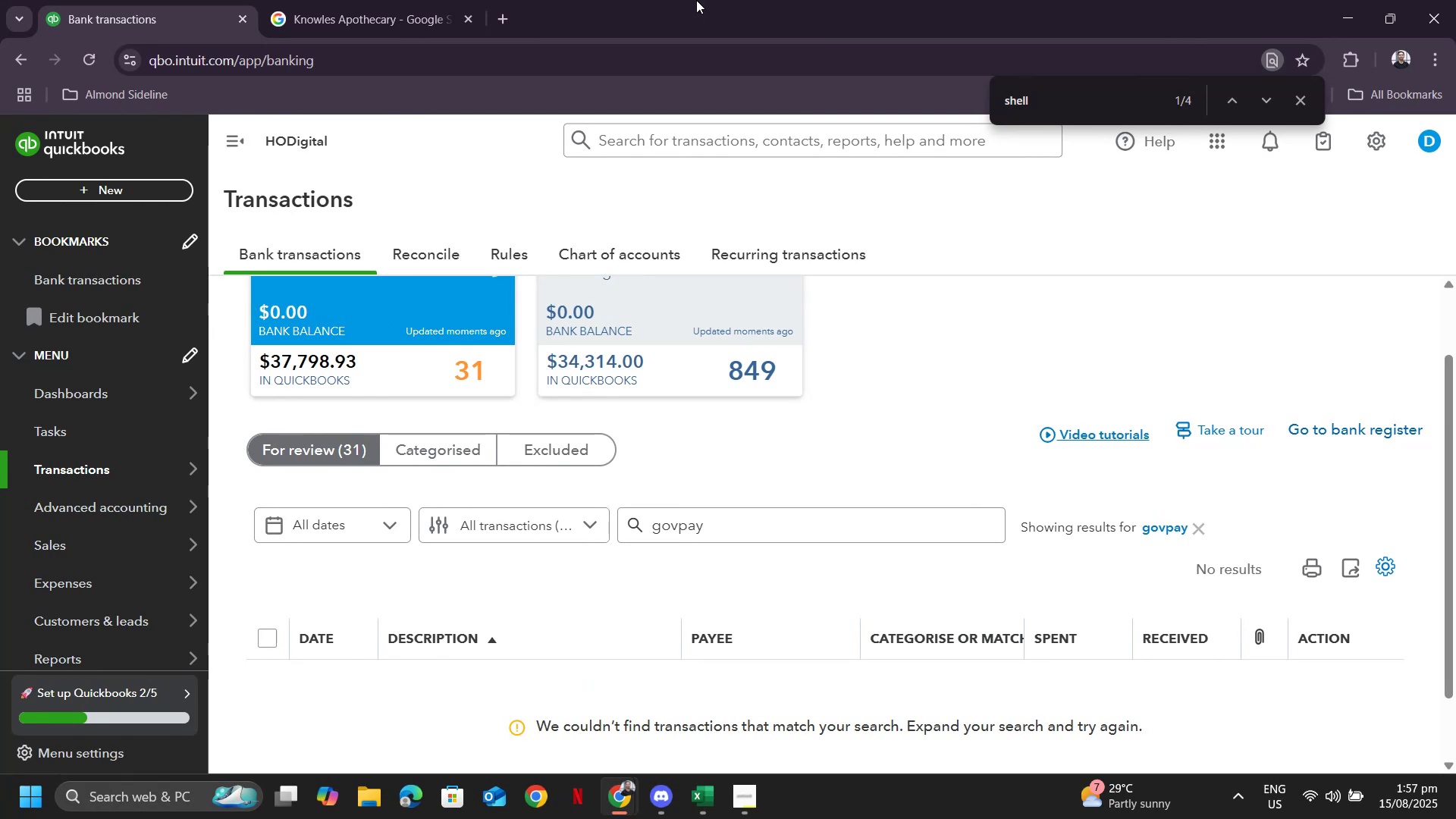 
wait(31.44)
 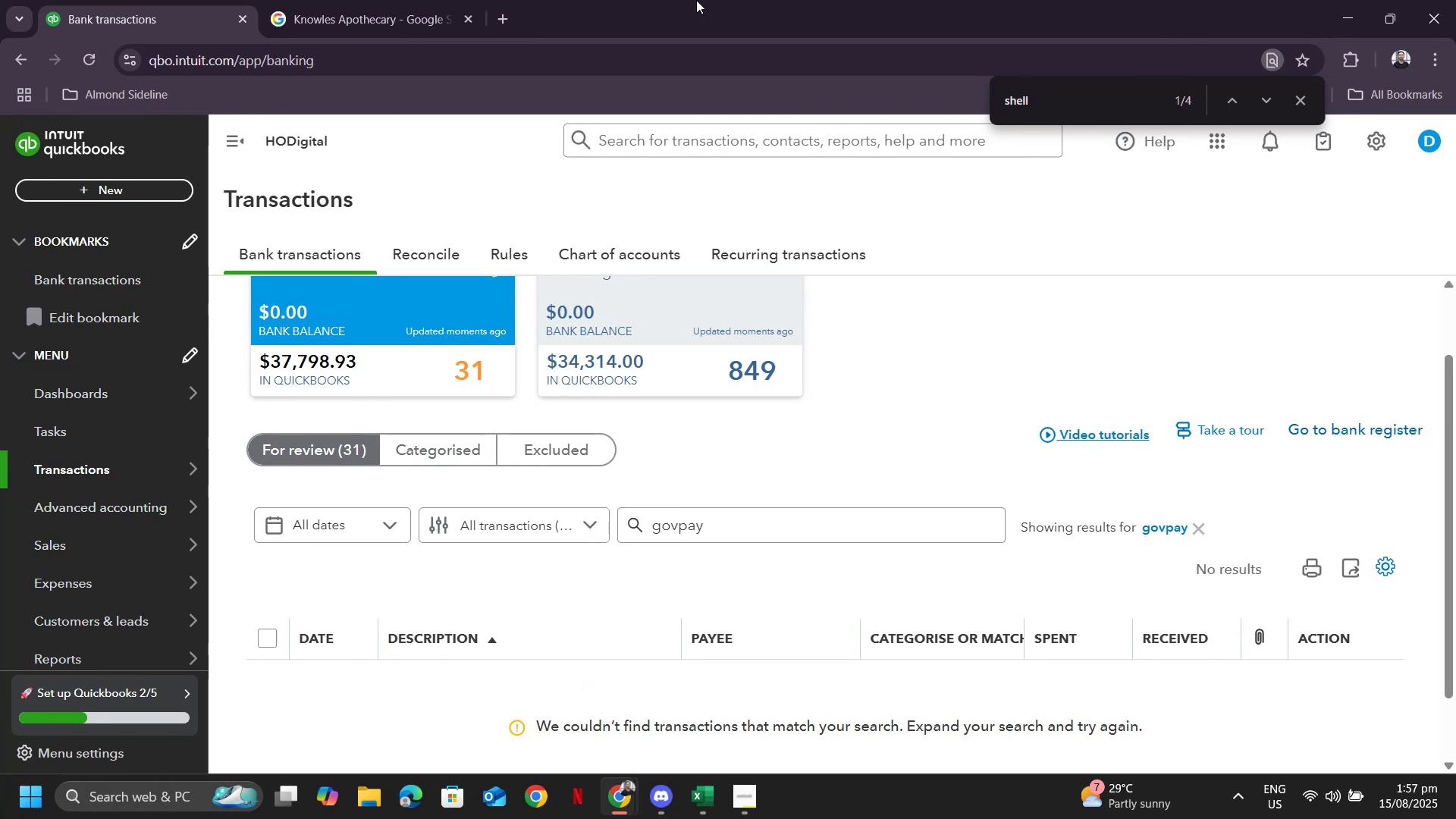 
left_click([1200, 527])
 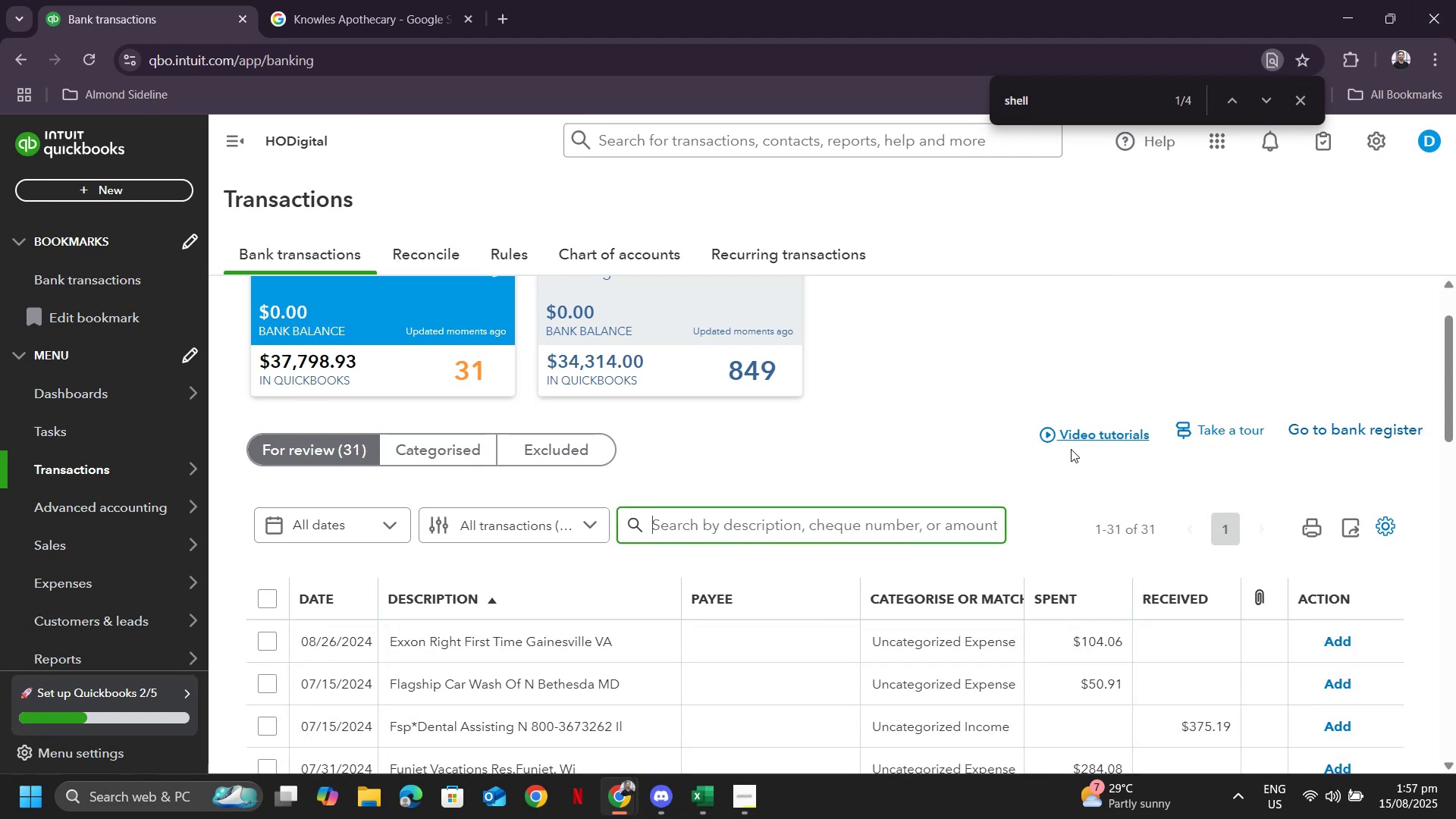 
scroll: coordinate [704, 581], scroll_direction: down, amount: 1.0
 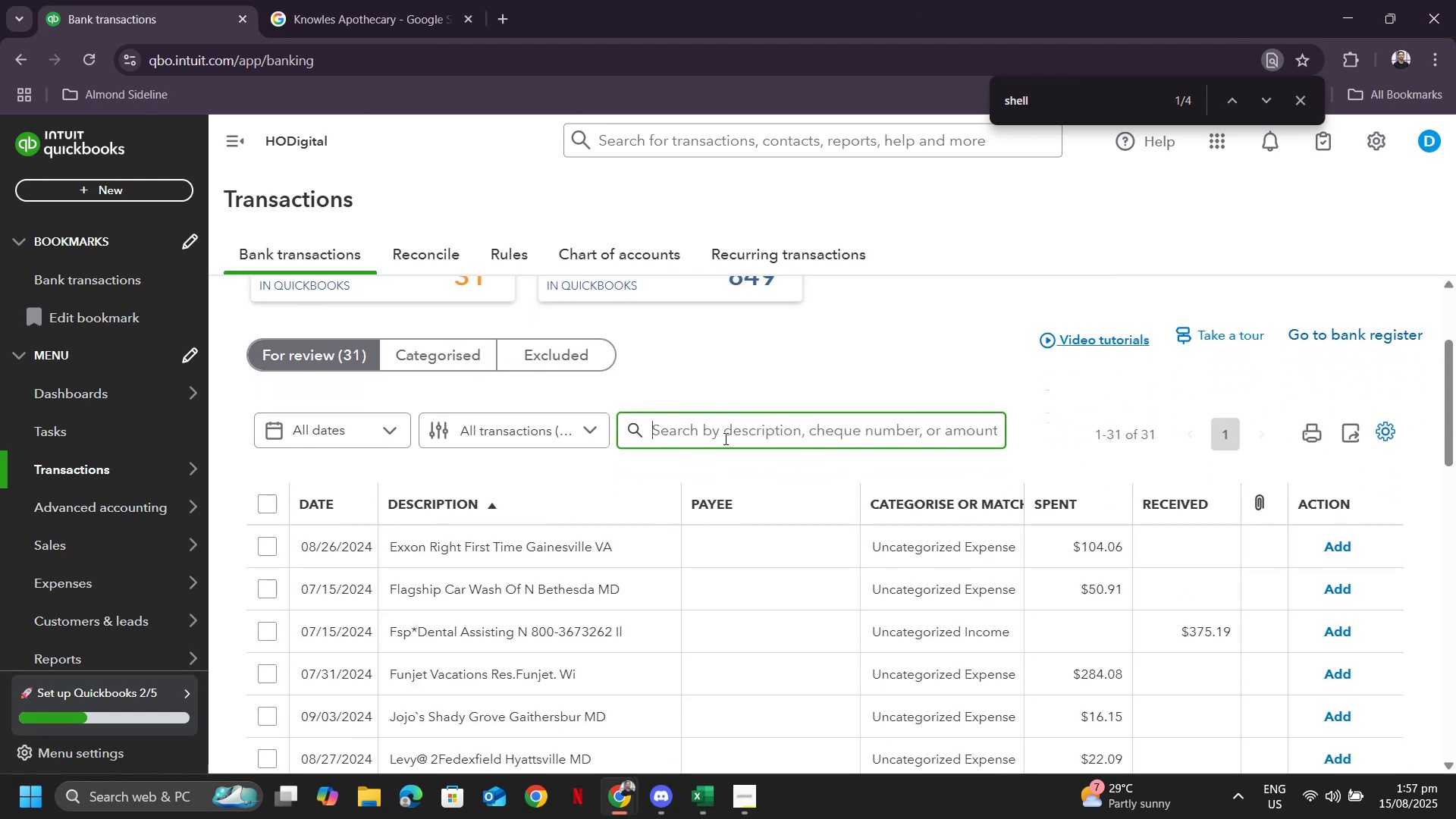 
left_click([729, 428])
 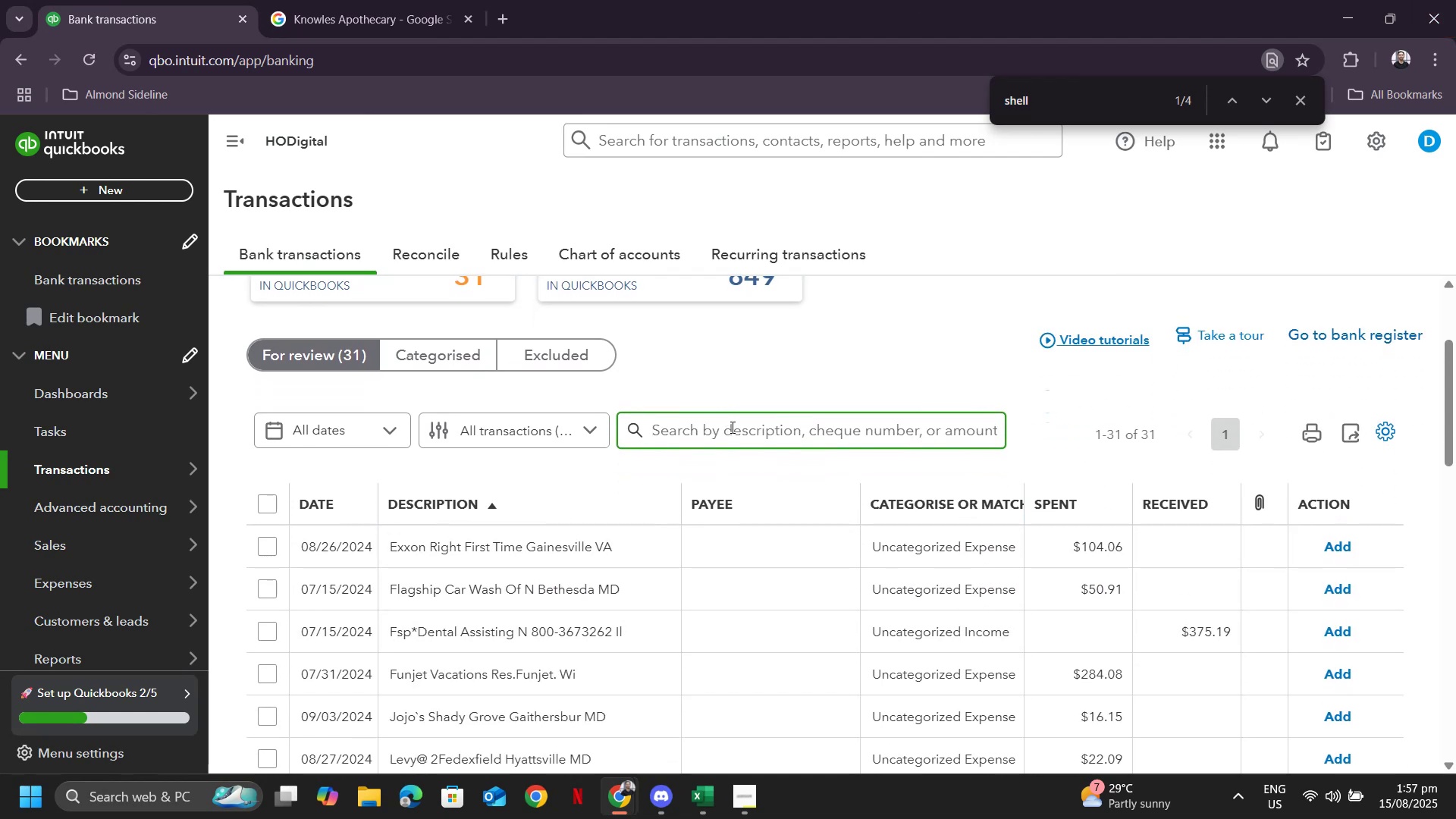 
type(Exx)
 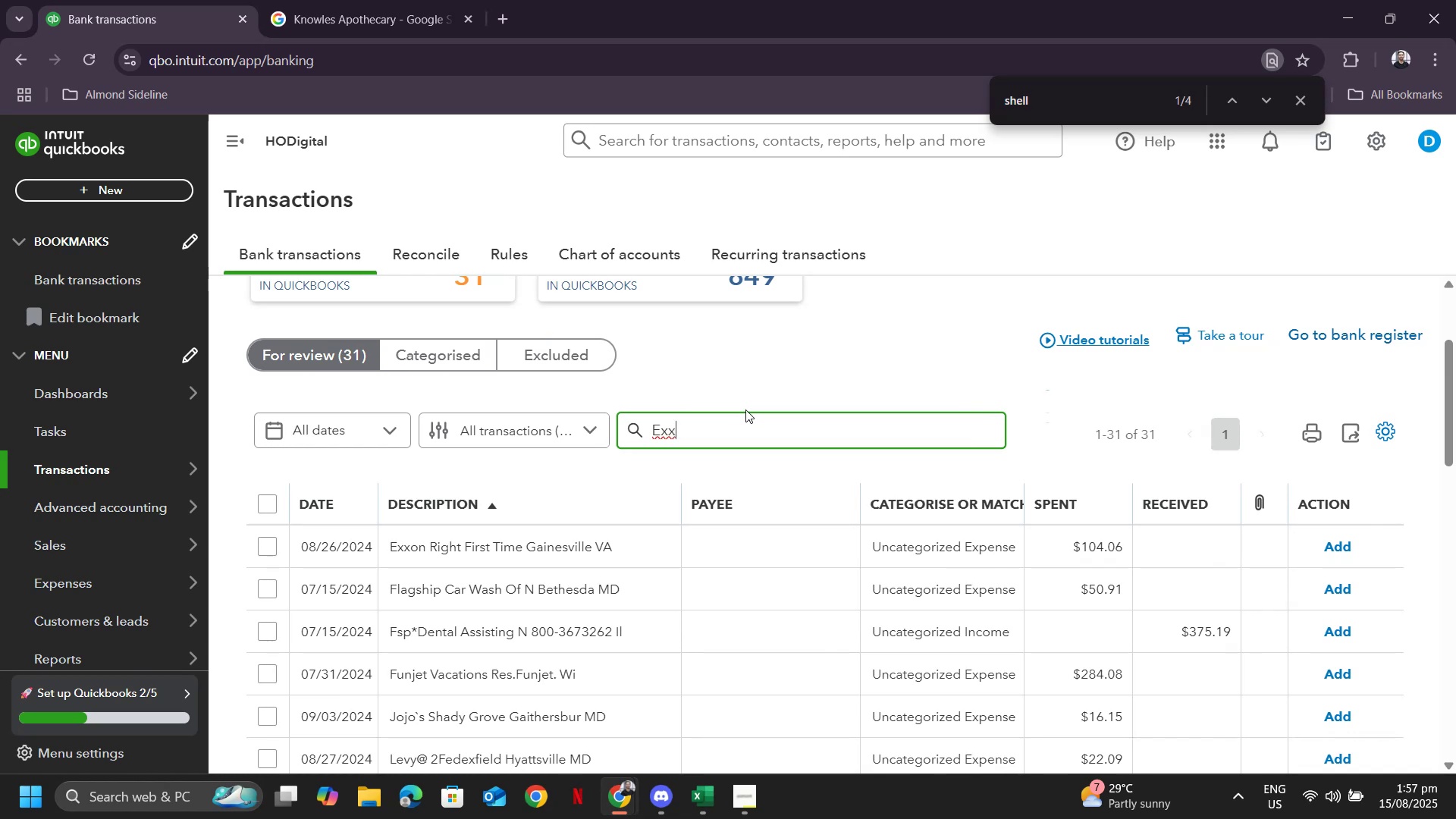 
wait(13.88)
 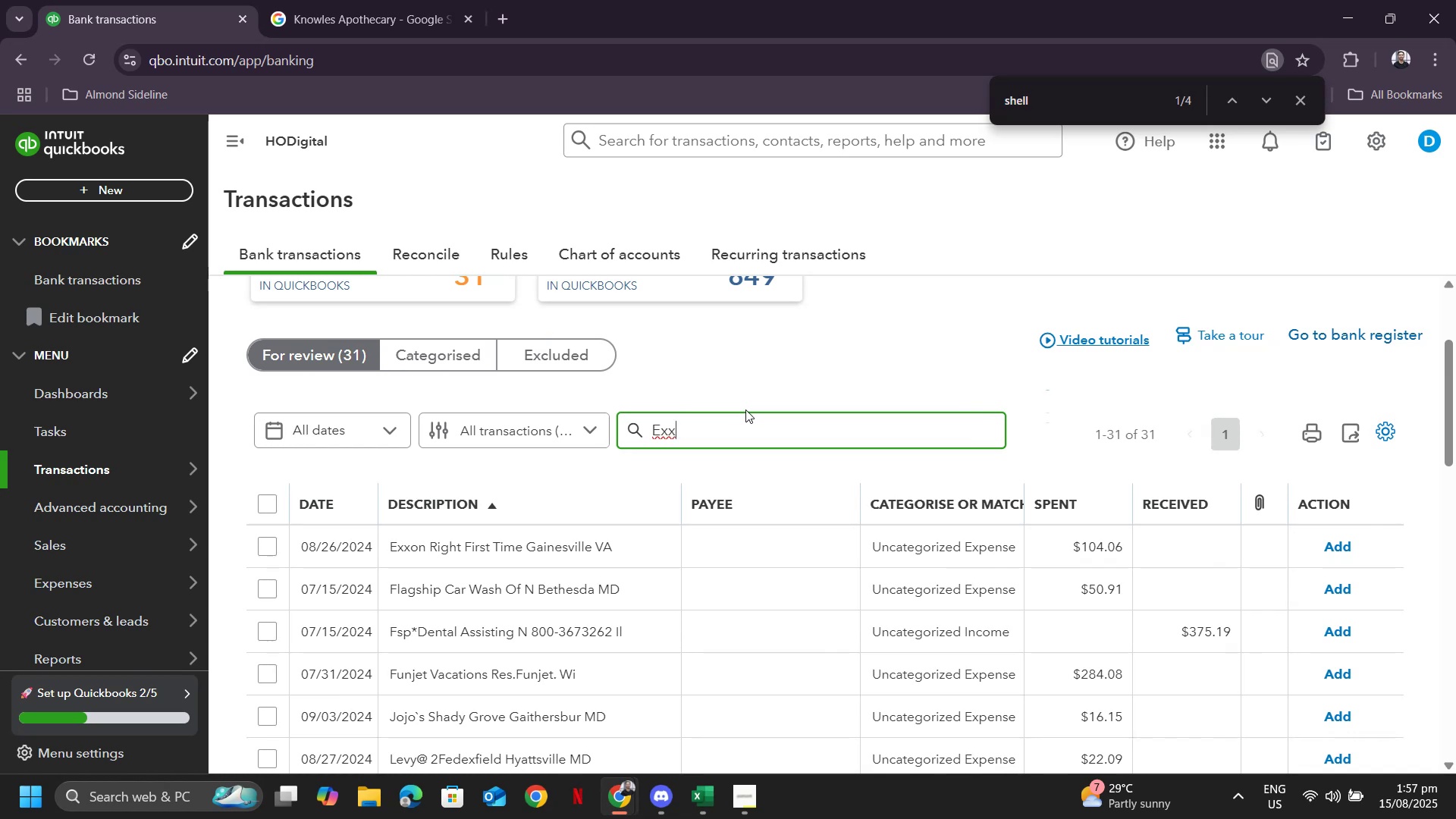 
key(Enter)
 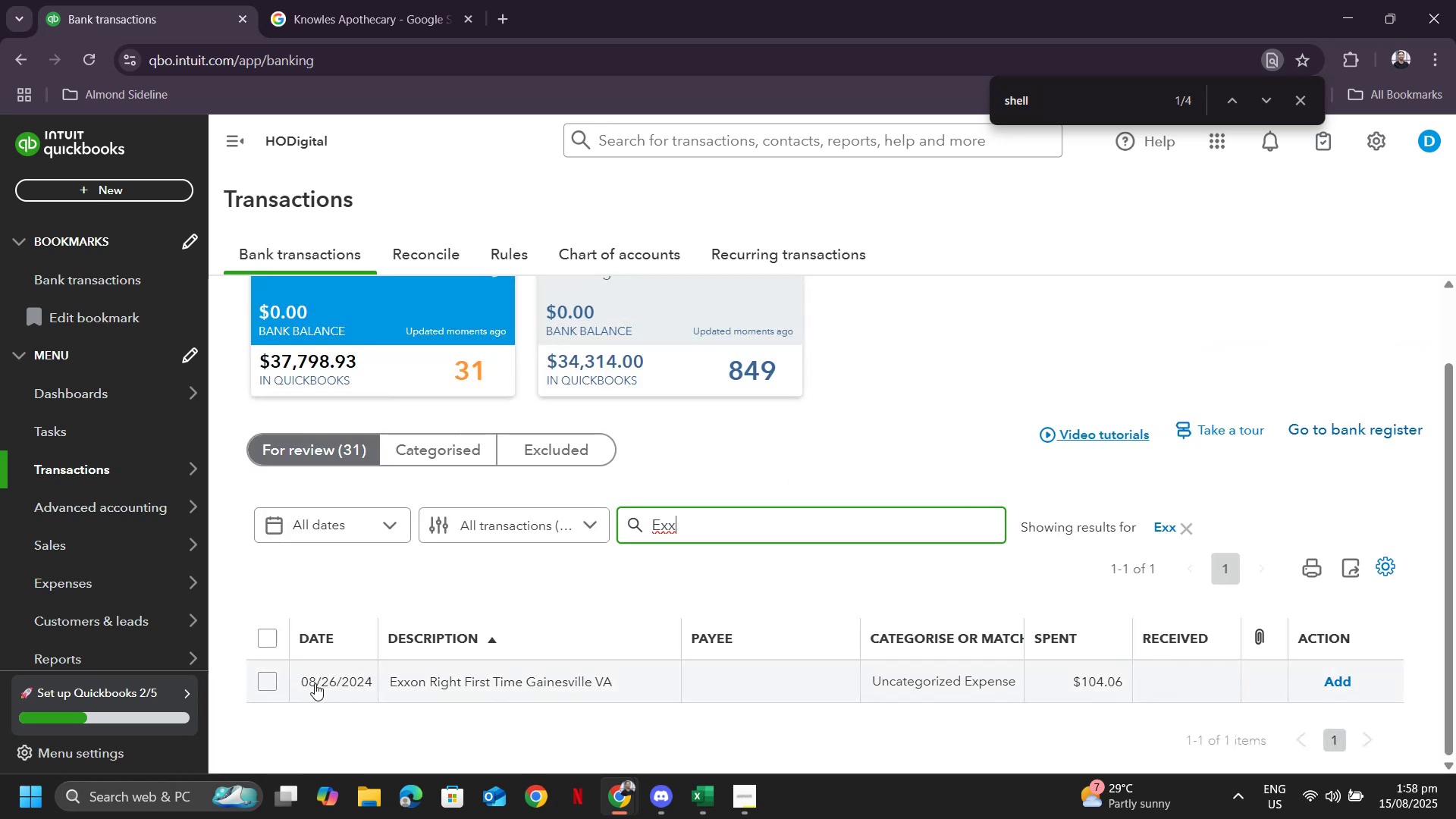 
left_click([419, 677])
 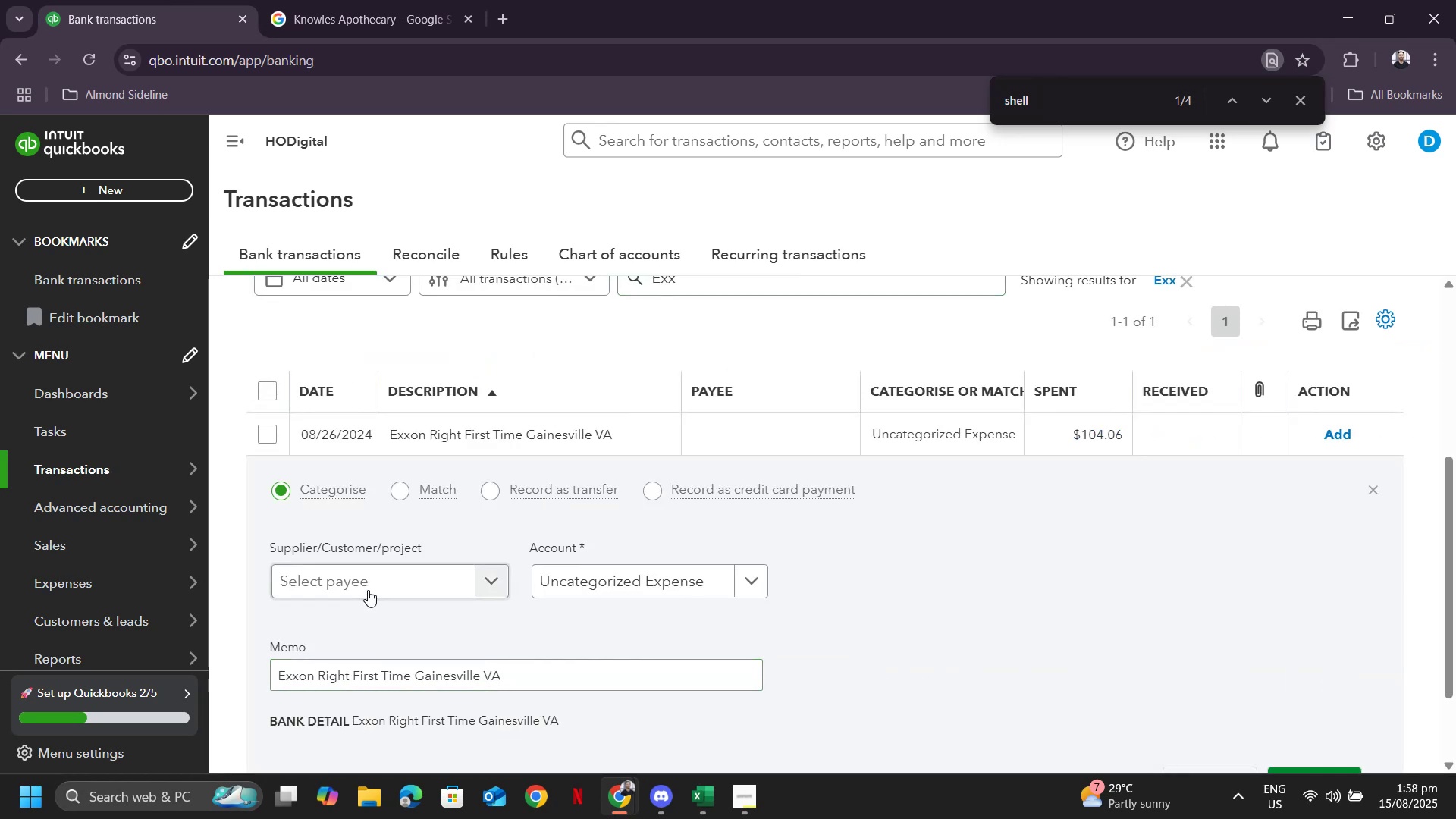 
left_click([365, 572])
 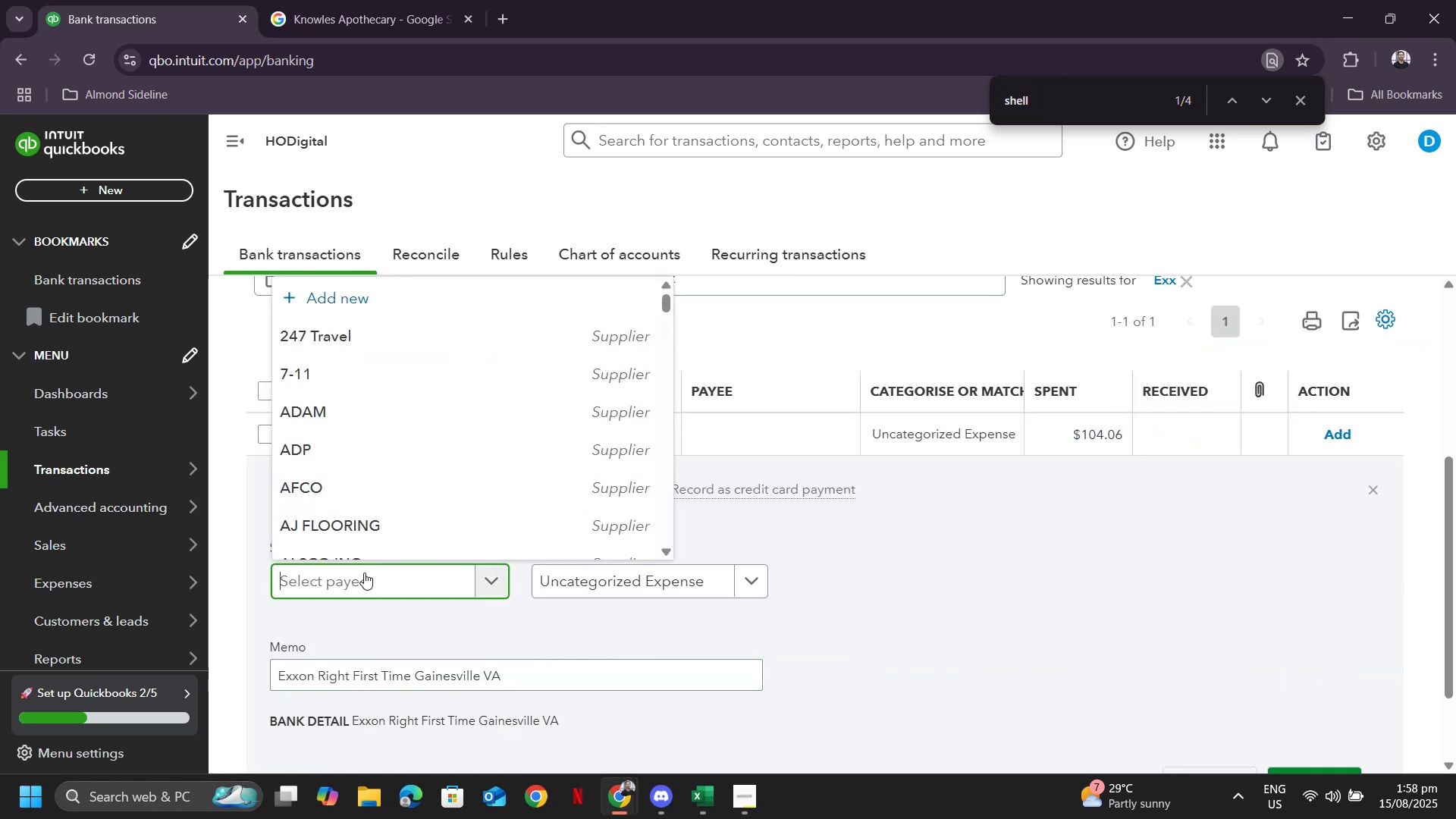 
type(exxon)
 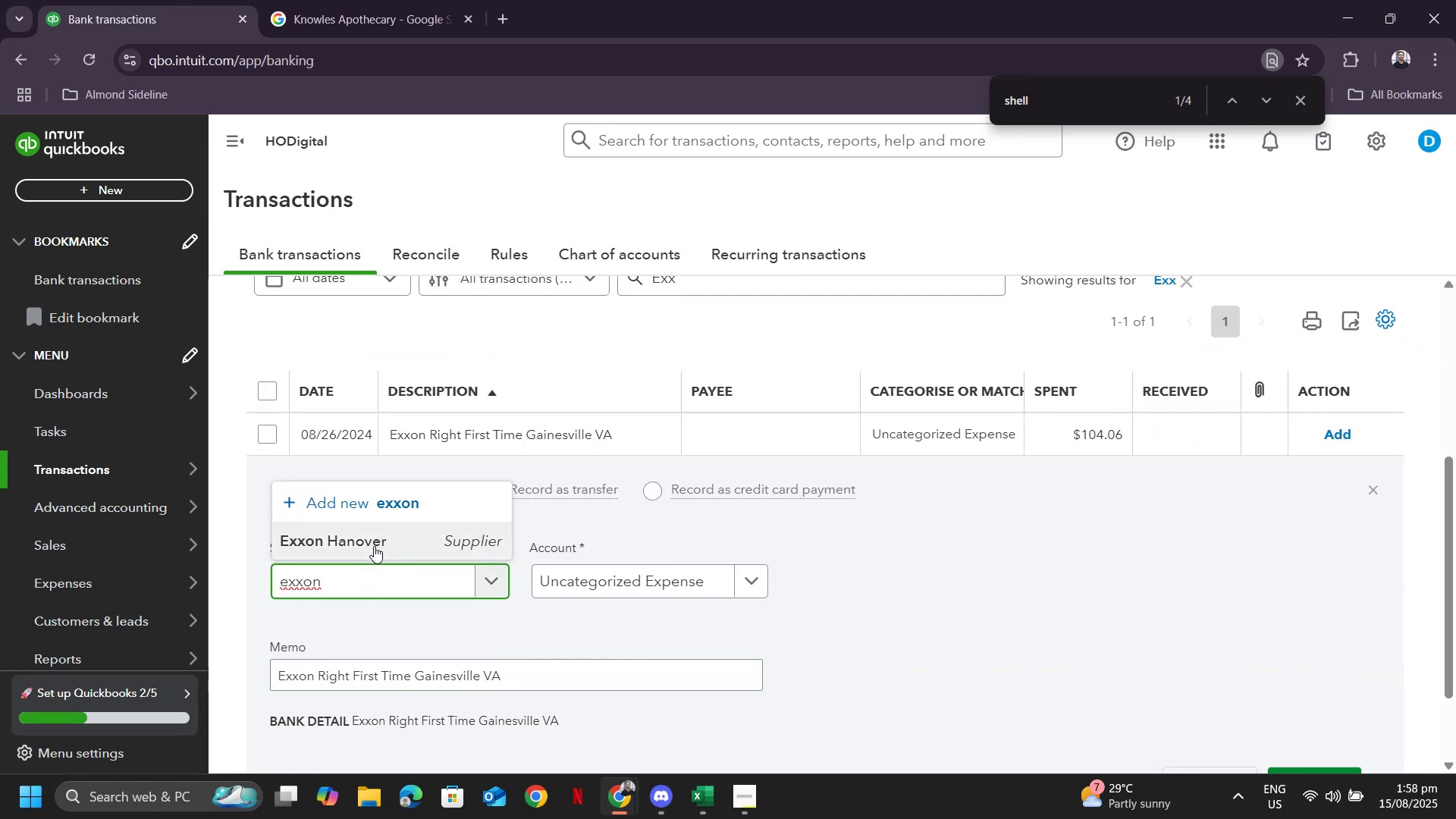 
left_click([375, 545])
 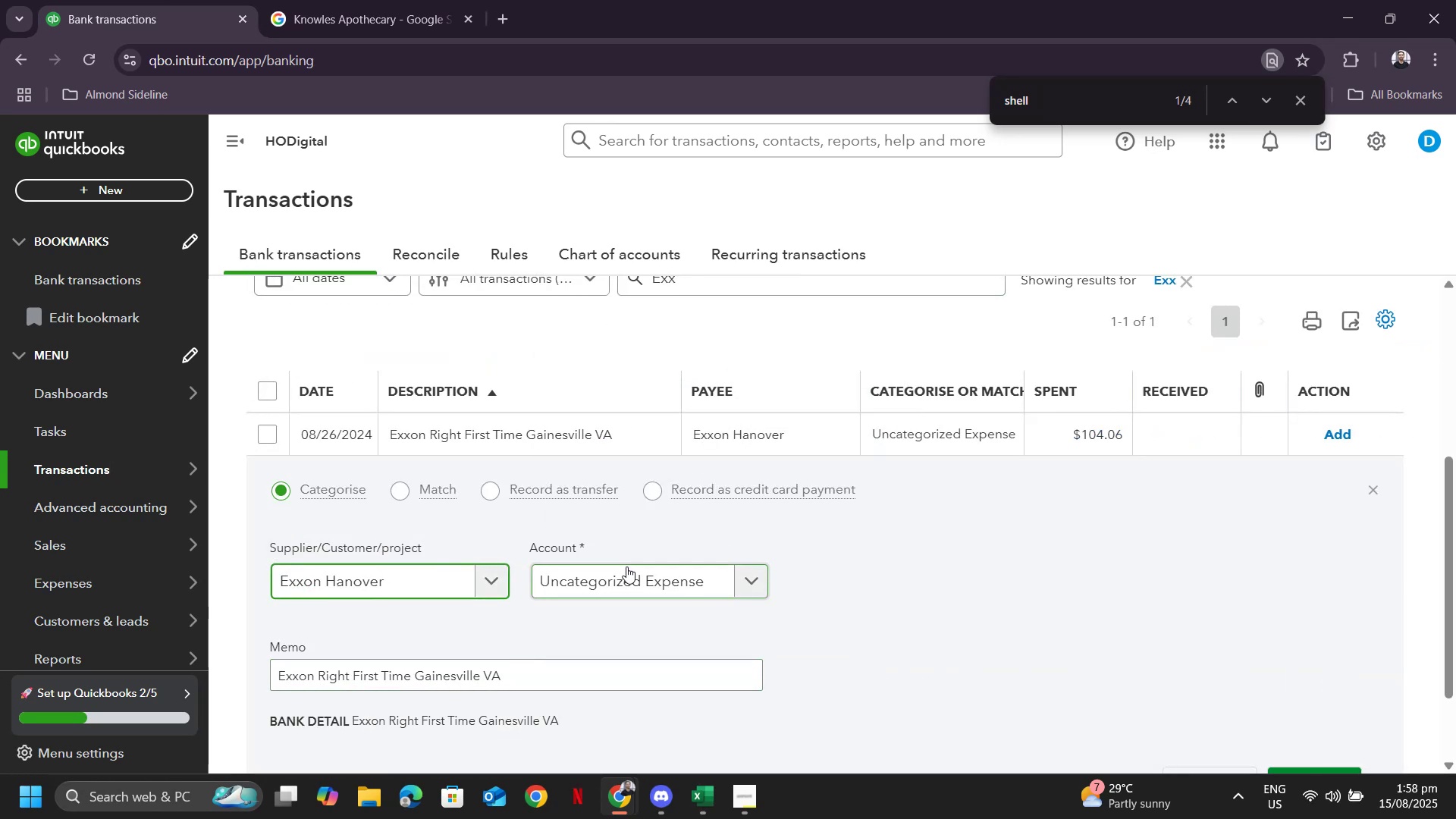 
left_click([366, 2])
 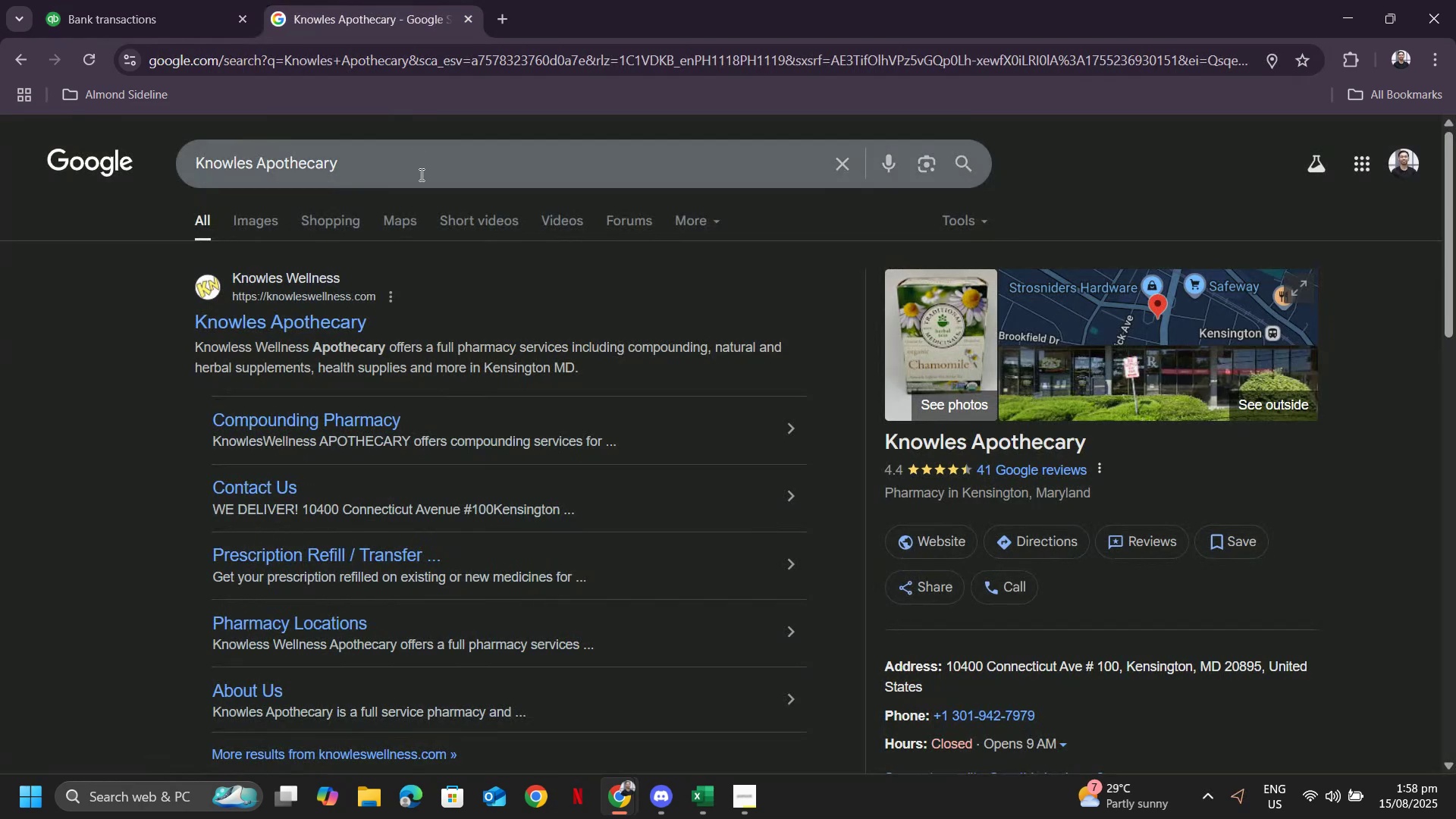 
left_click_drag(start_coordinate=[415, 165], to_coordinate=[0, 127])
 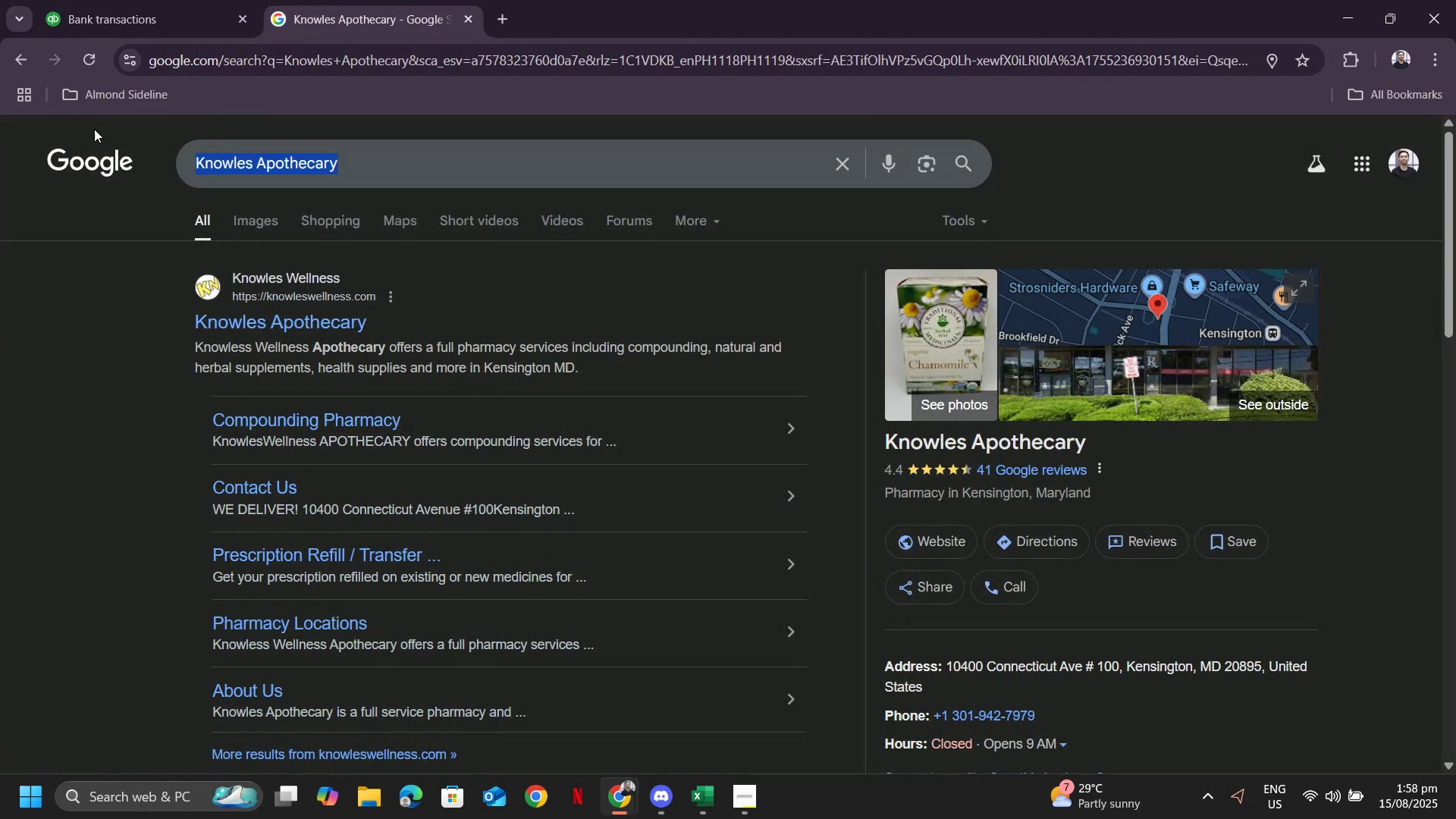 
type(exxon)
 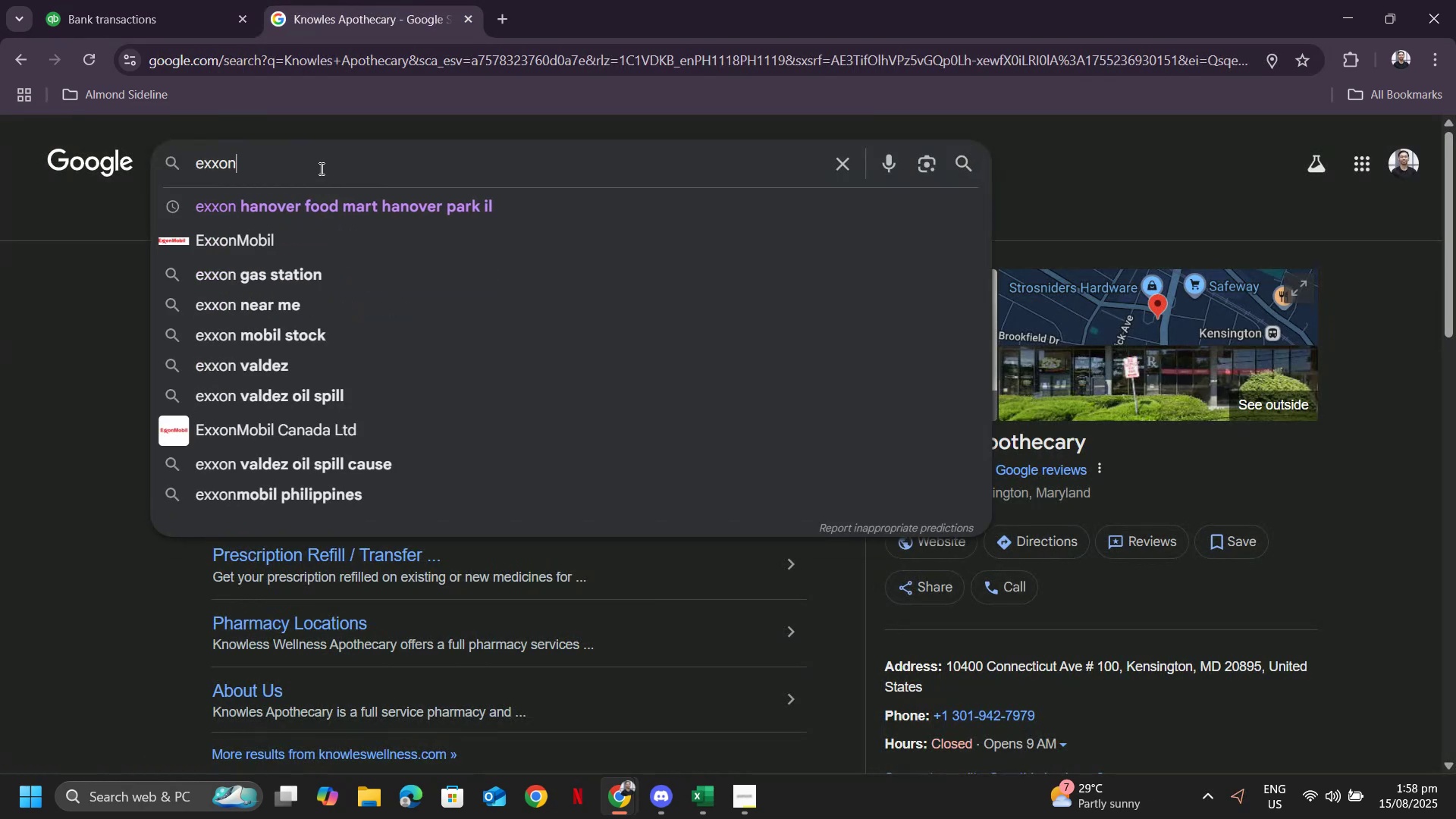 
key(Enter)
 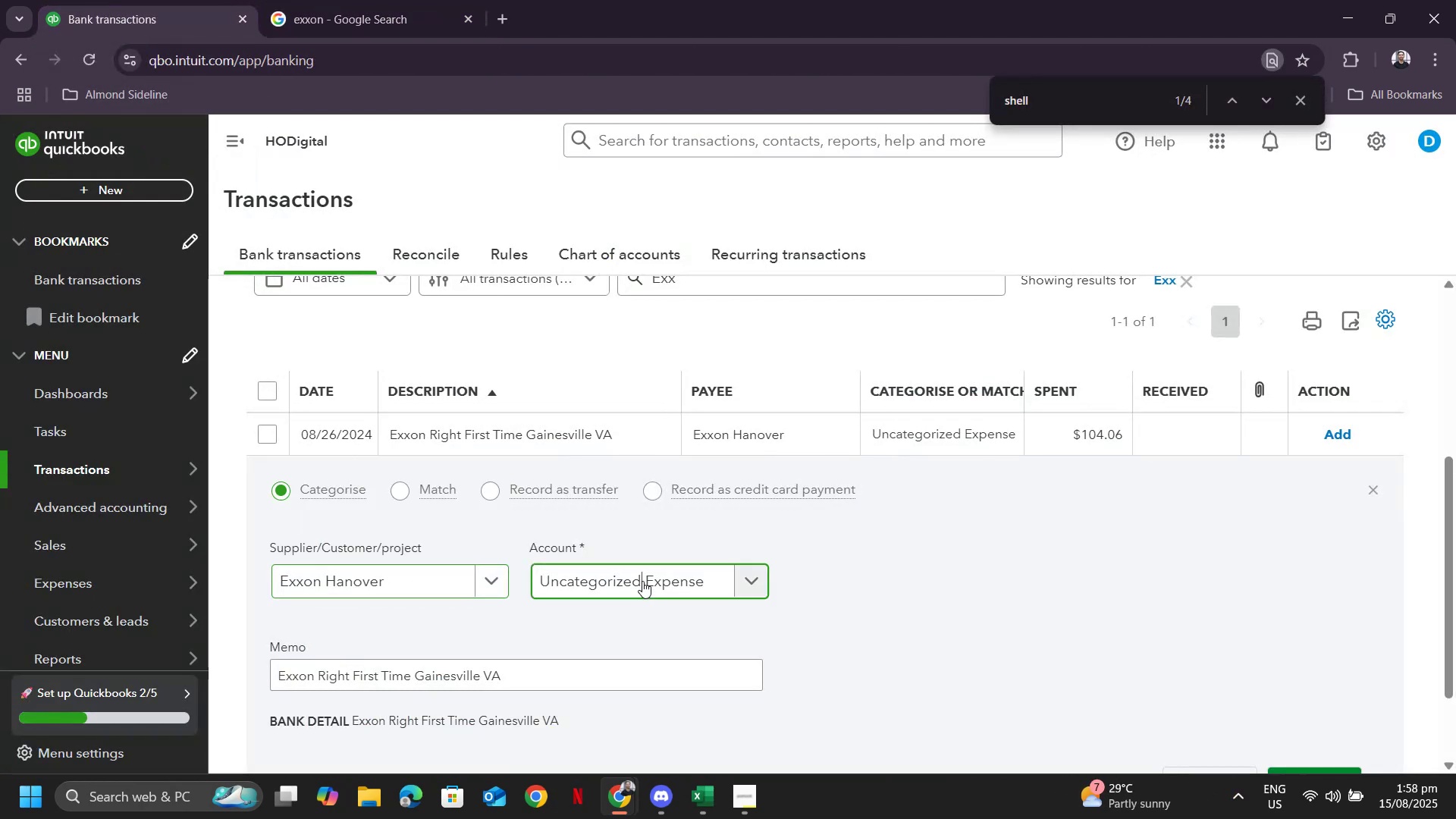 
type(trave)
 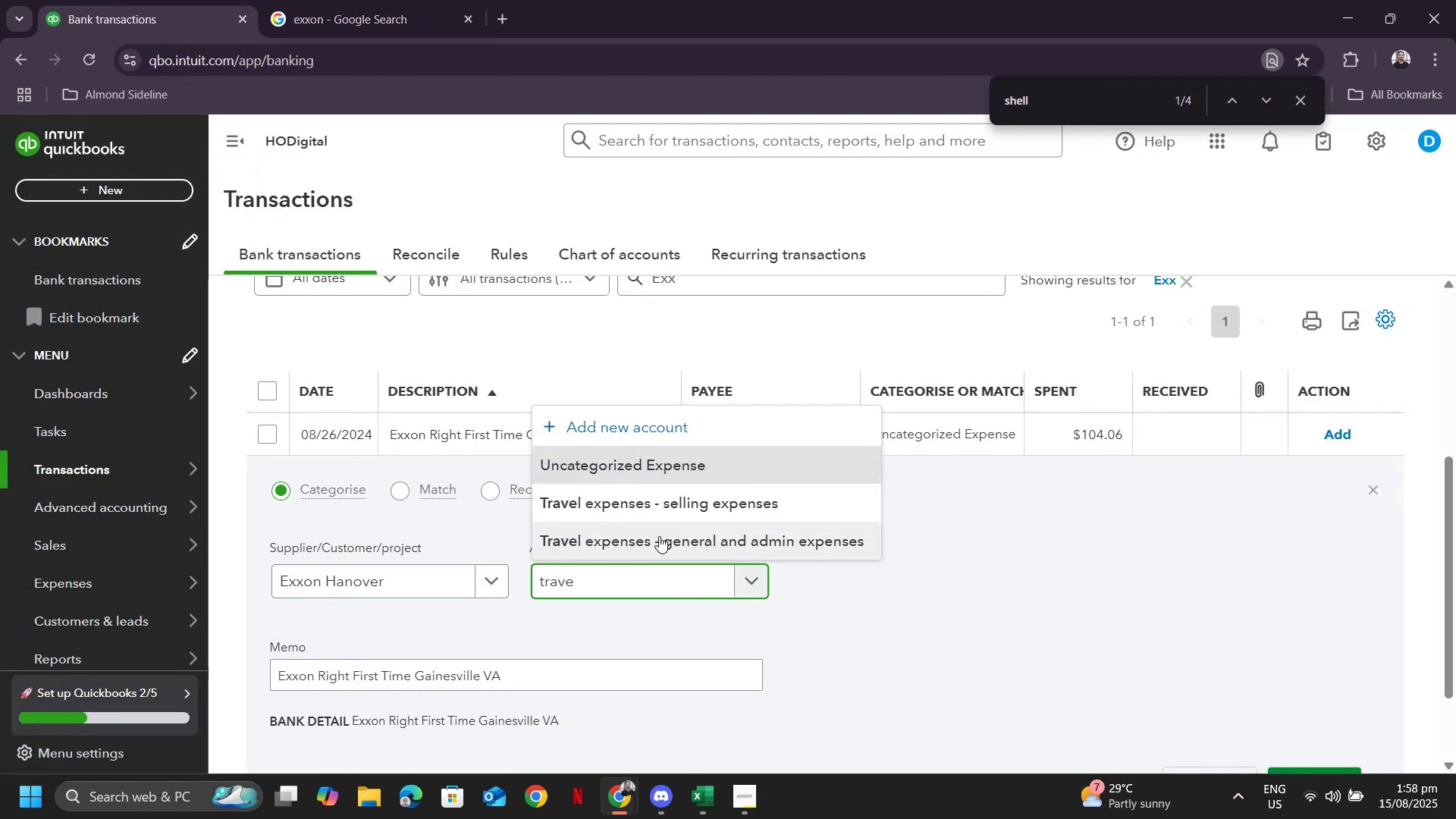 
left_click([654, 543])
 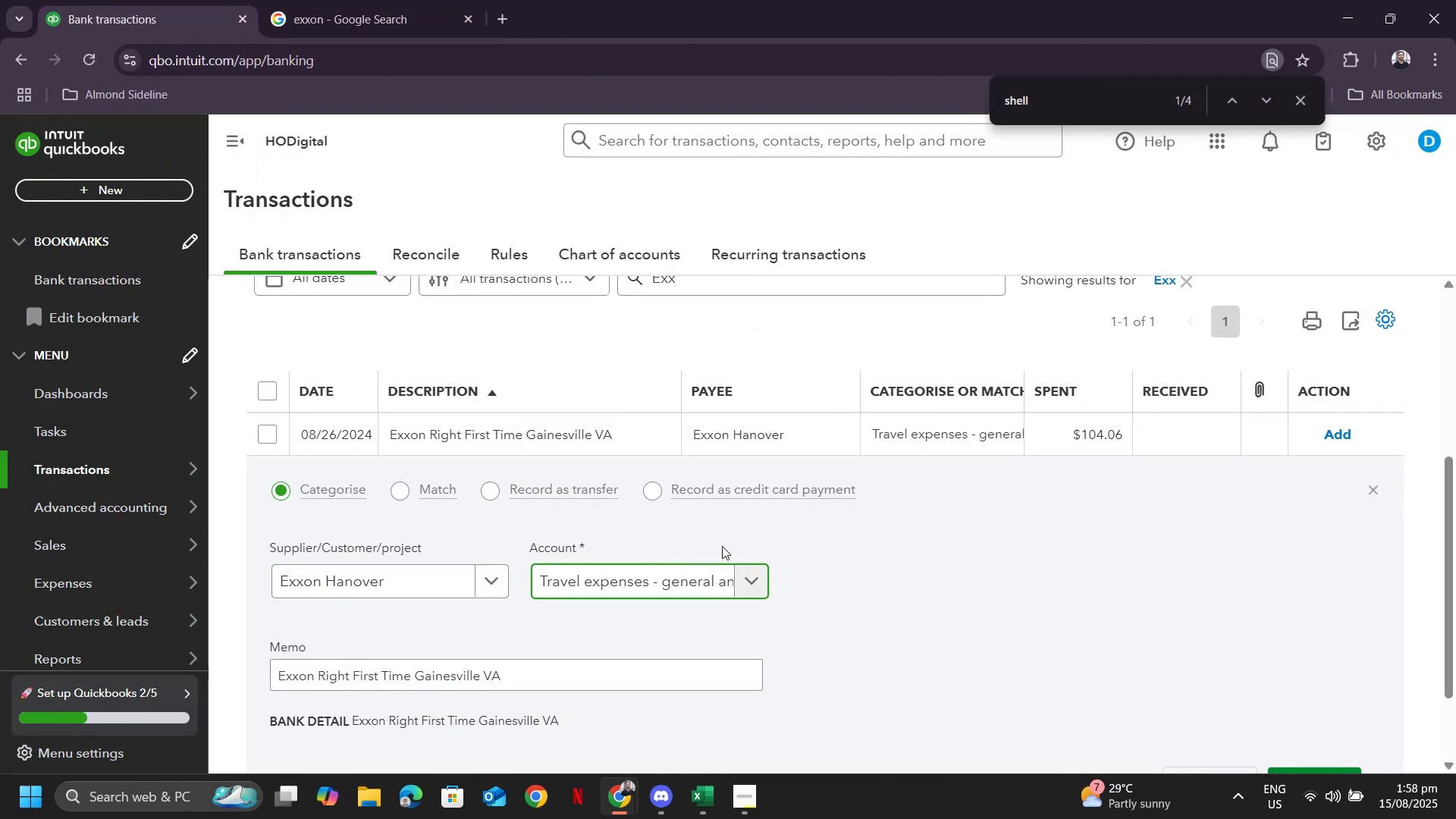 
scroll: coordinate [1232, 626], scroll_direction: down, amount: 4.0
 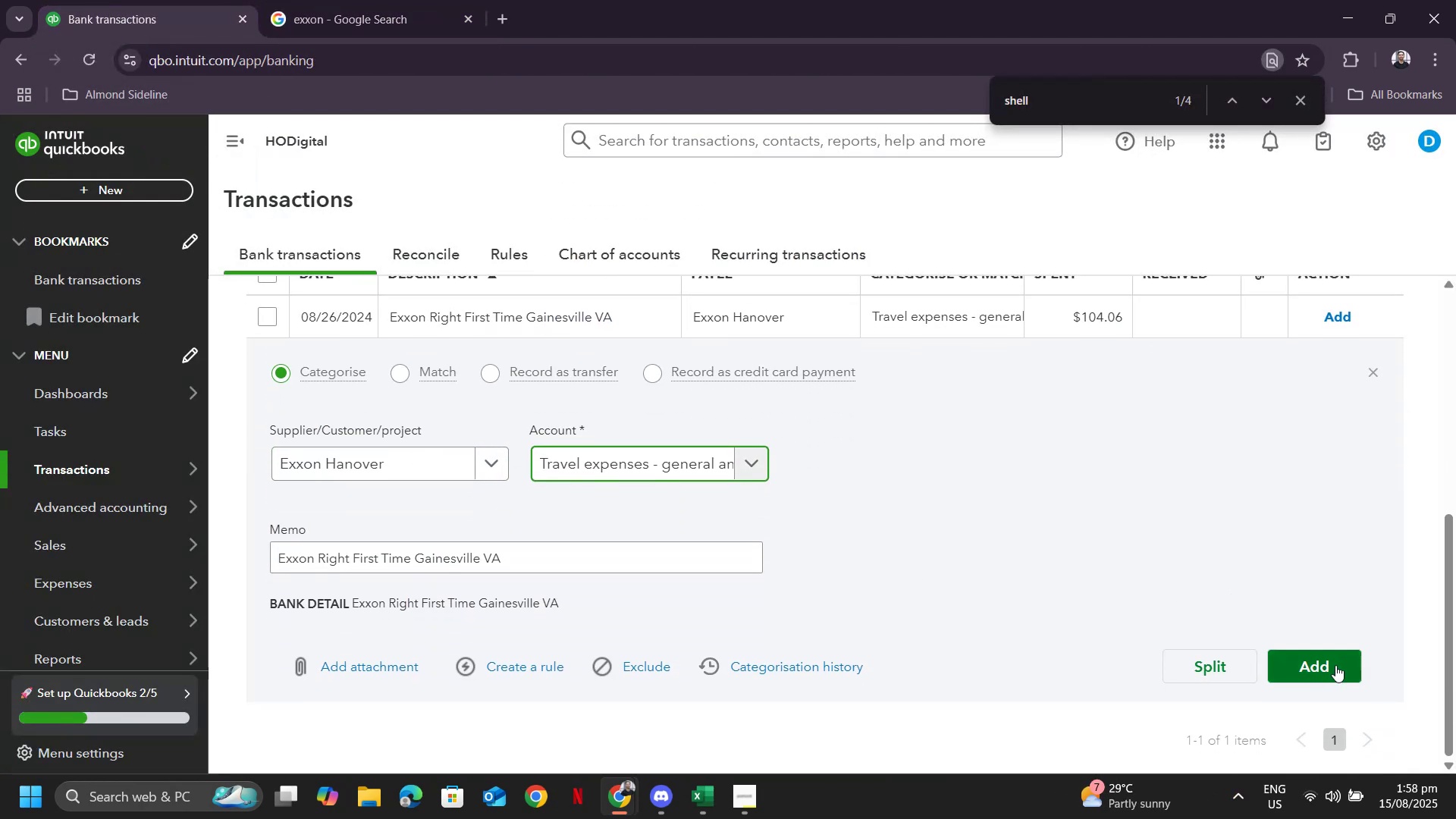 
left_click([1334, 666])
 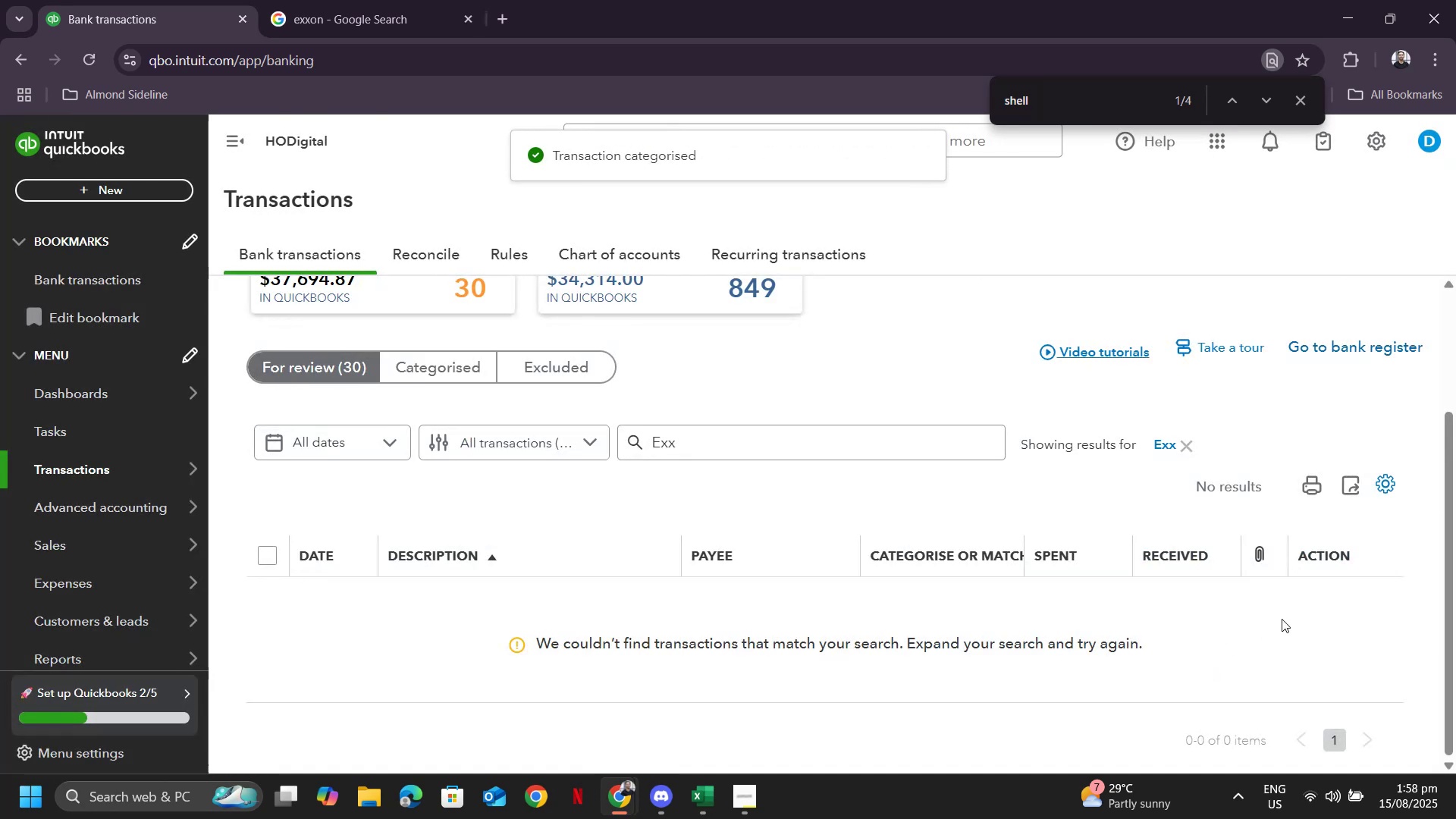 
wait(5.05)
 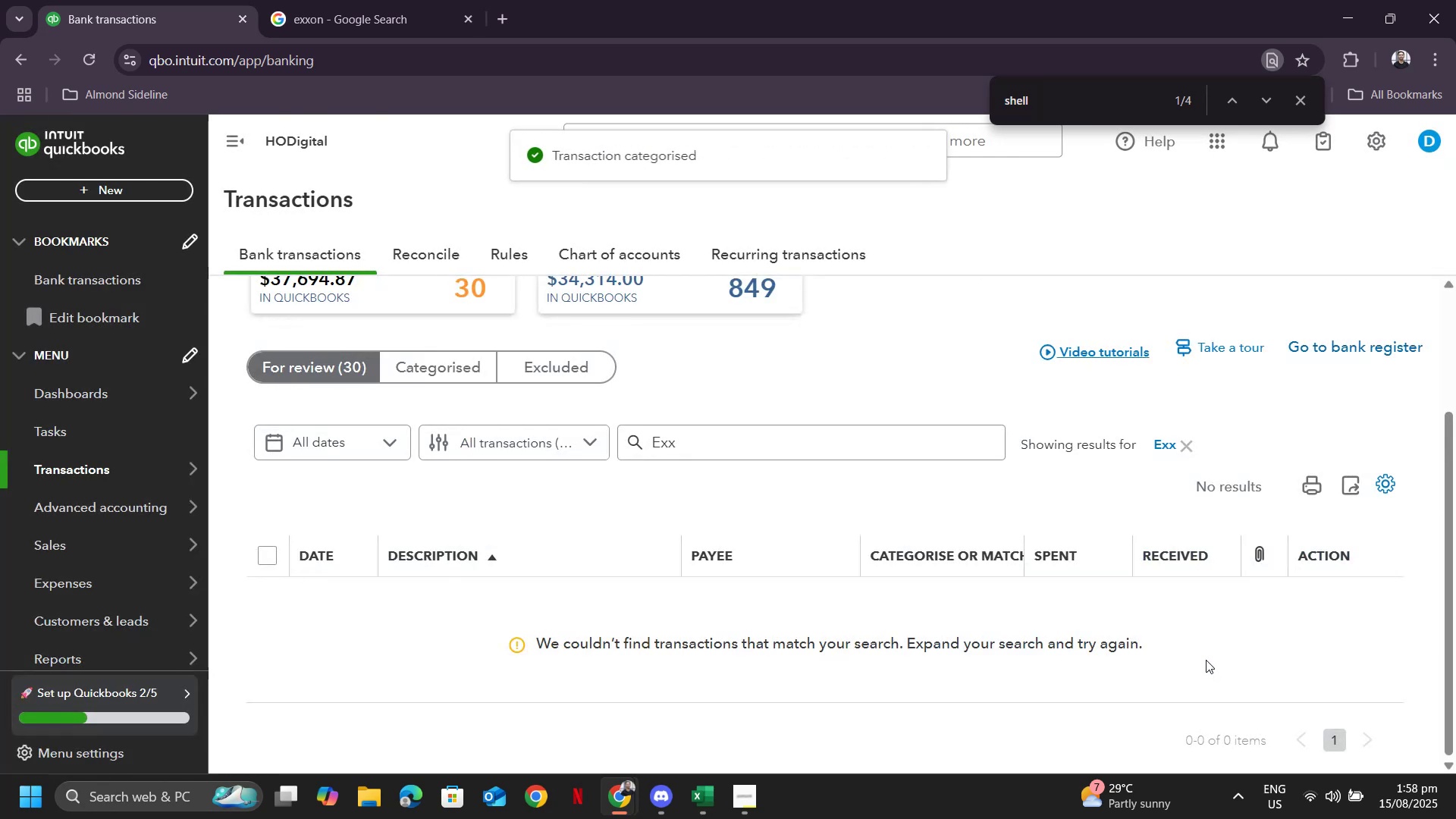 
left_click([1188, 445])
 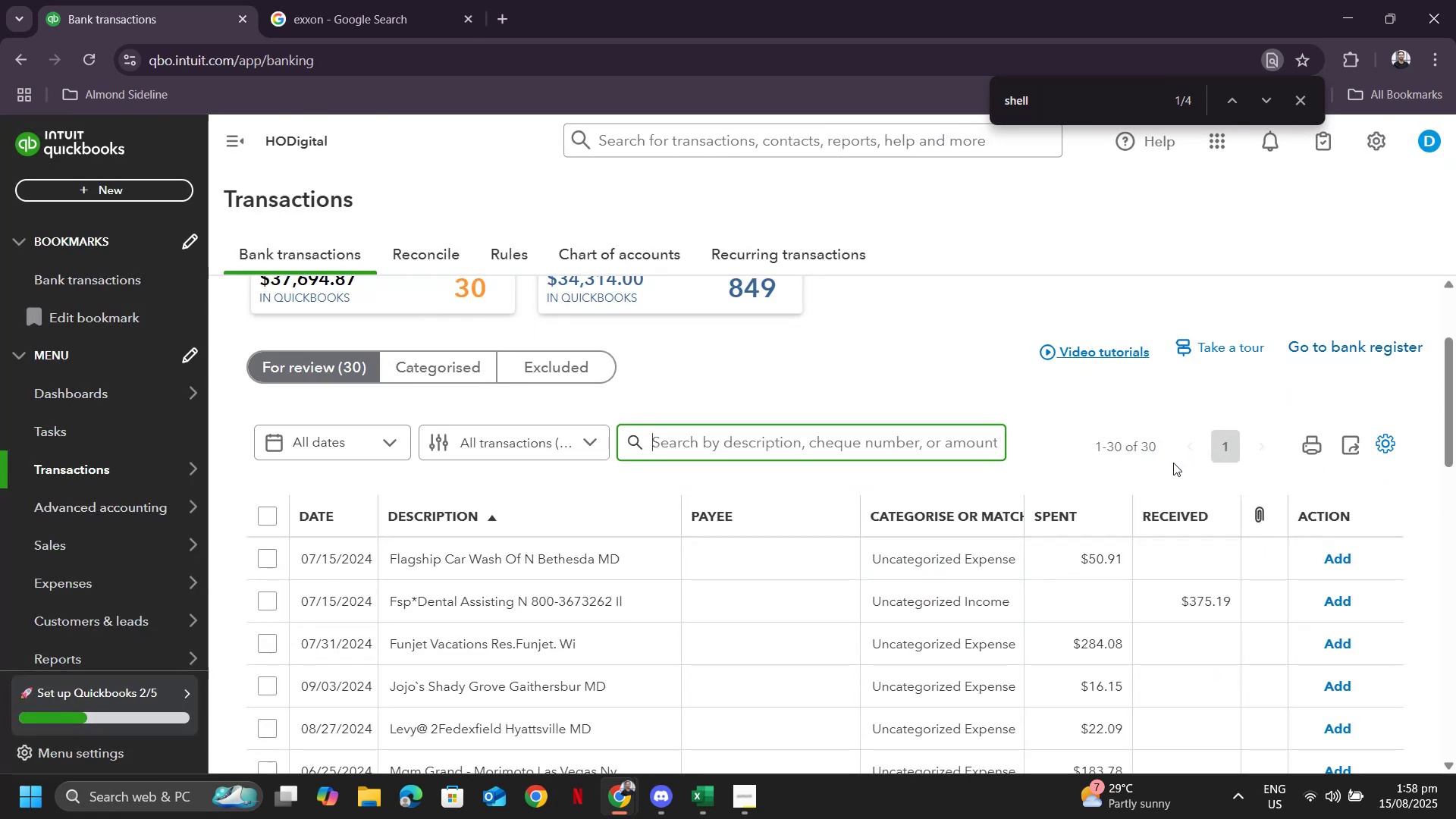 
scroll: coordinate [739, 521], scroll_direction: down, amount: 1.0
 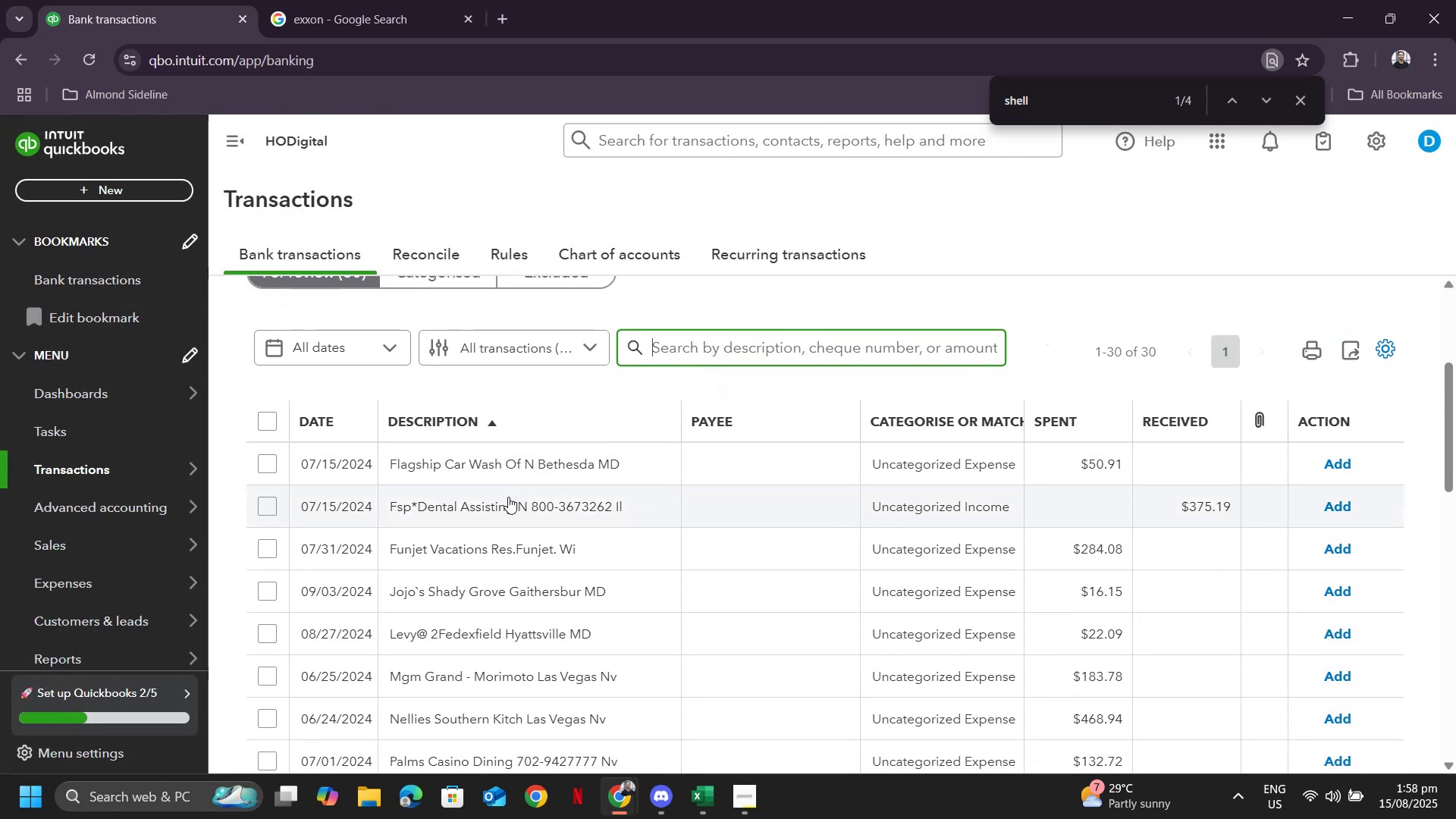 
left_click([491, 509])
 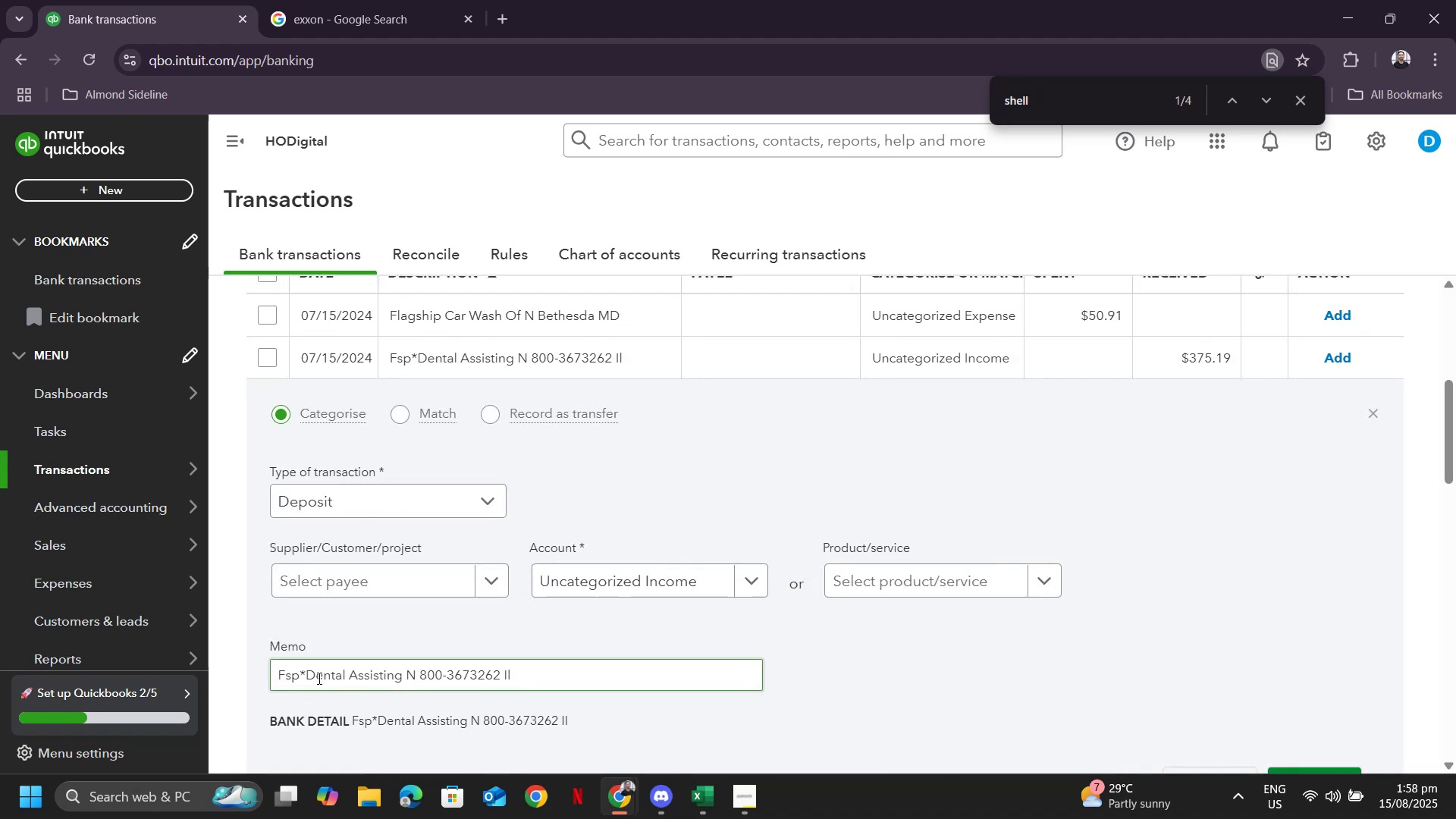 
left_click_drag(start_coordinate=[307, 676], to_coordinate=[401, 678])
 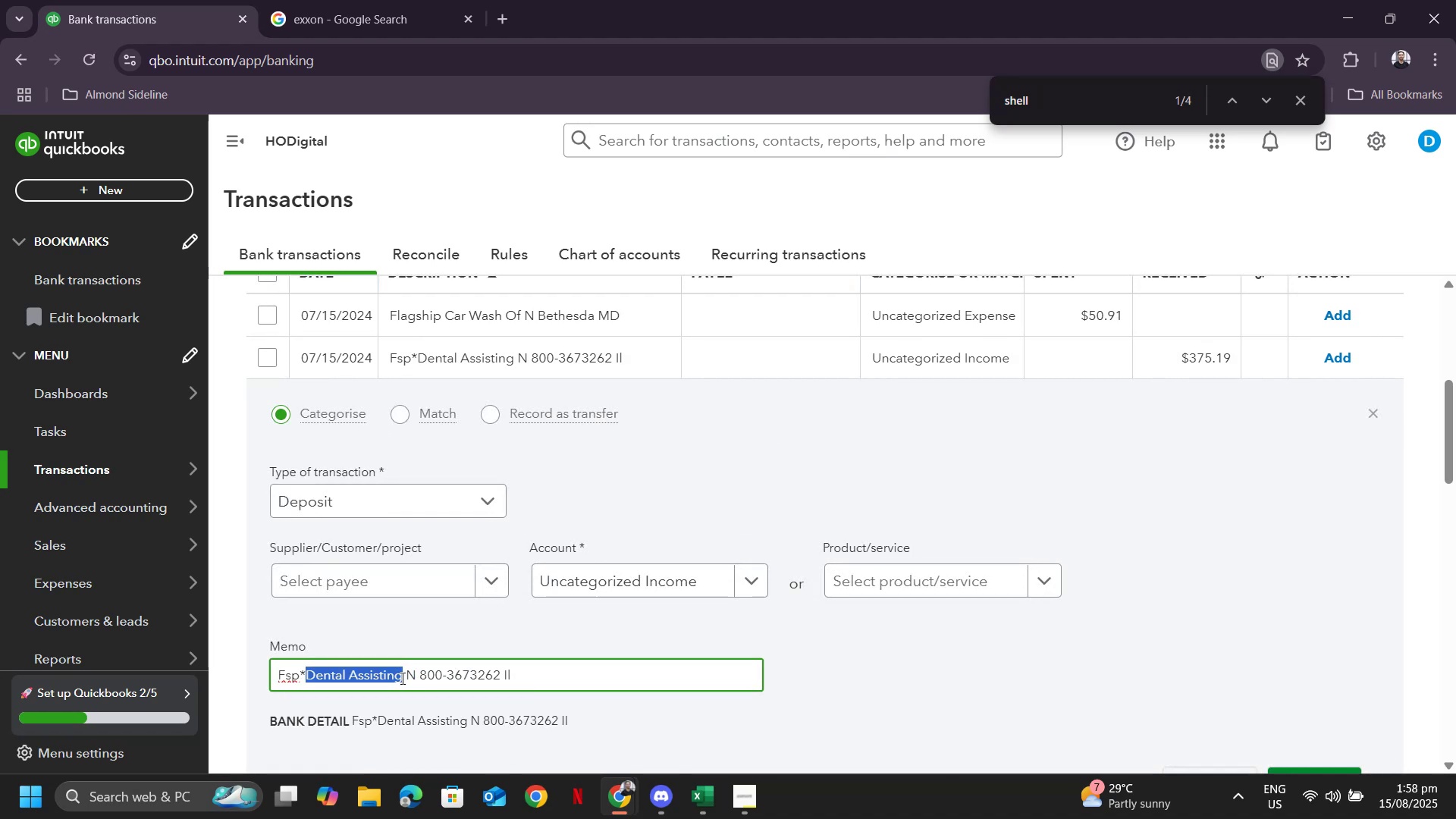 
key(Control+ControlLeft)
 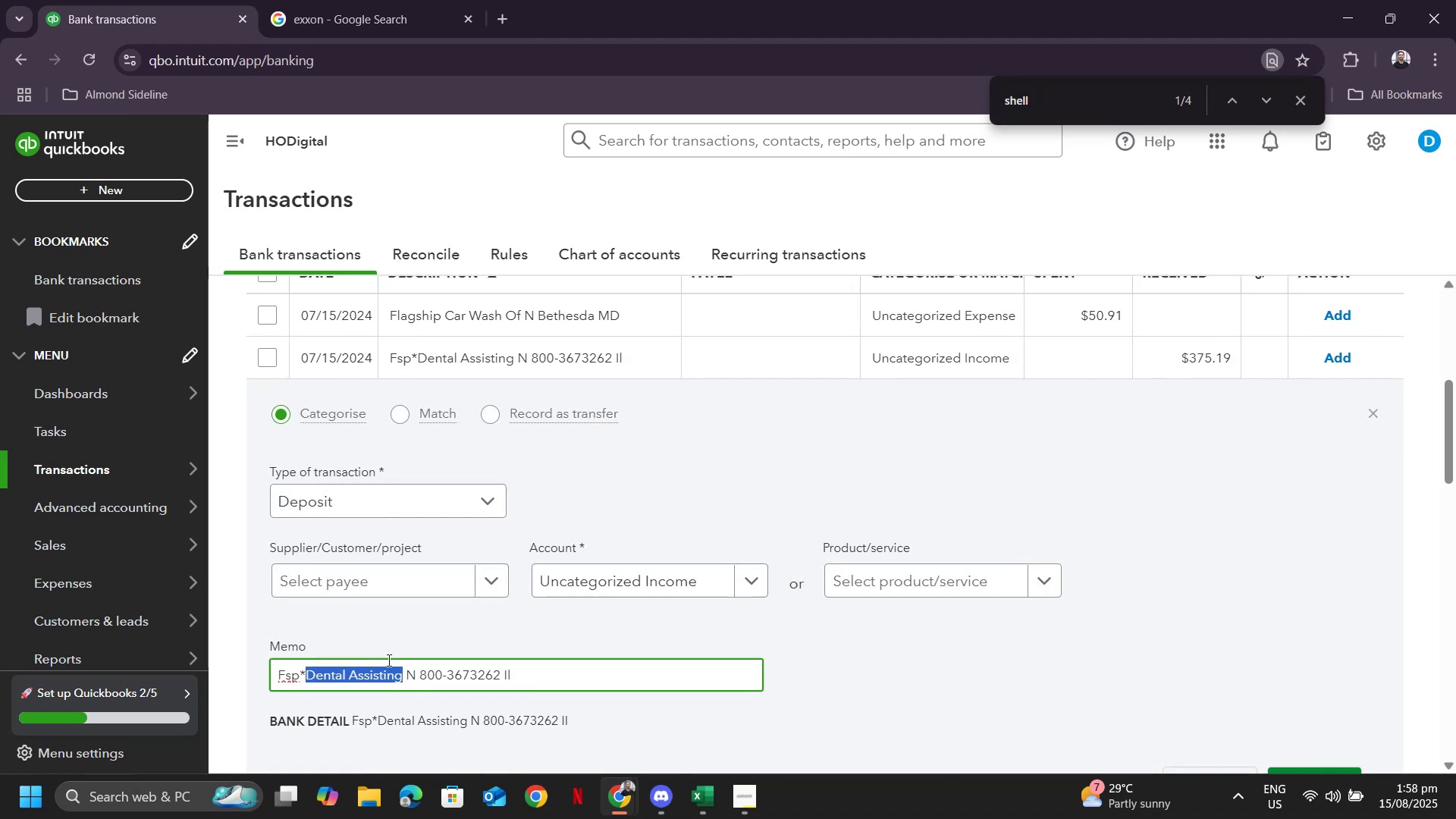 
key(Control+C)
 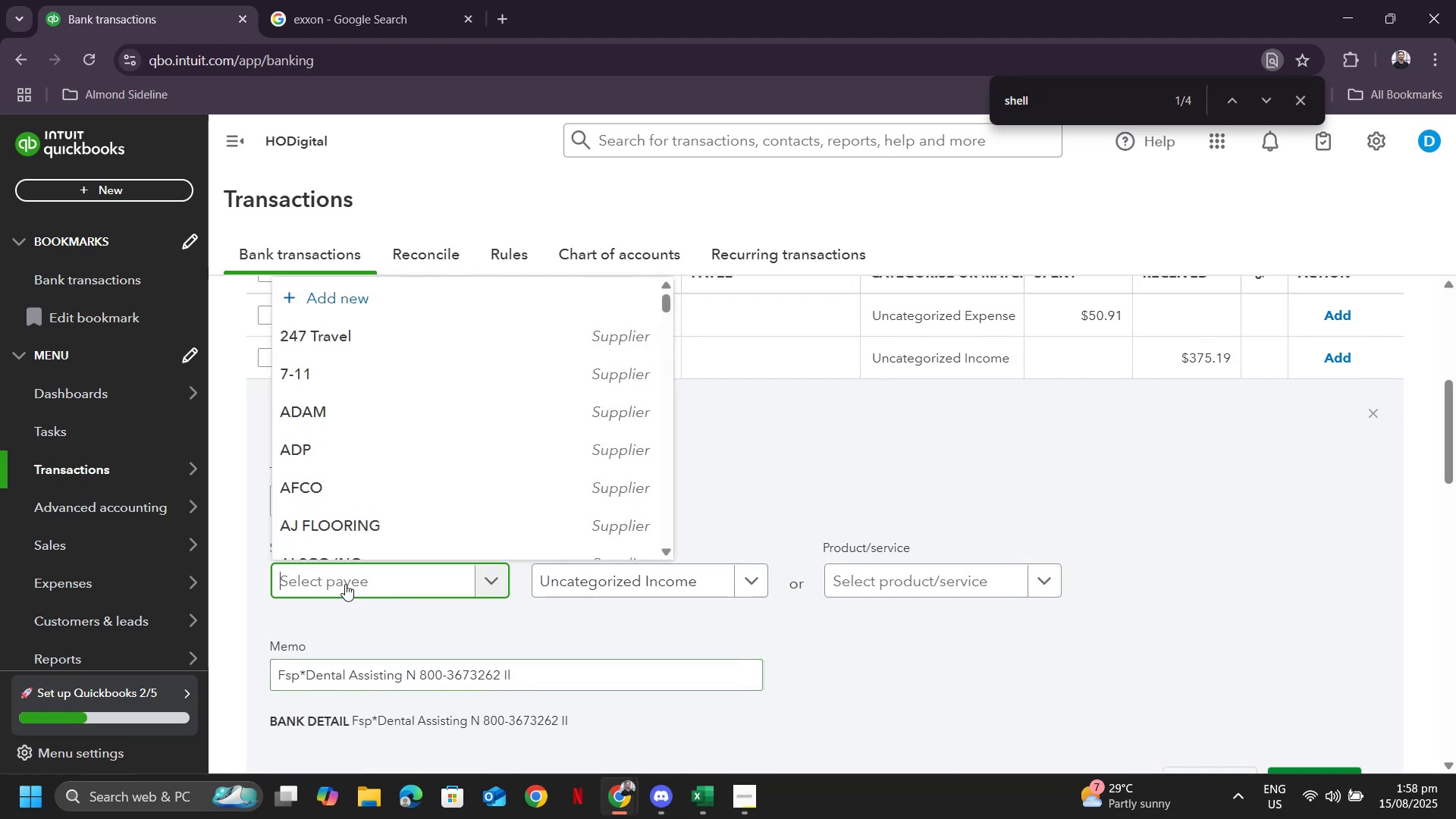 
key(Control+ControlLeft)
 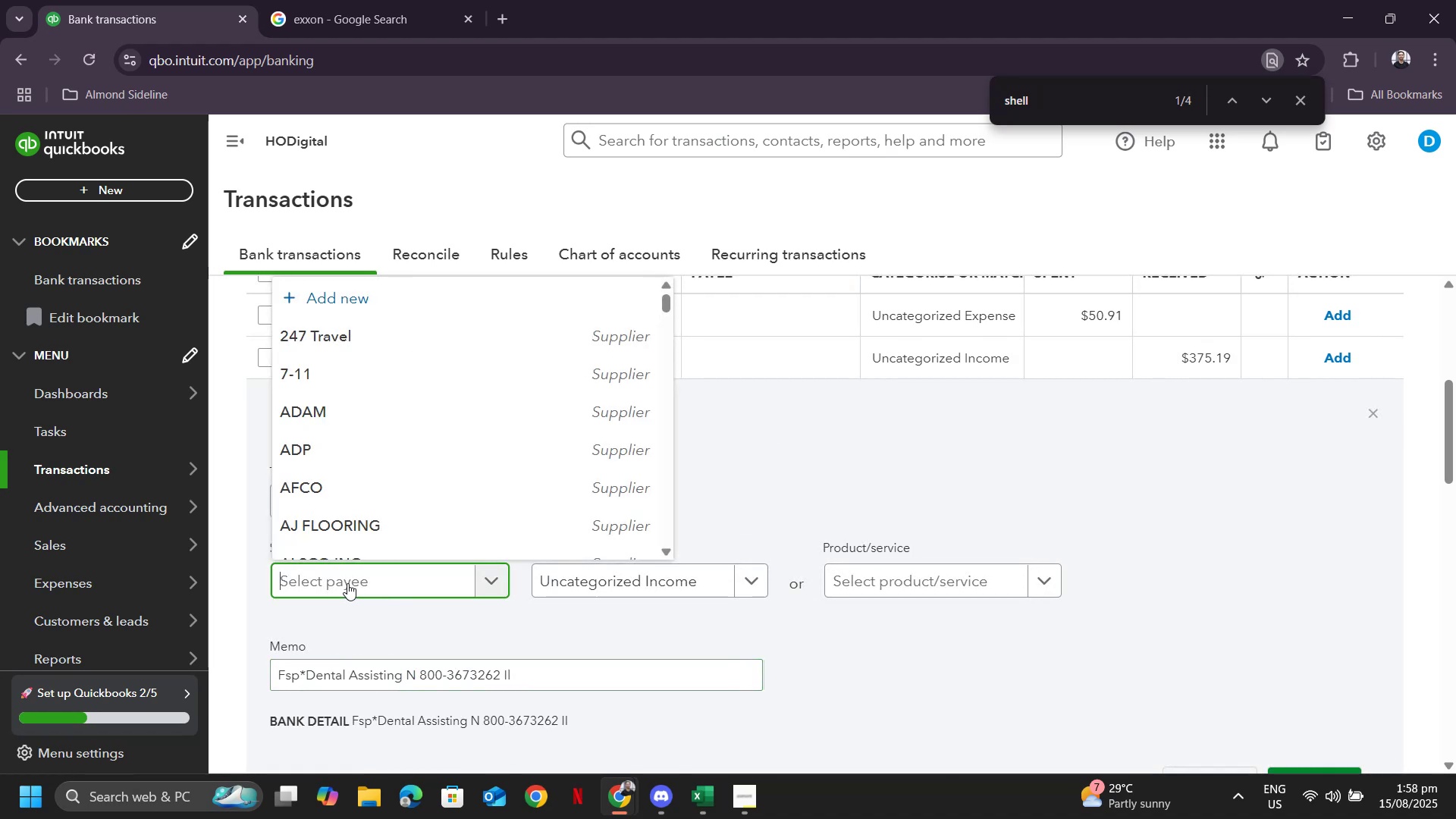 
key(Control+V)
 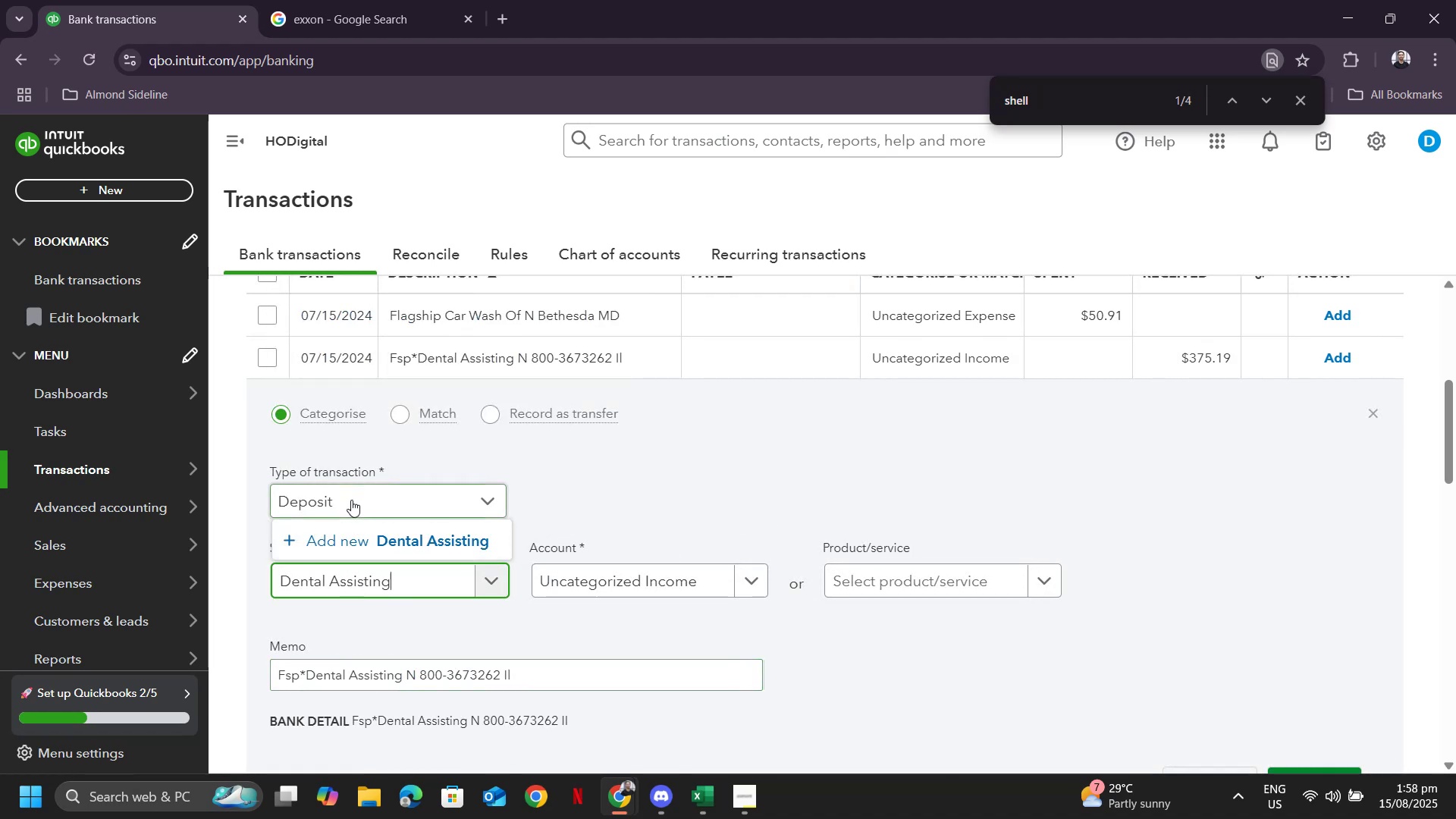 
left_click([344, 545])
 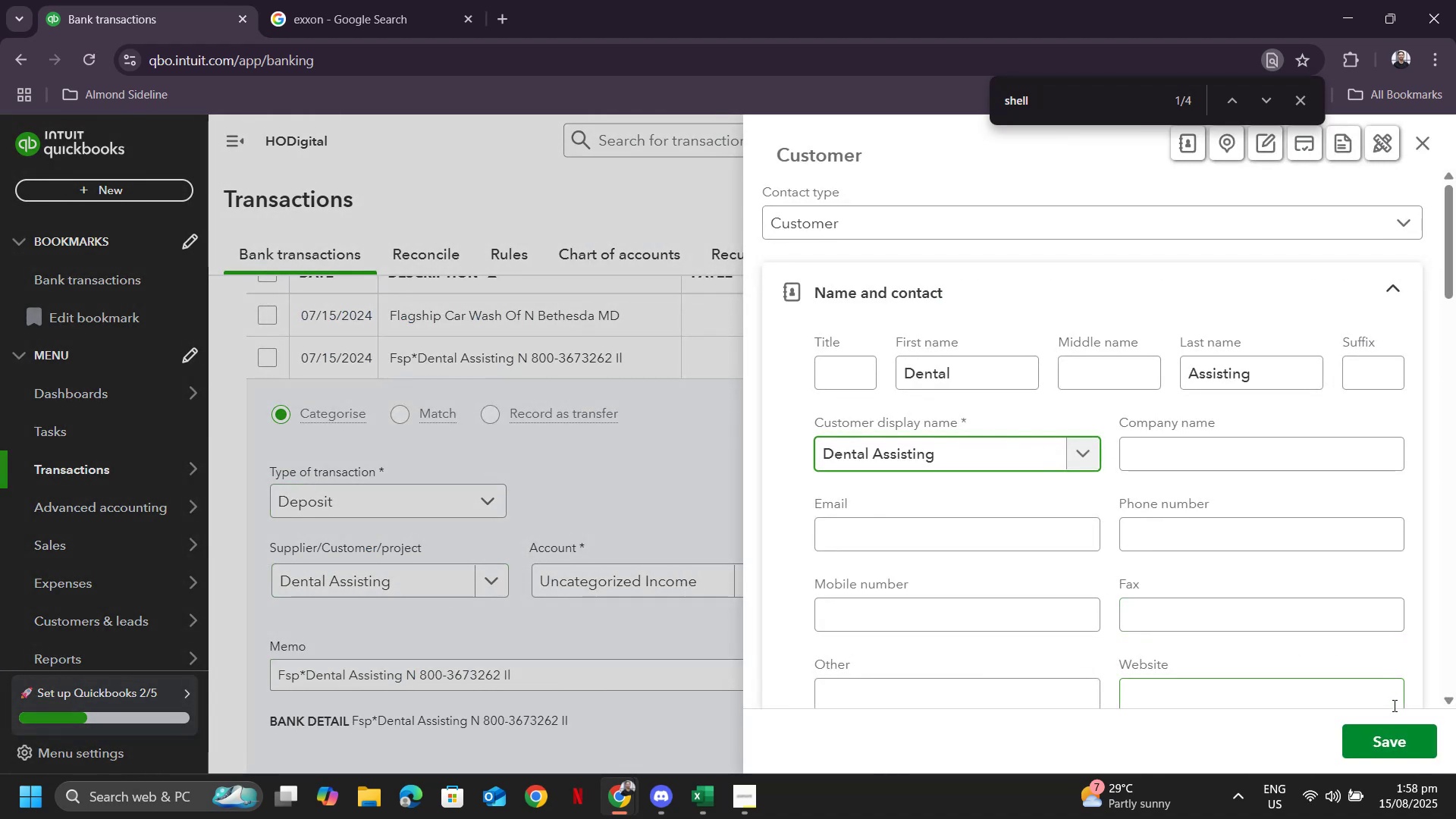 
left_click([1390, 749])
 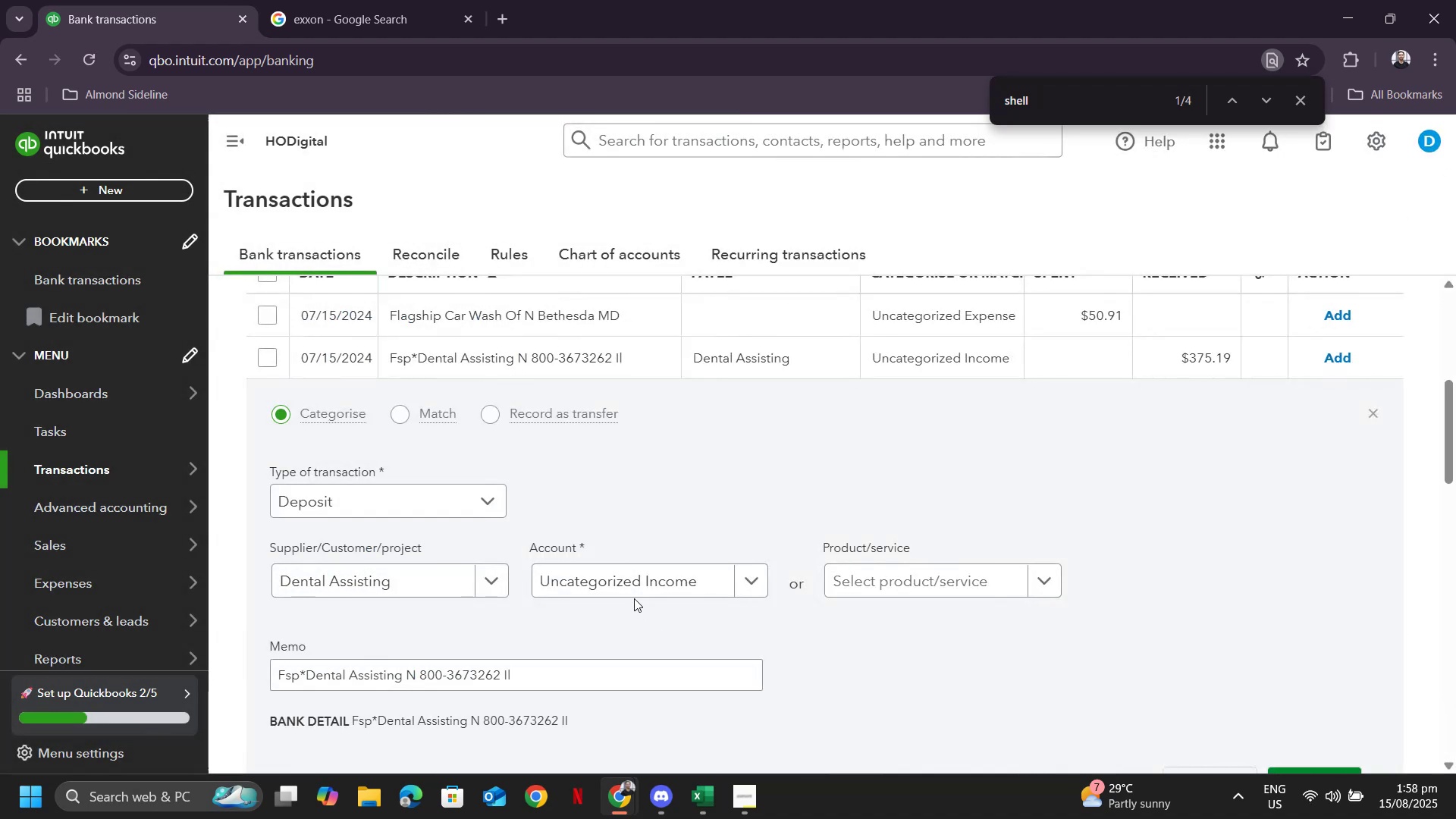 
left_click([637, 574])
 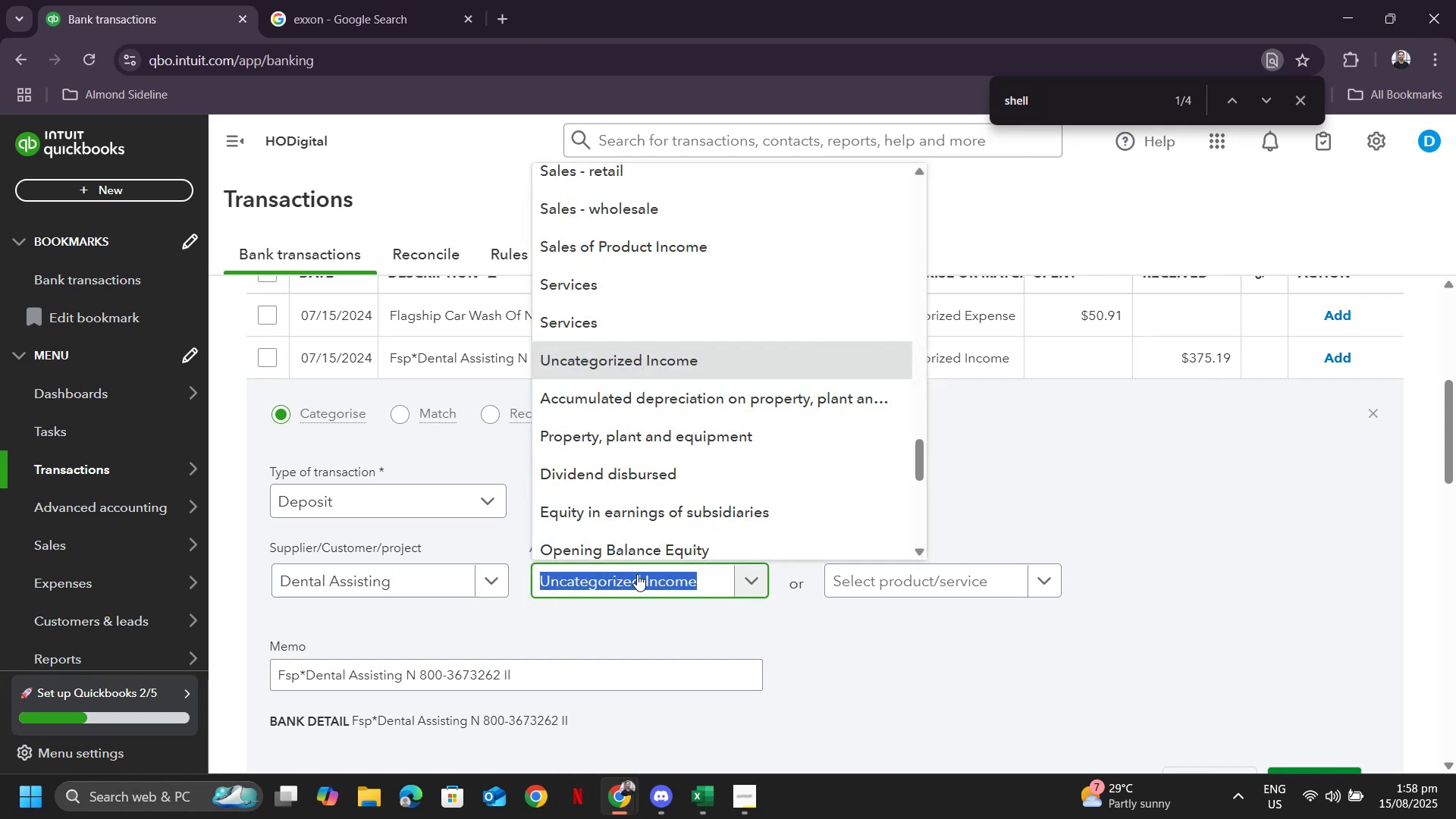 
type(sales)
 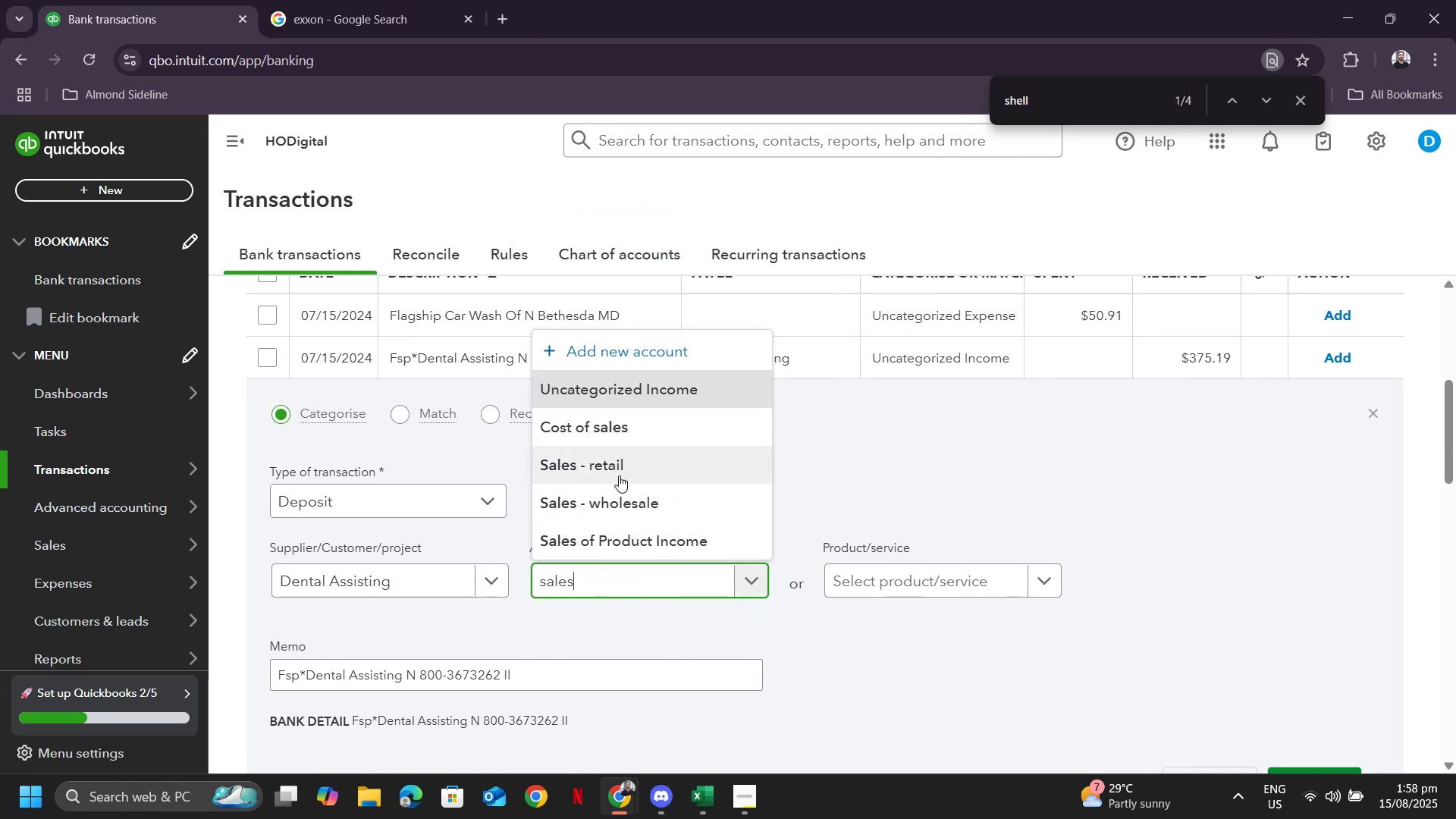 
left_click([618, 470])
 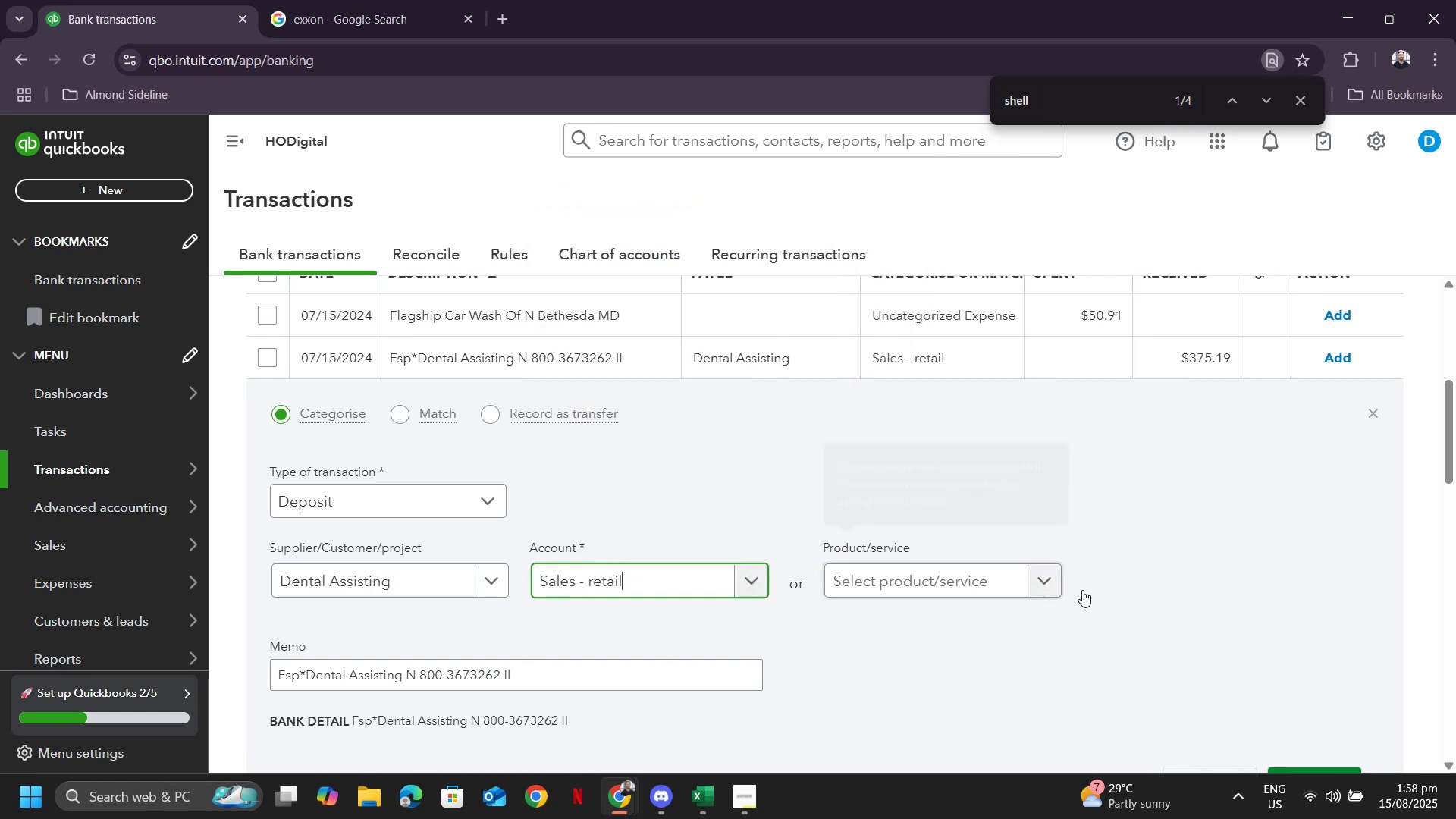 
scroll: coordinate [1243, 604], scroll_direction: down, amount: 2.0
 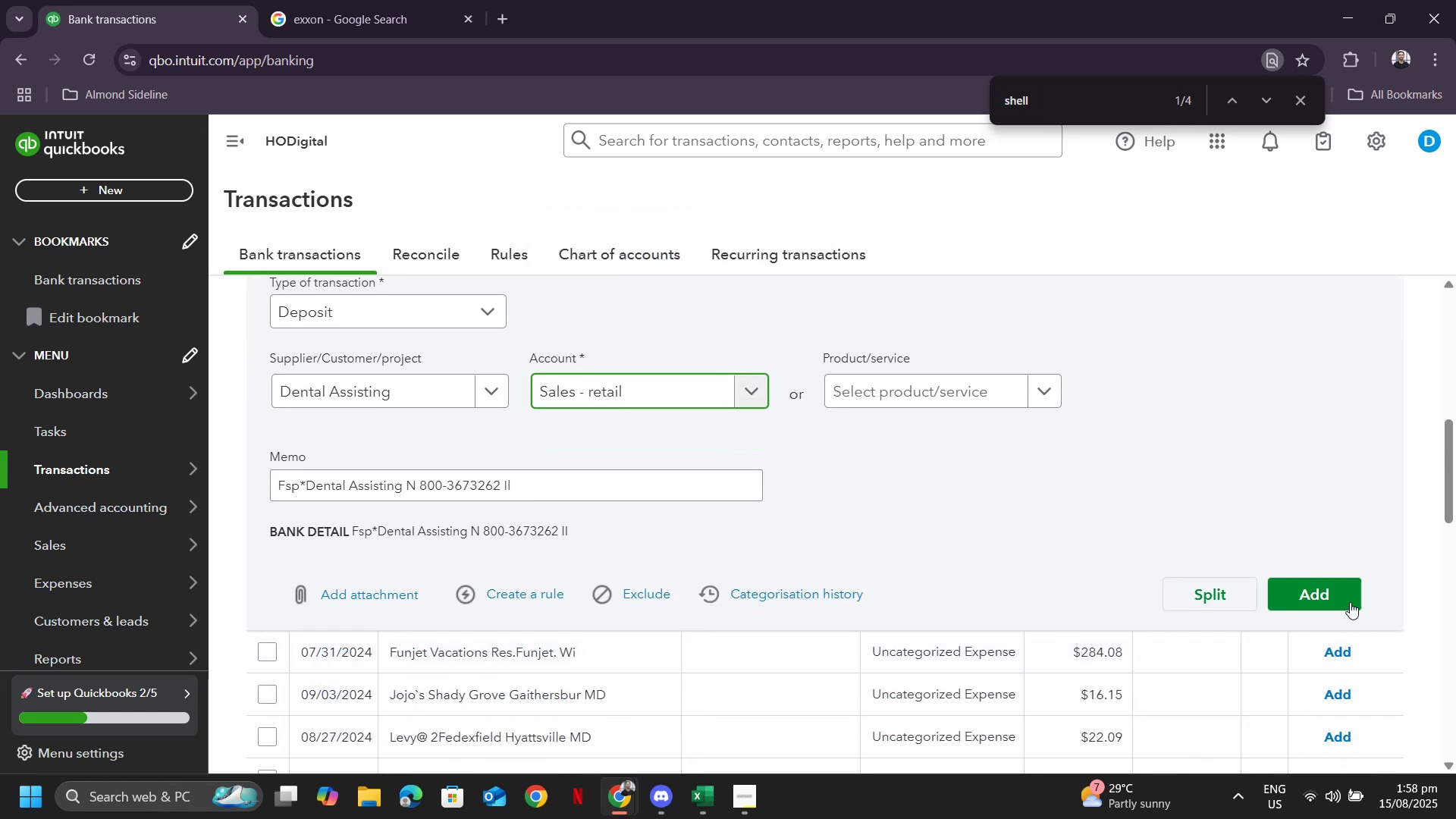 
left_click([1349, 602])
 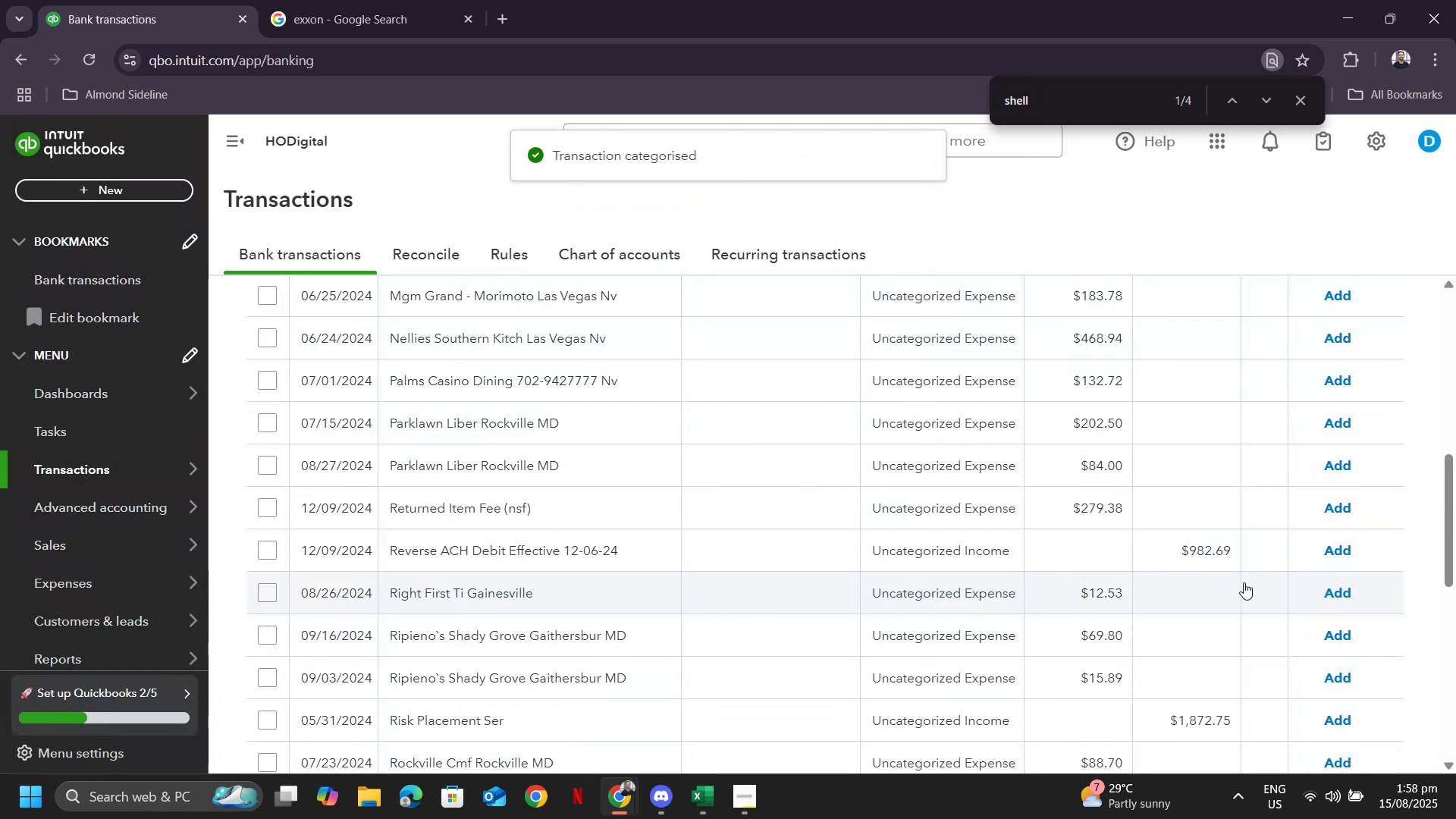 
scroll: coordinate [701, 537], scroll_direction: up, amount: 3.0
 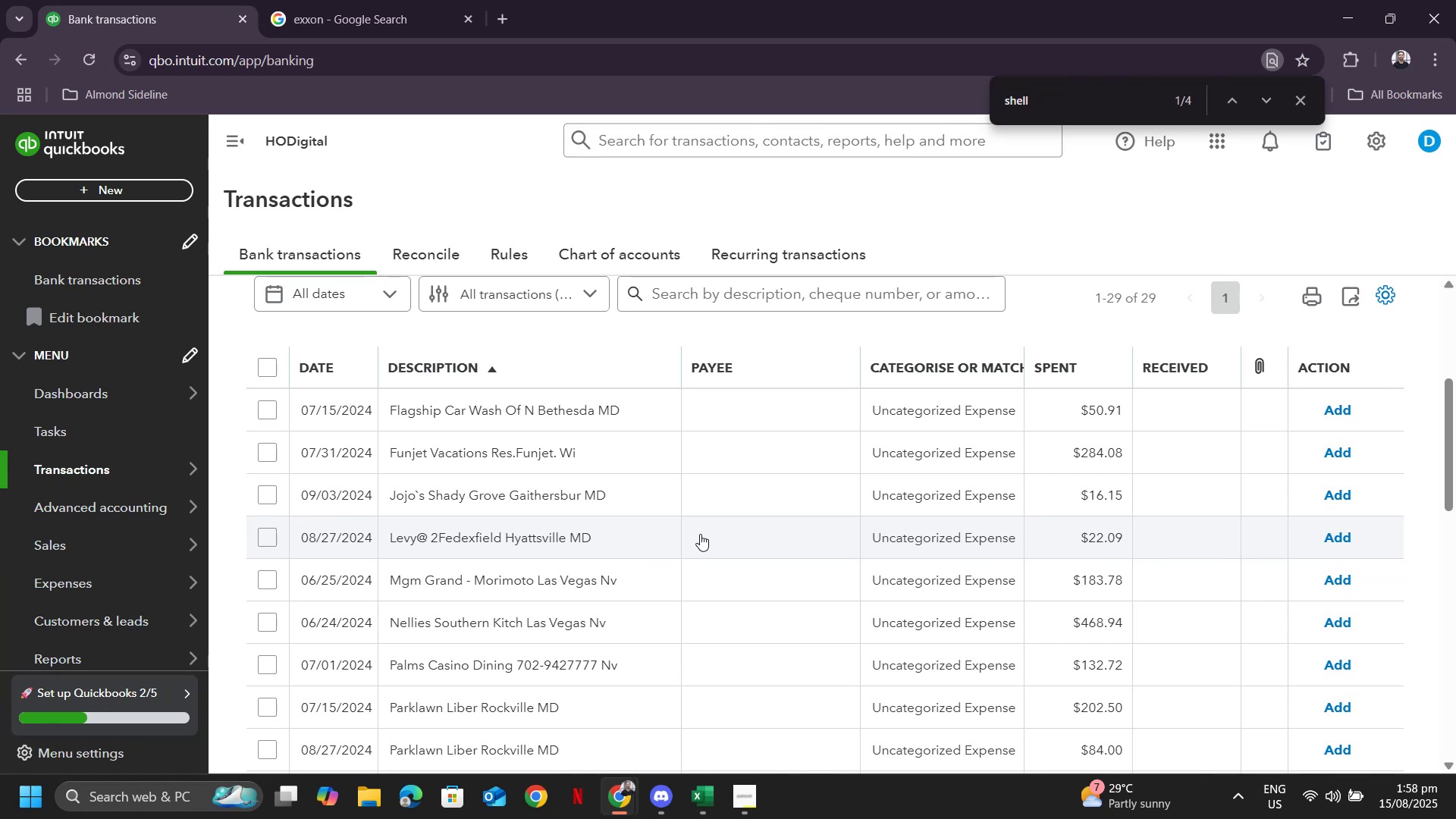 
scroll: coordinate [639, 529], scroll_direction: down, amount: 1.0
 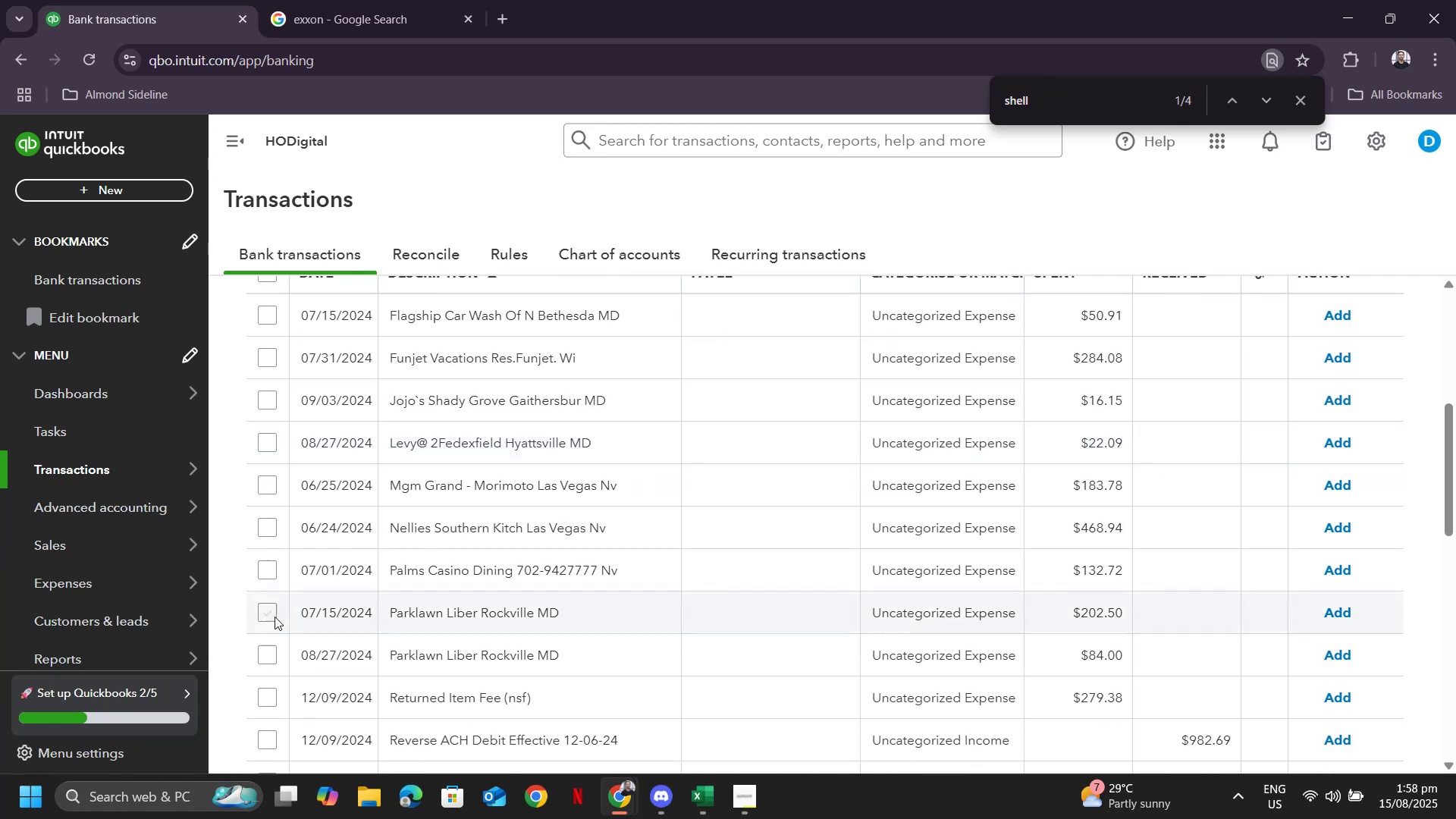 
left_click([265, 615])
 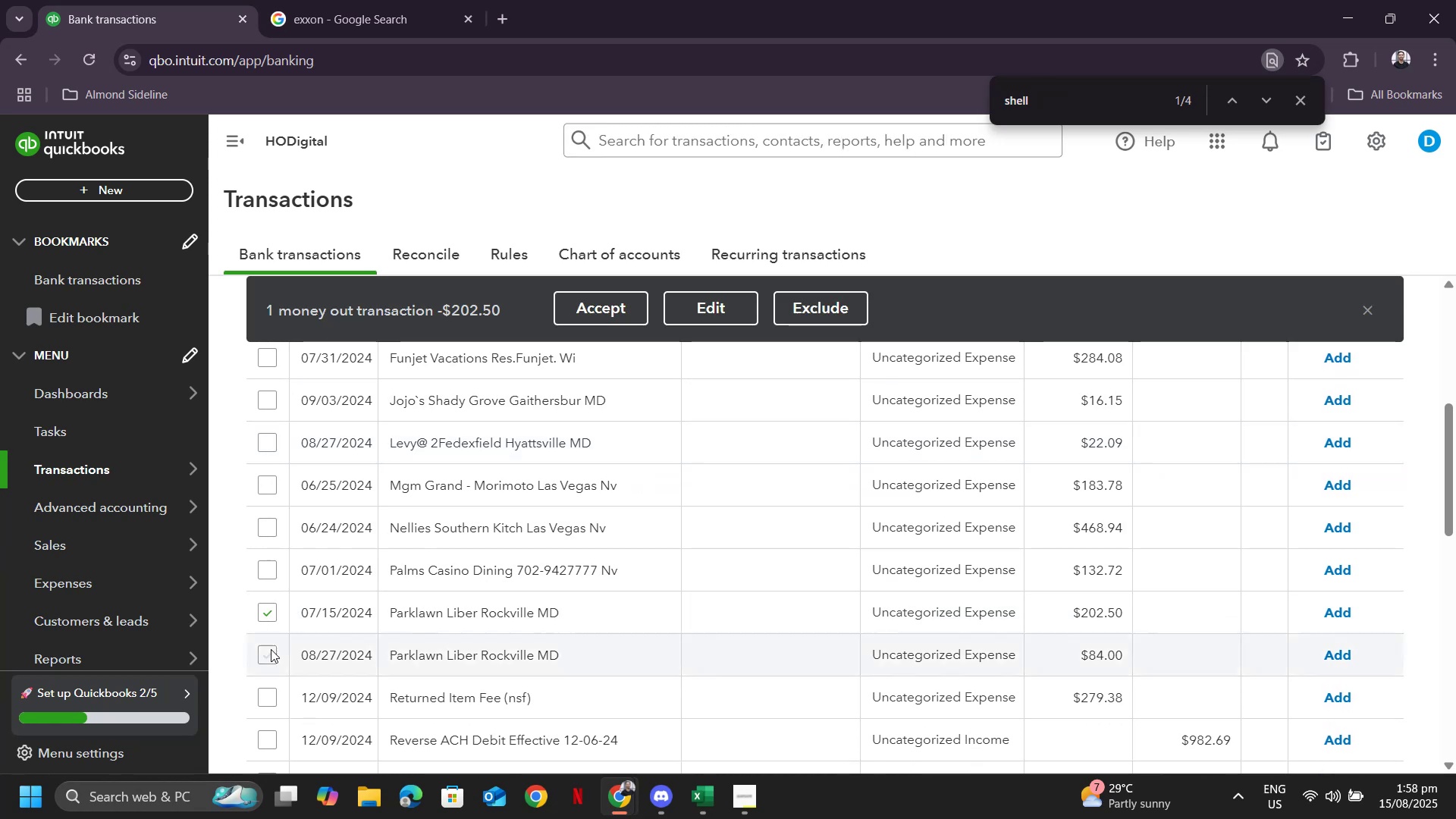 
double_click([271, 652])
 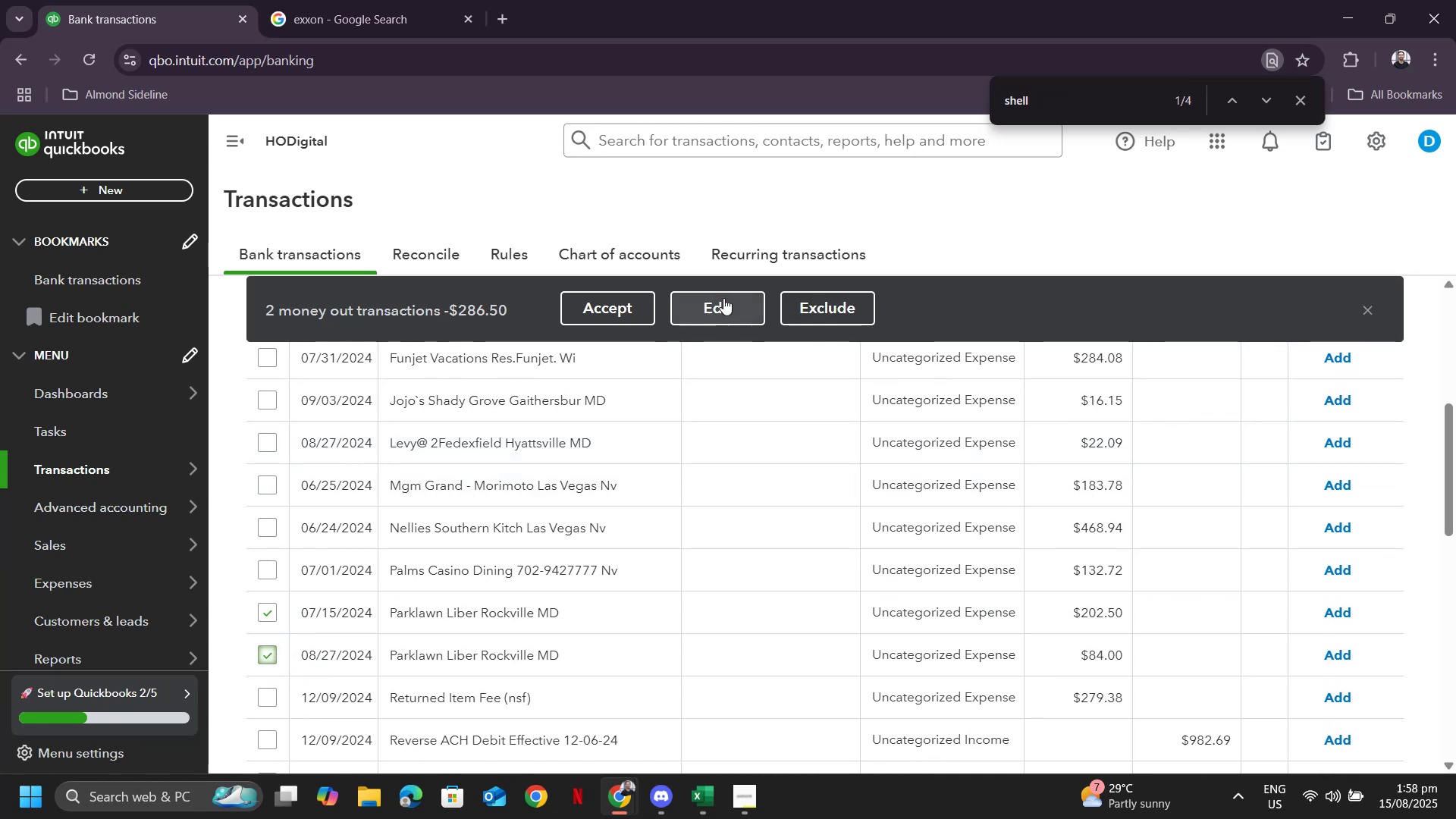 
left_click([733, 300])
 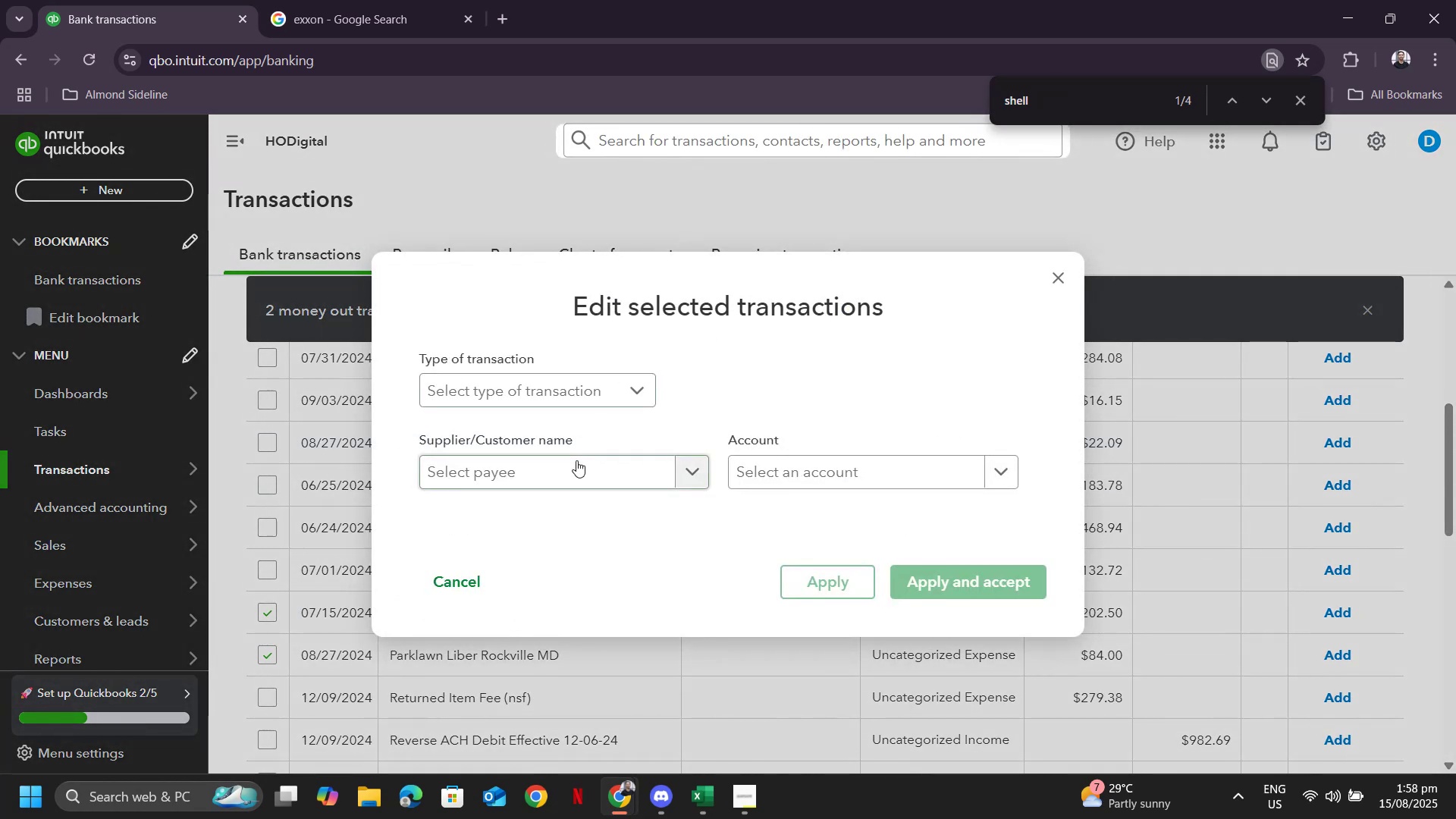 
left_click([576, 476])
 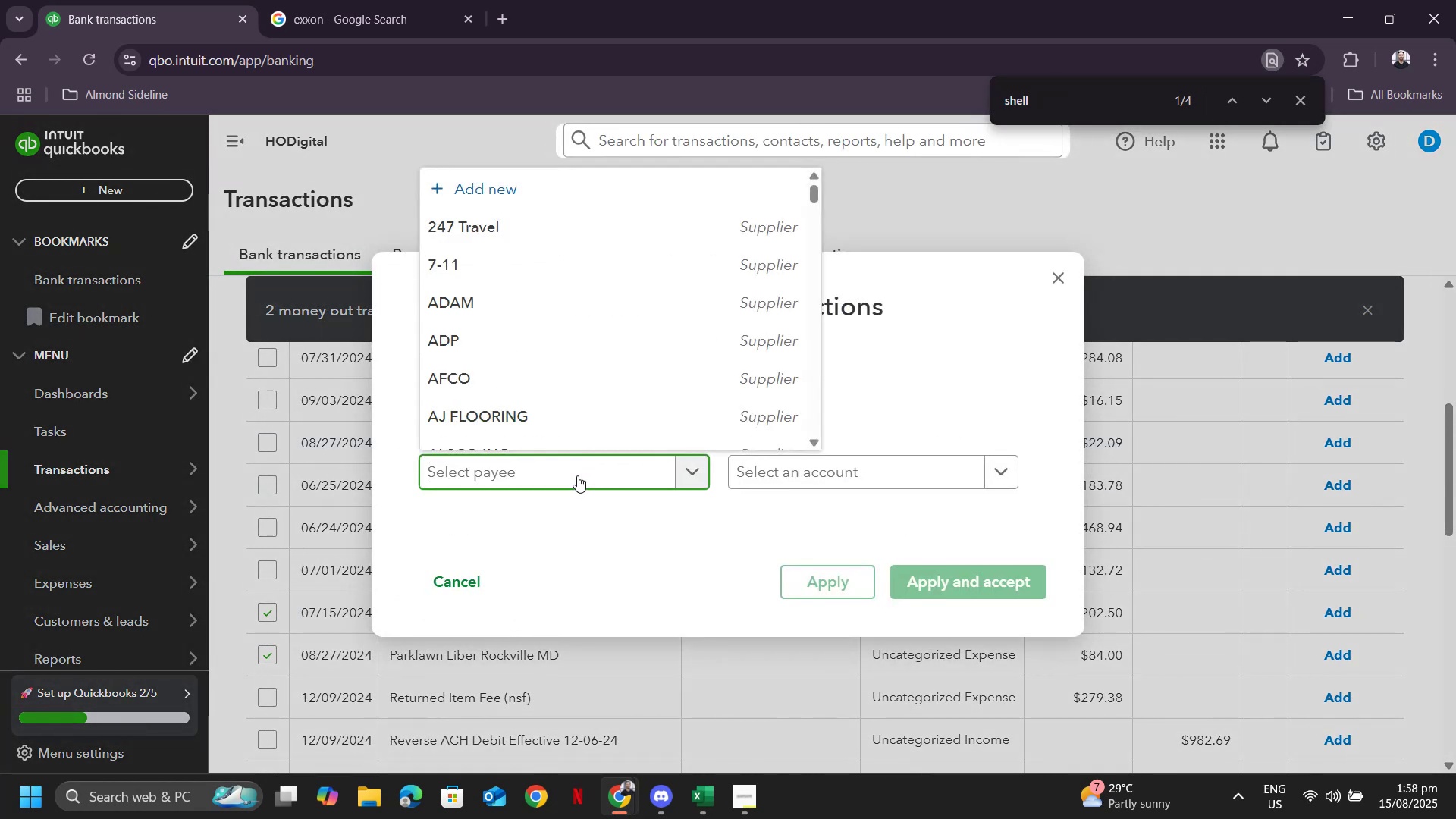 
type(parklawn)
 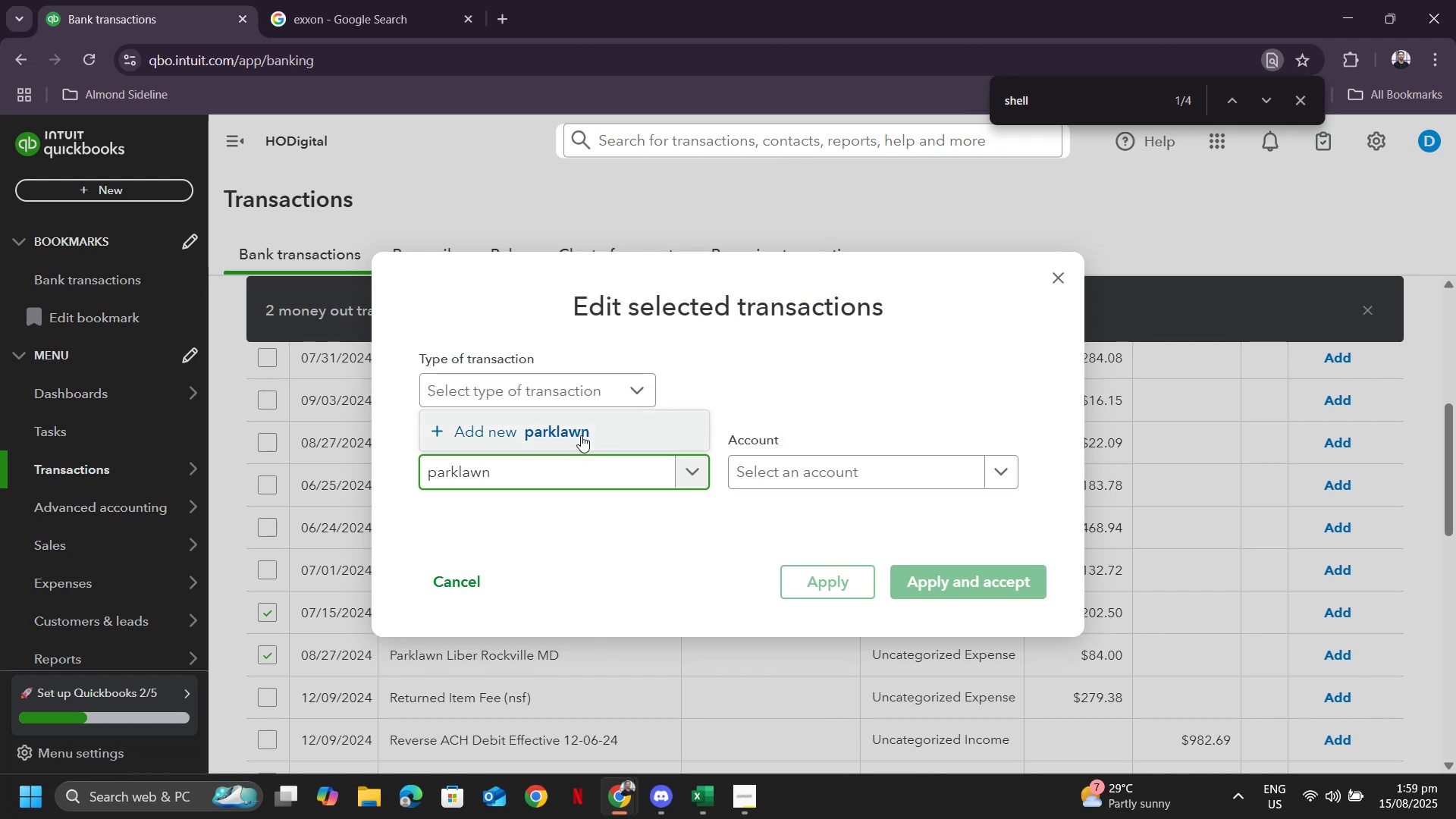 
left_click([565, 436])
 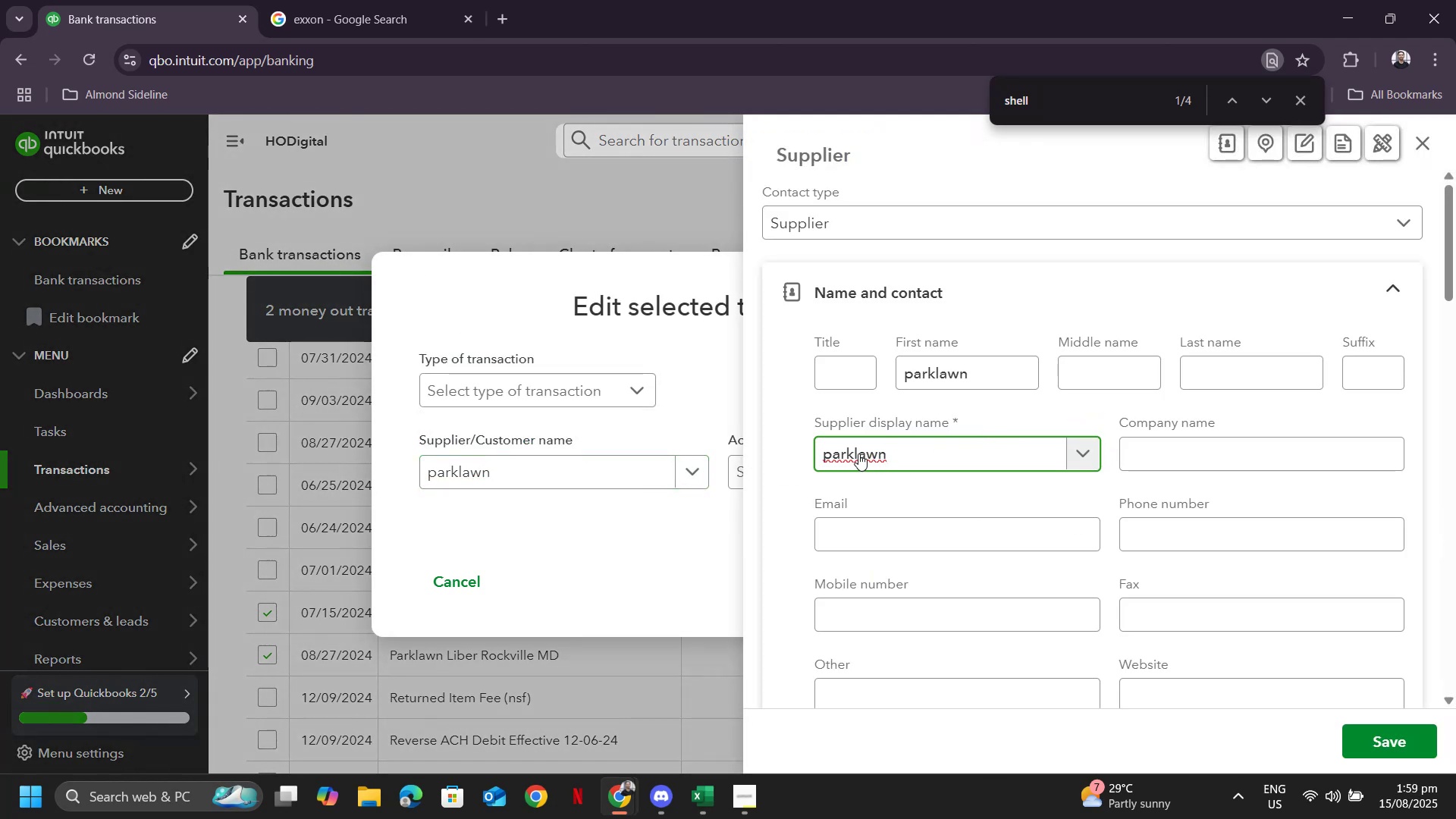 
left_click_drag(start_coordinate=[835, 450], to_coordinate=[803, 453])
 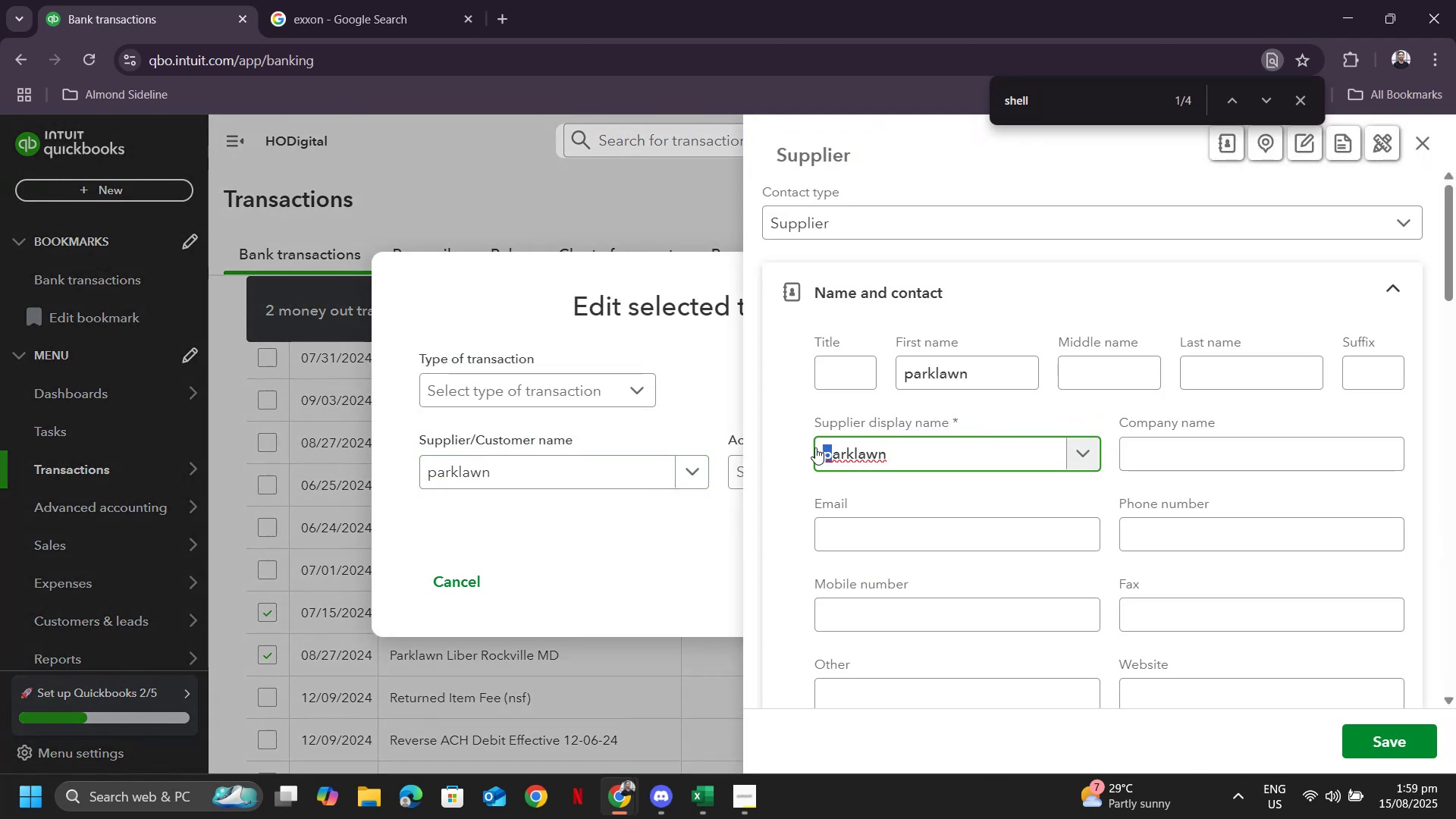 
key(Shift+P)
 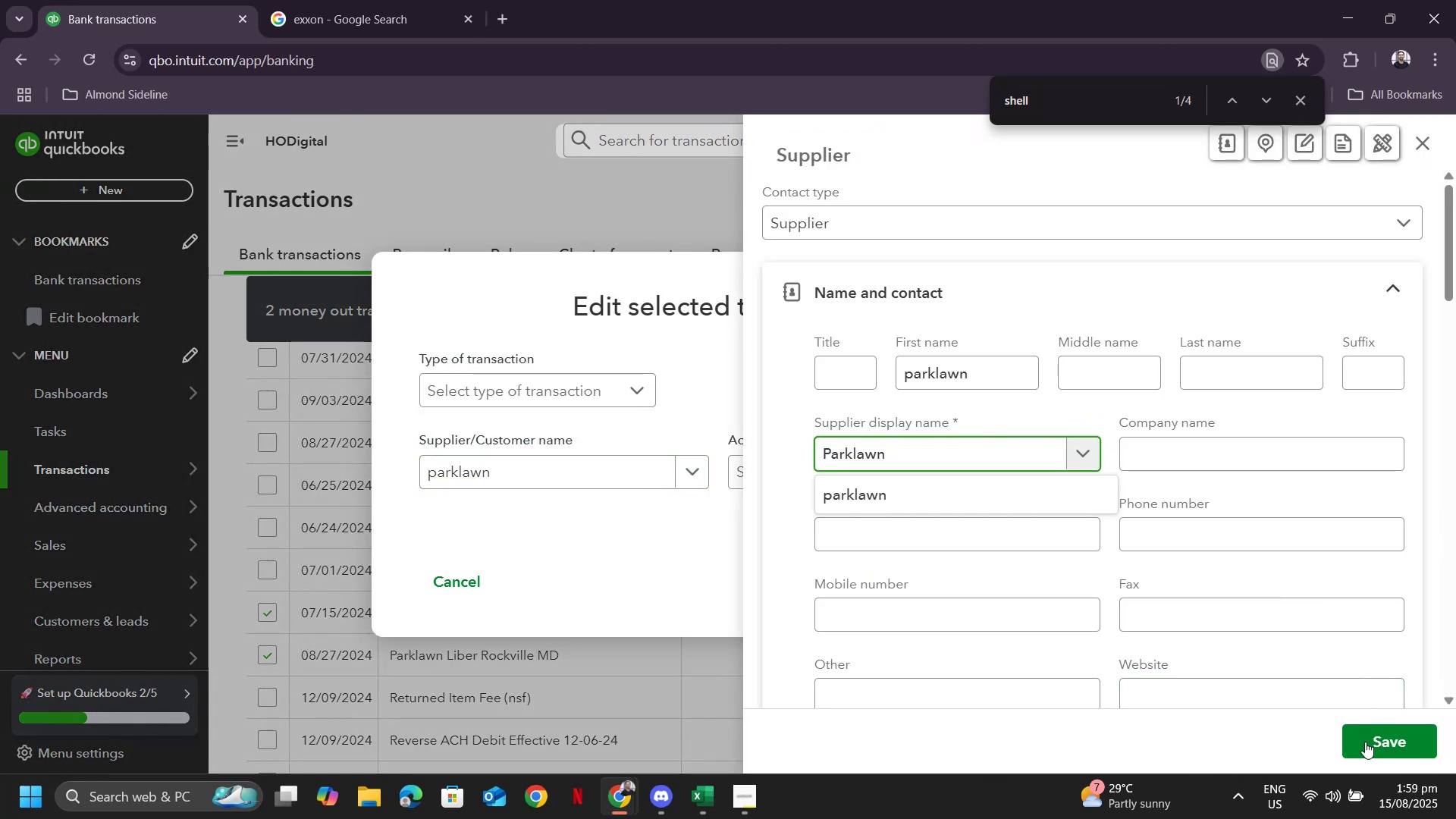 
left_click([1371, 743])
 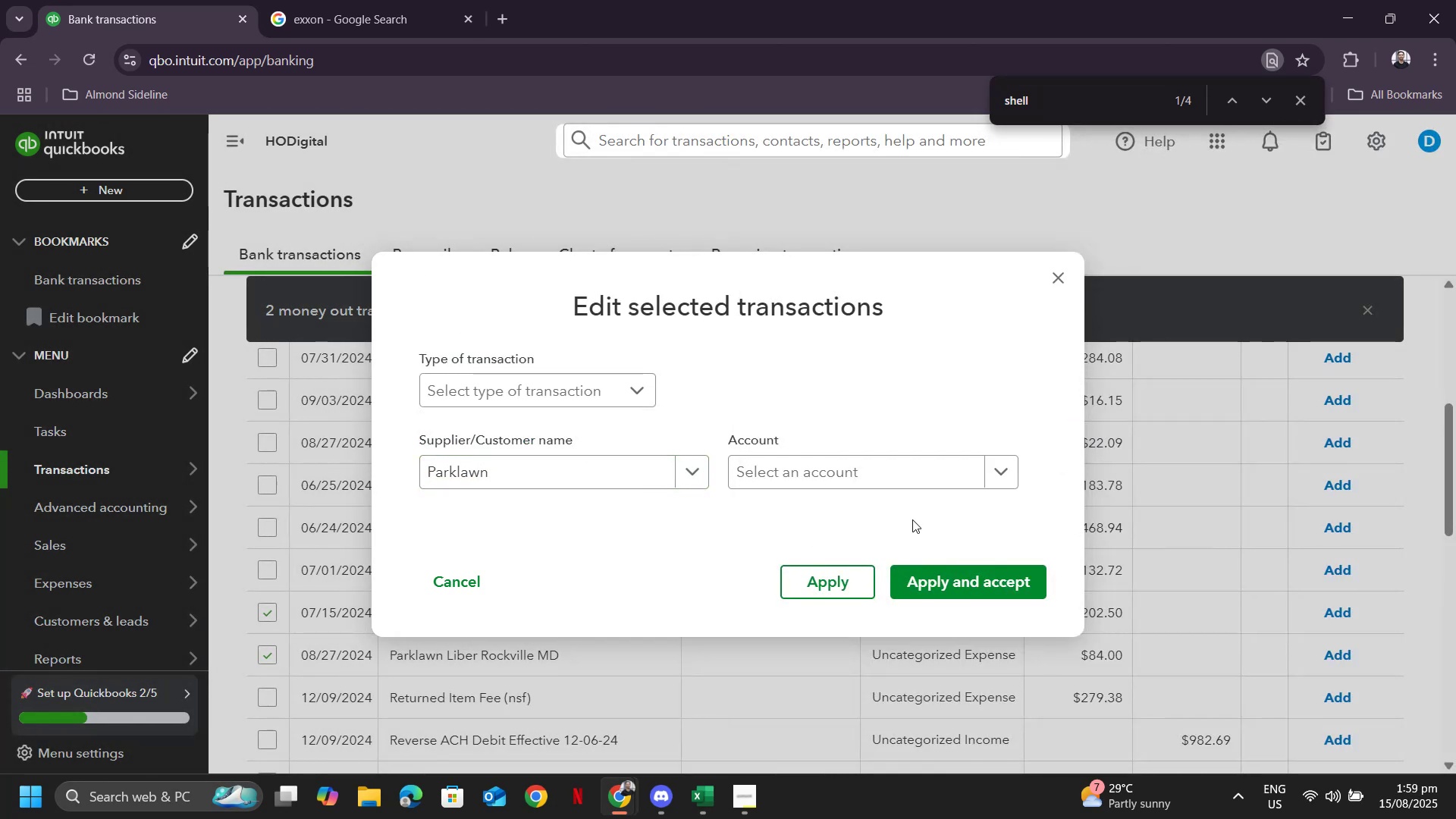 
left_click([882, 479])
 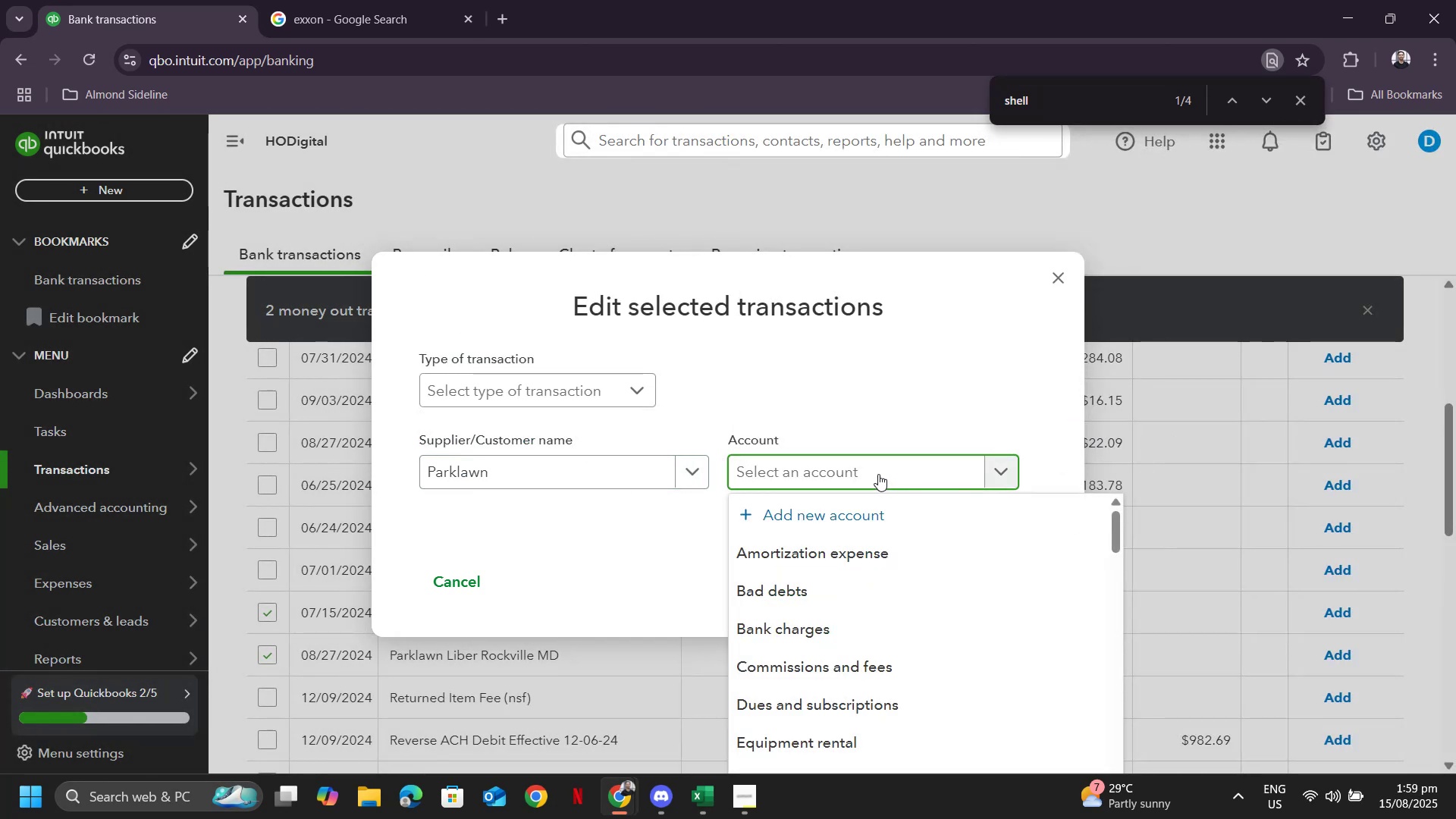 
type(trave)
 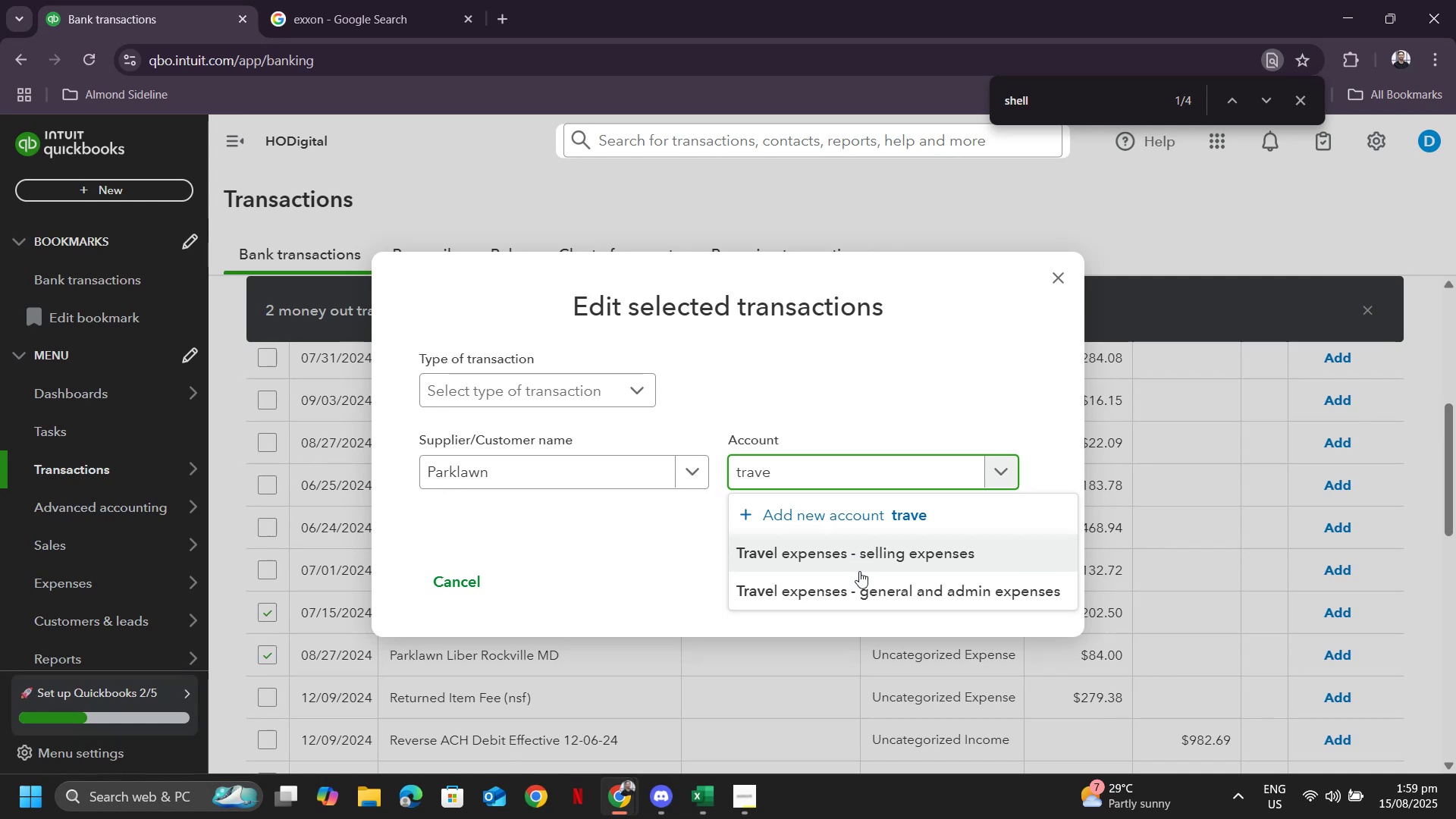 
left_click([858, 585])
 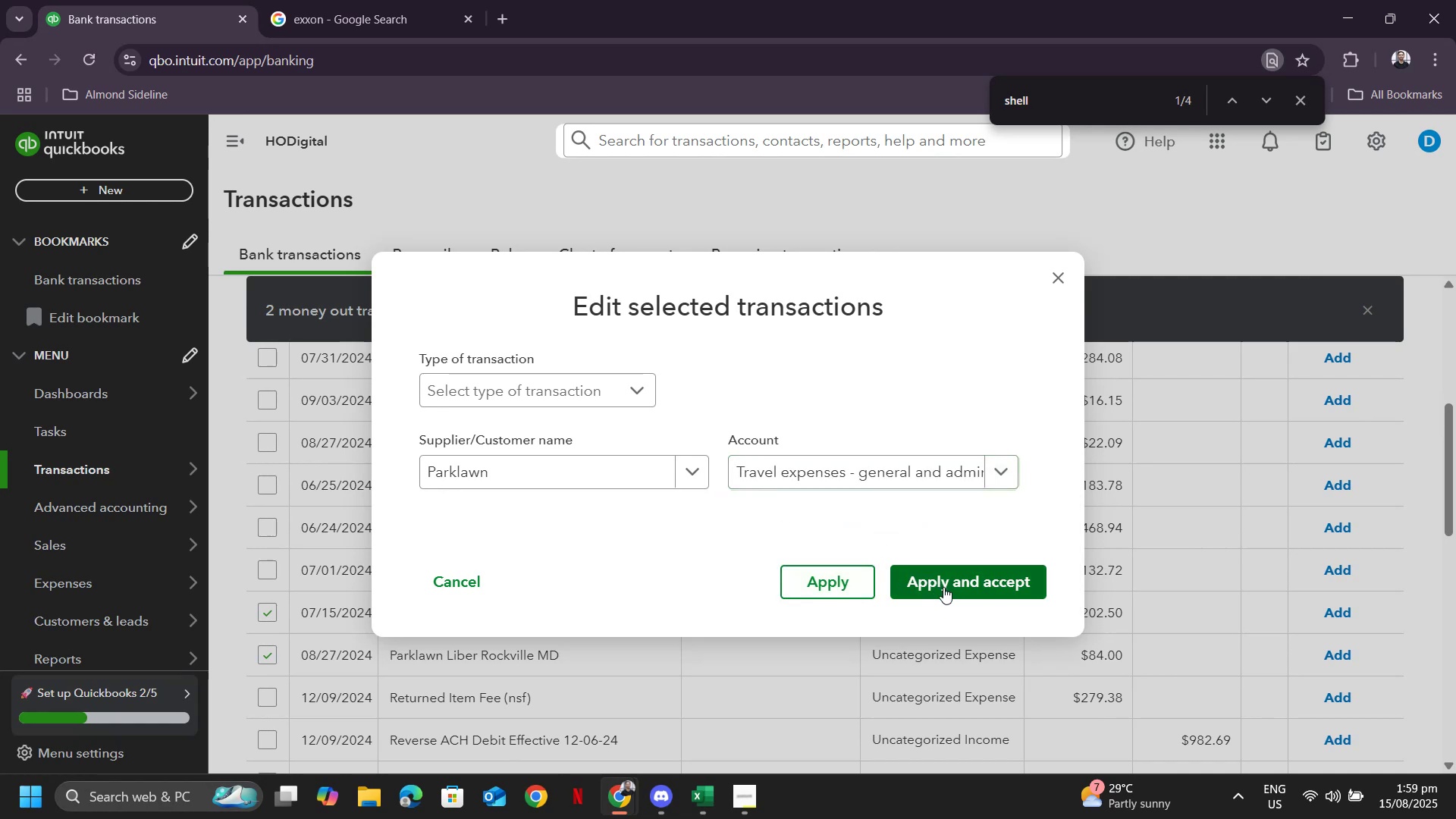 
left_click([943, 587])
 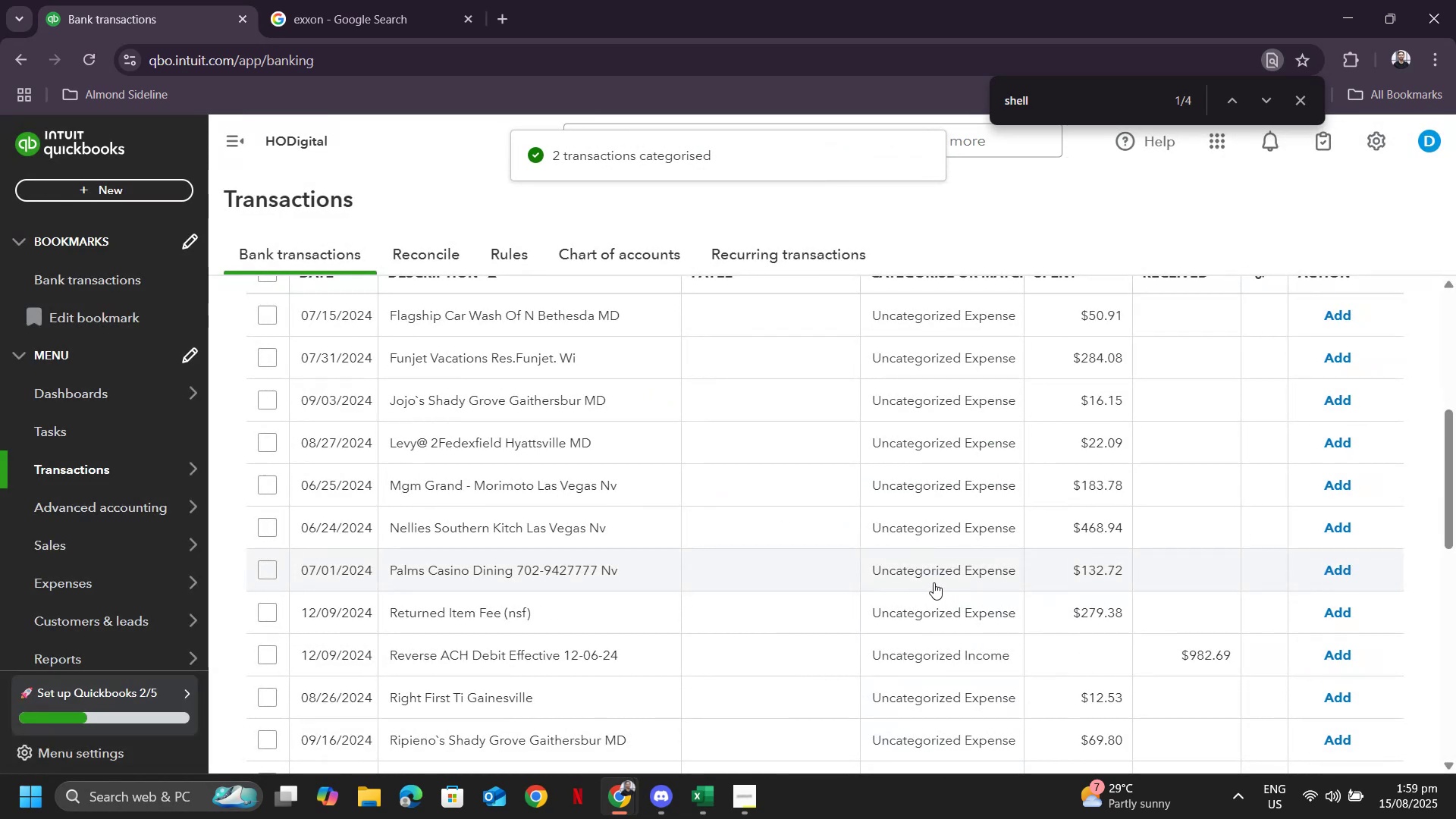 
scroll: coordinate [1022, 515], scroll_direction: down, amount: 2.0
 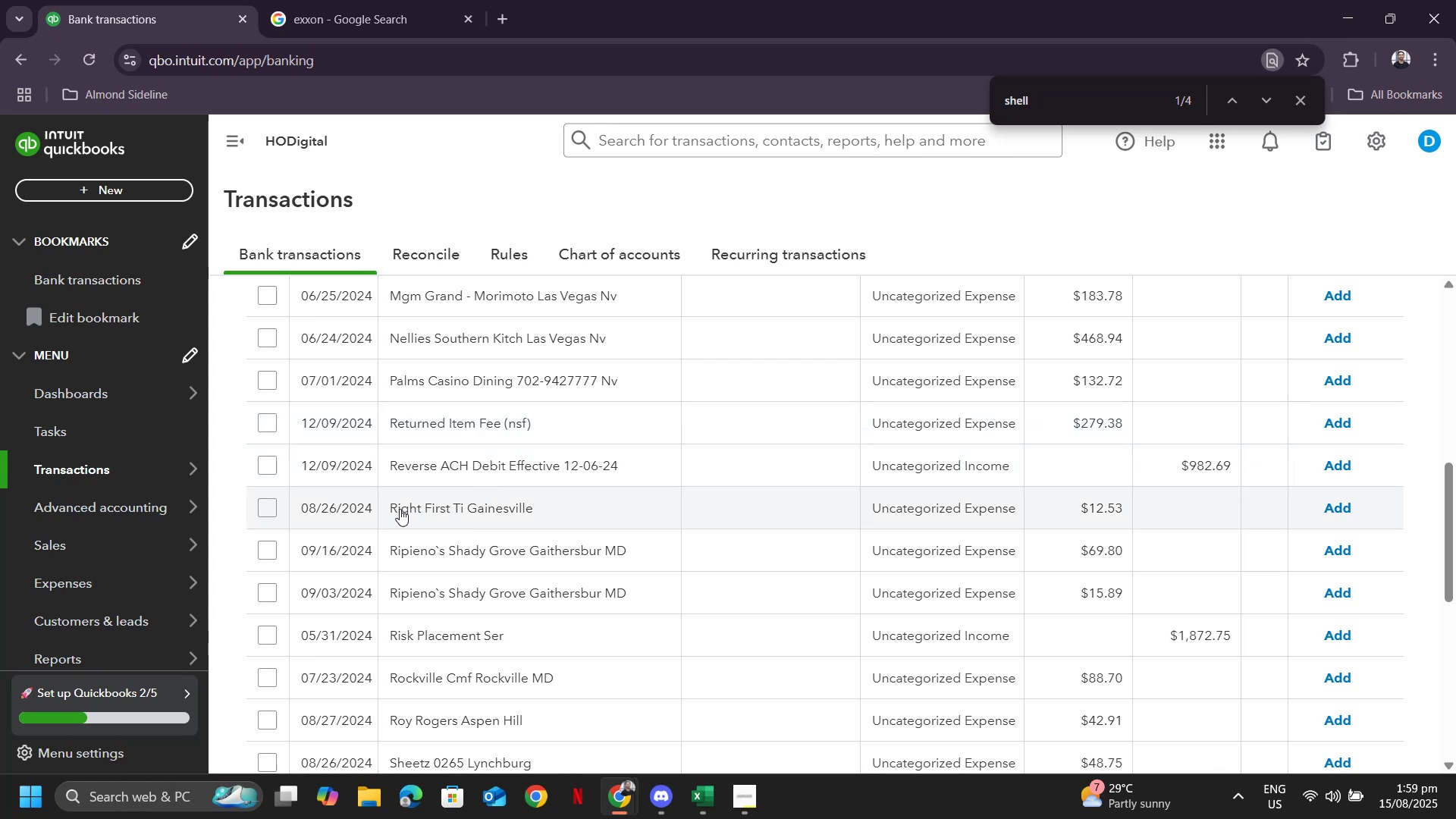 
wait(6.06)
 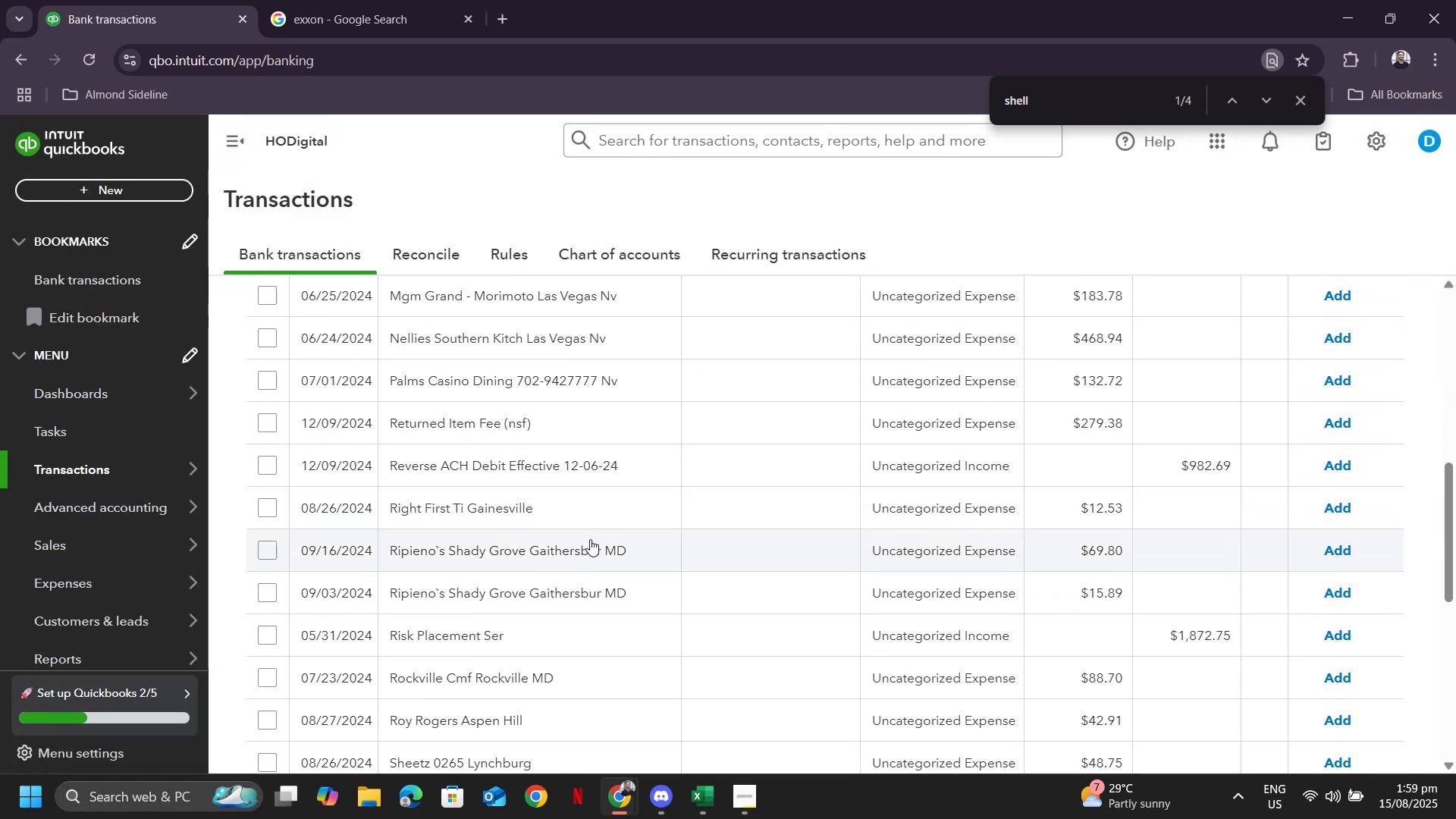 
left_click([399, 507])
 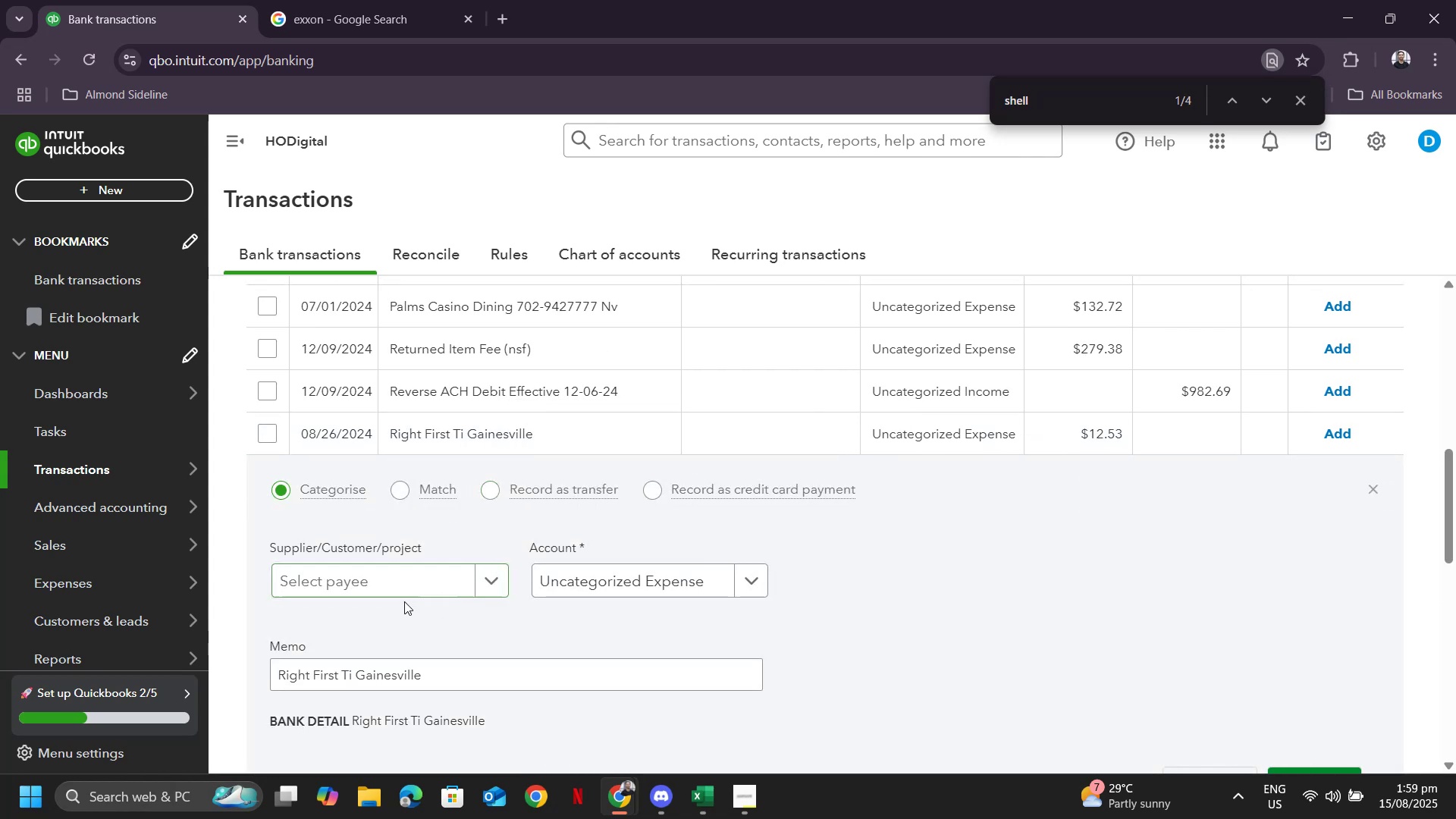 
left_click([379, 577])
 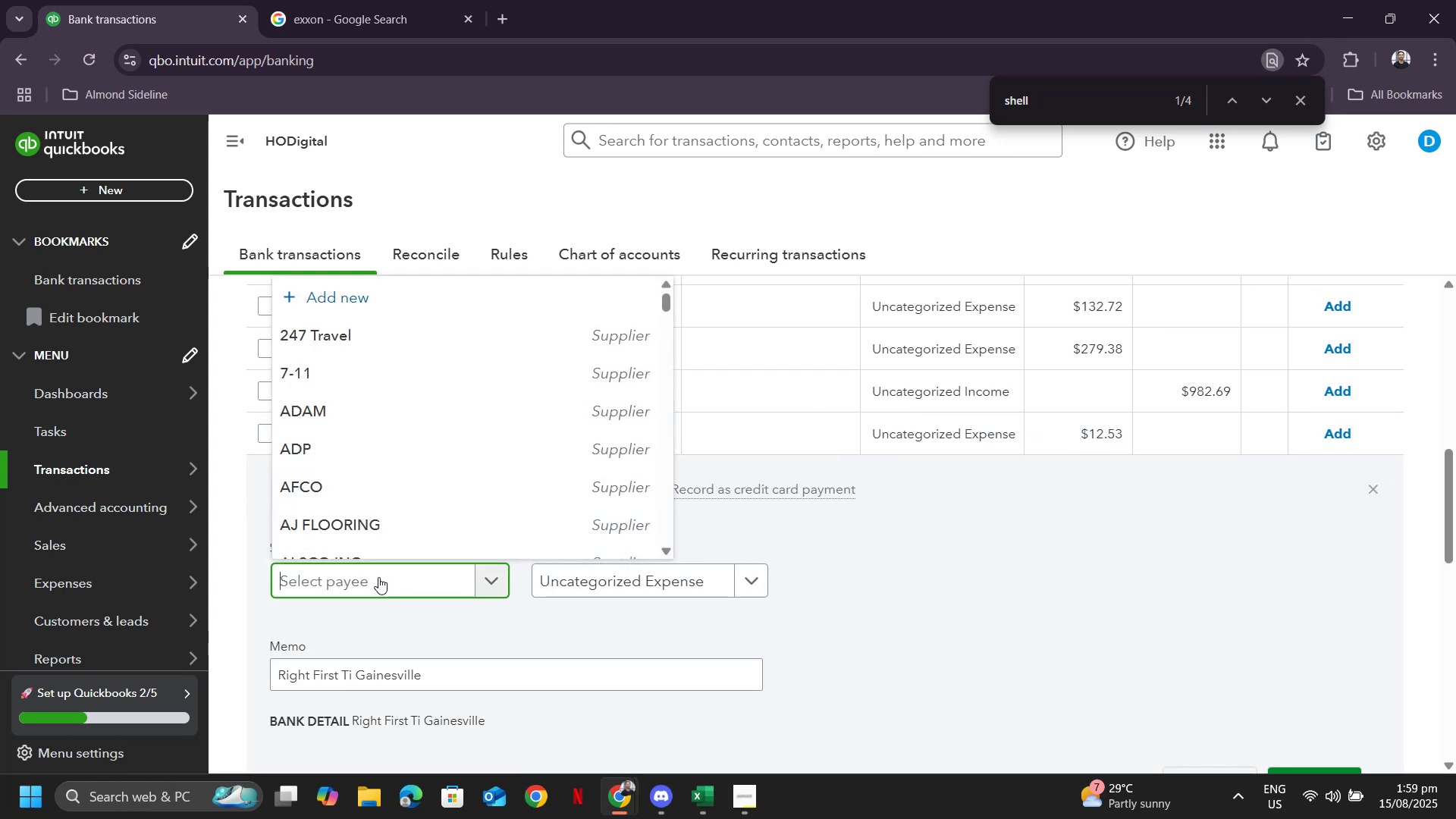 
type(ex)
 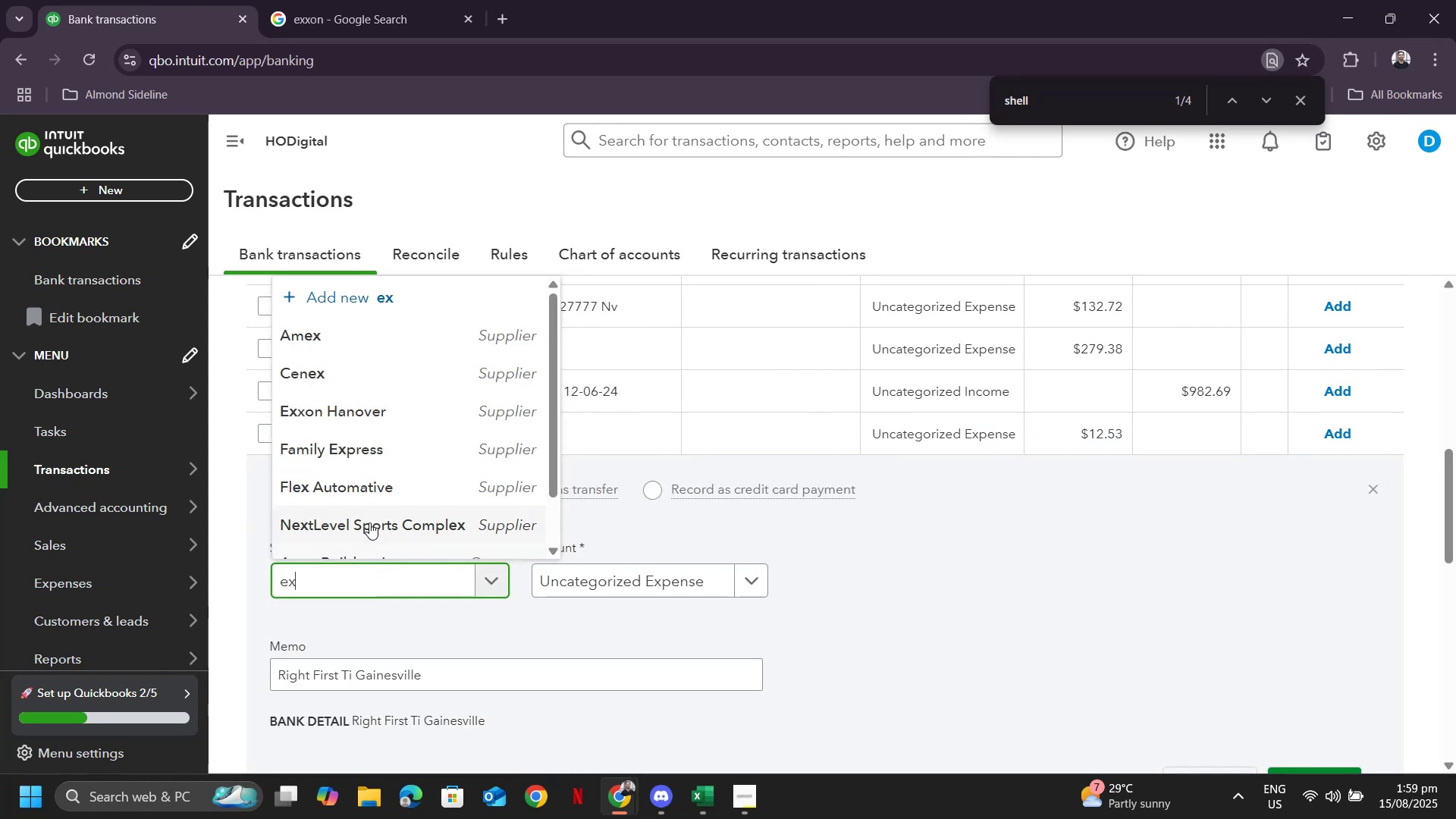 
left_click([343, 420])
 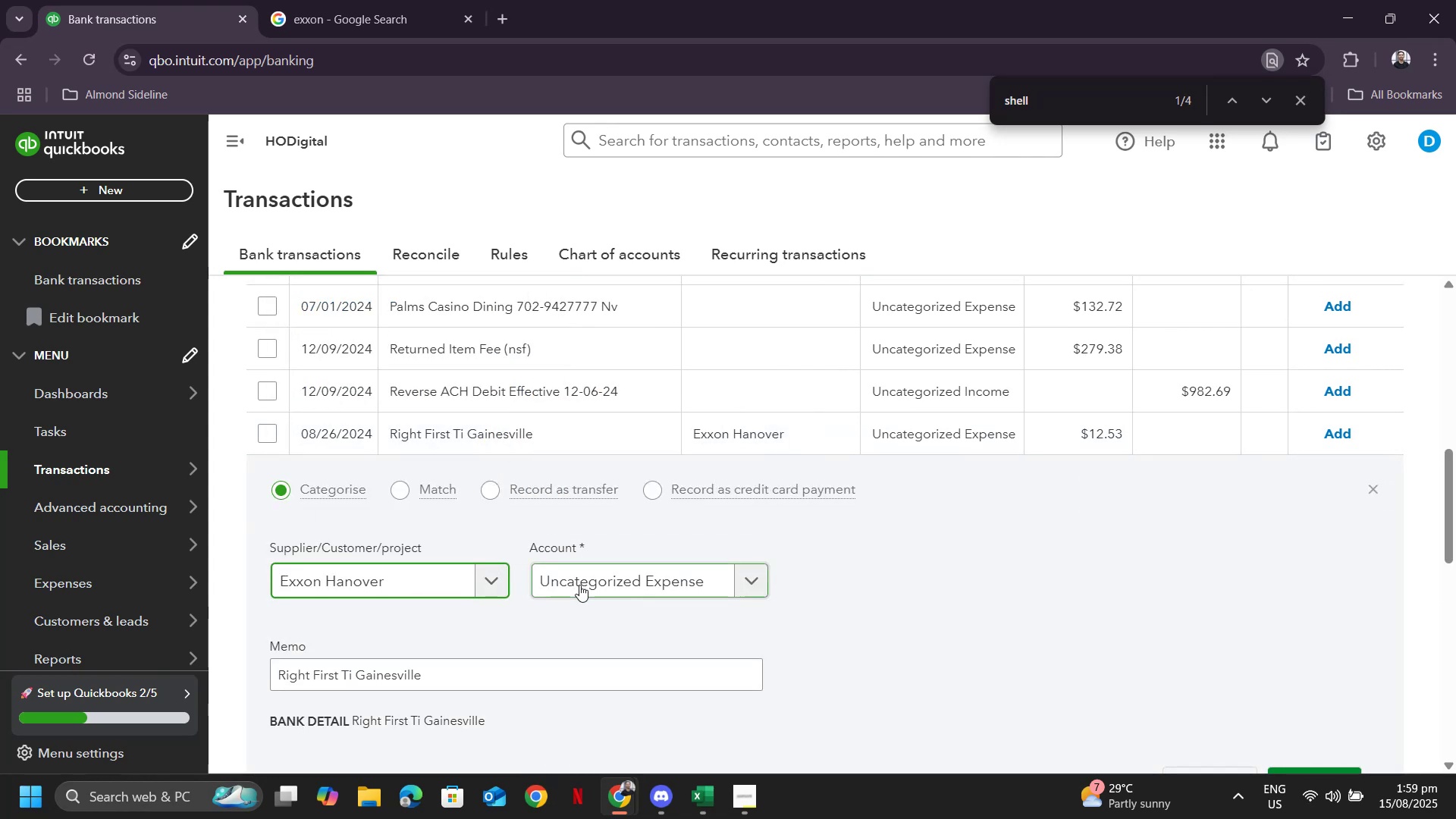 
left_click([579, 585])
 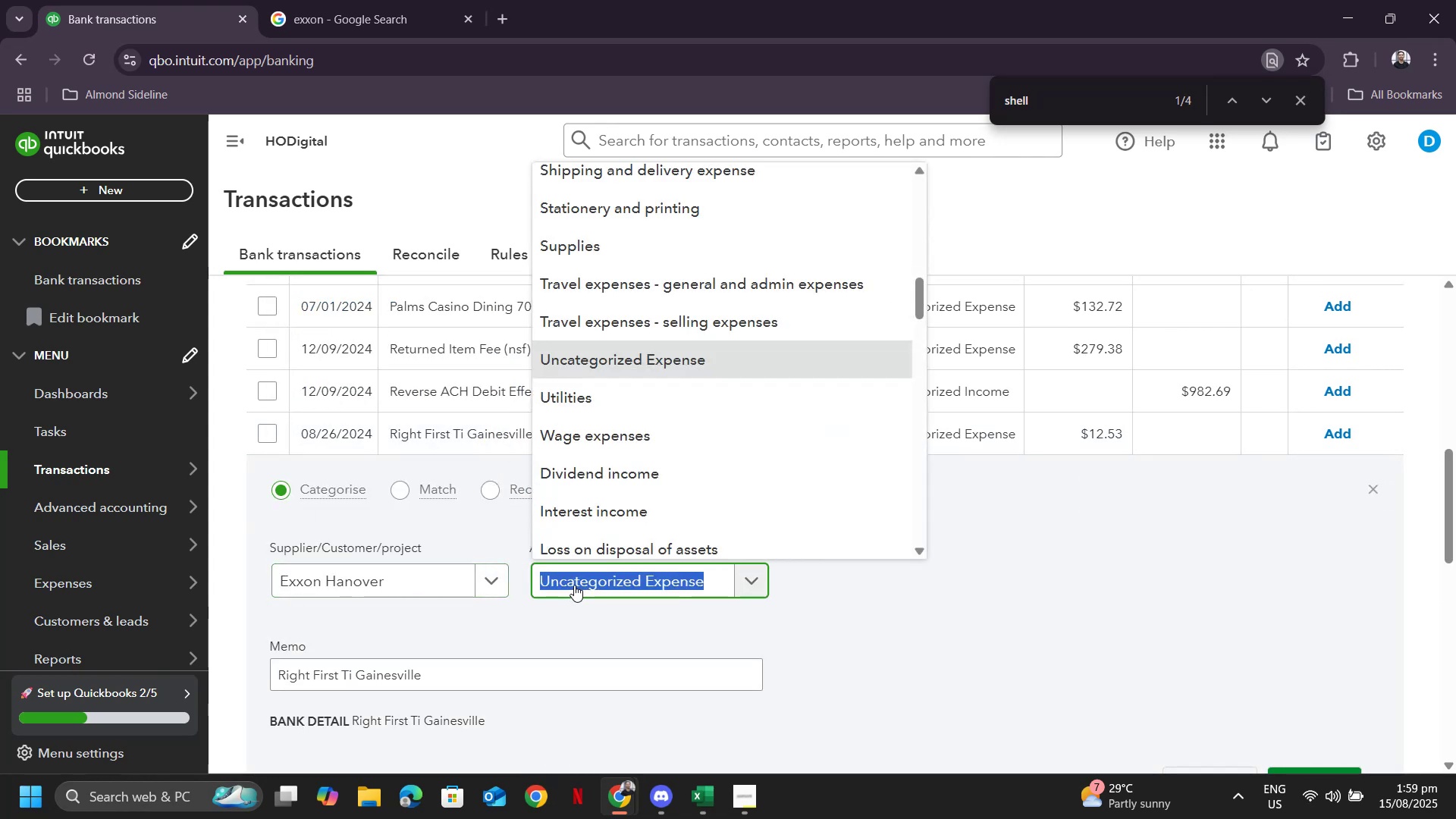 
type(tra)
 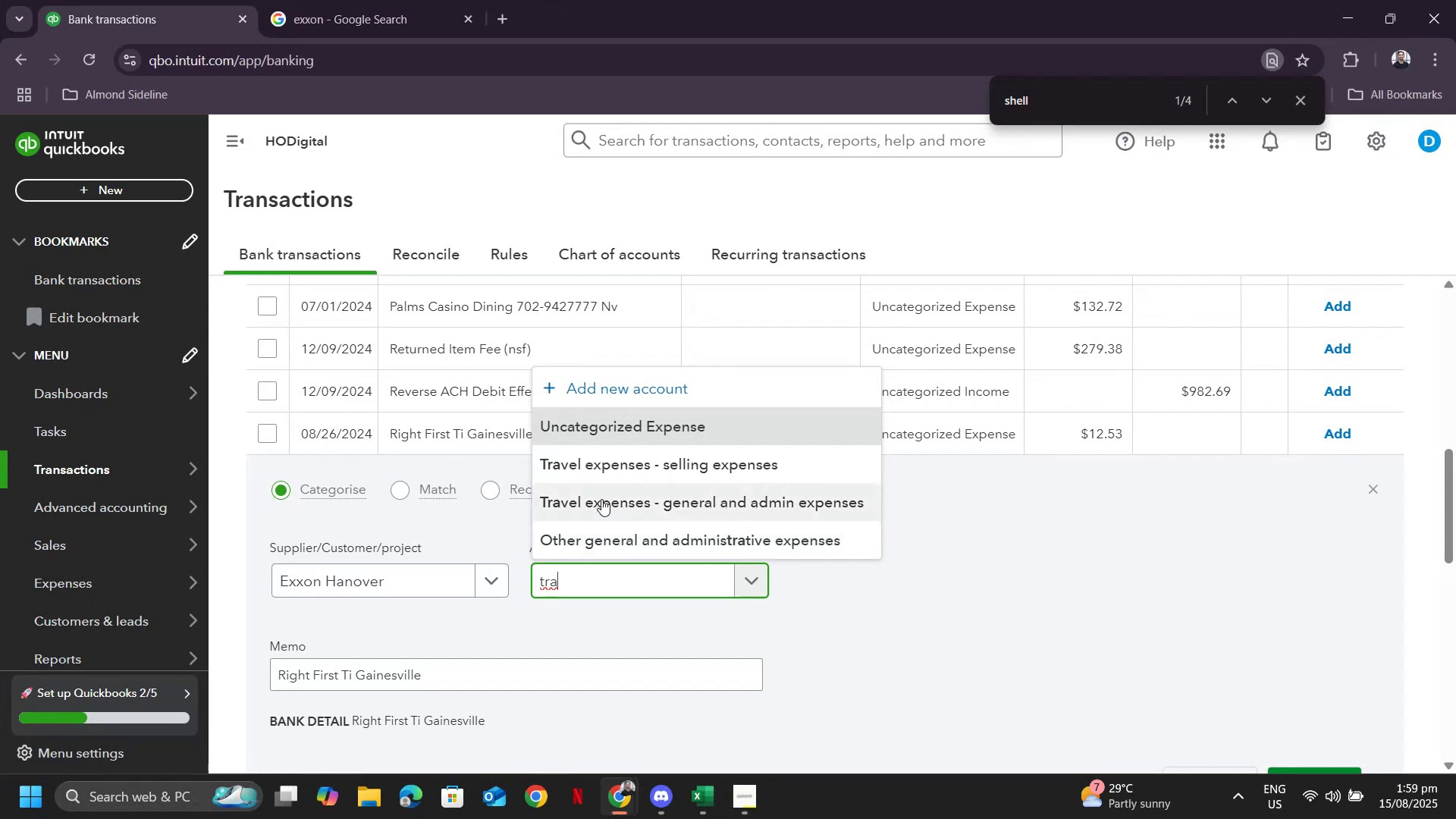 
left_click([601, 499])
 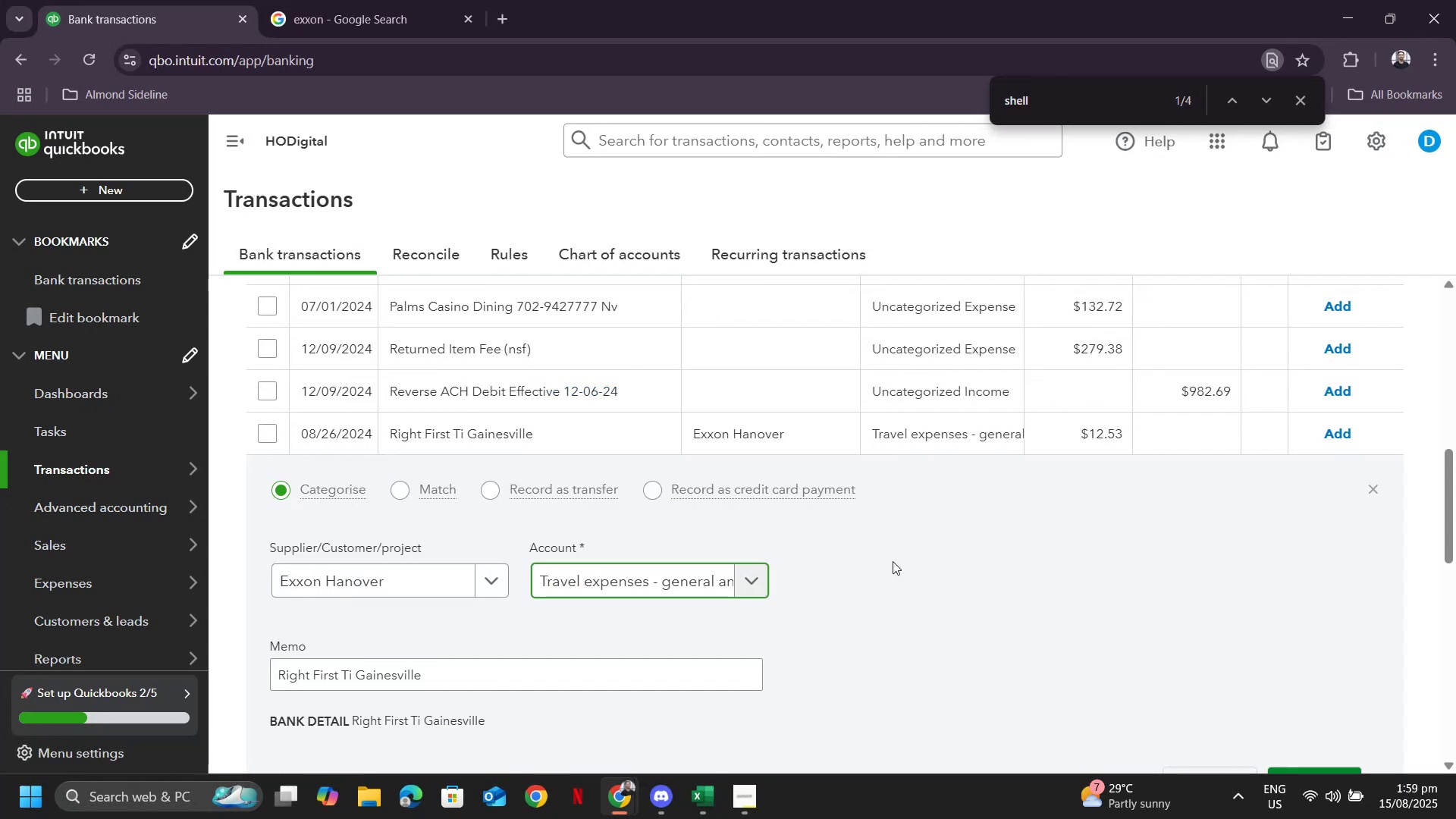 
scroll: coordinate [497, 588], scroll_direction: down, amount: 3.0
 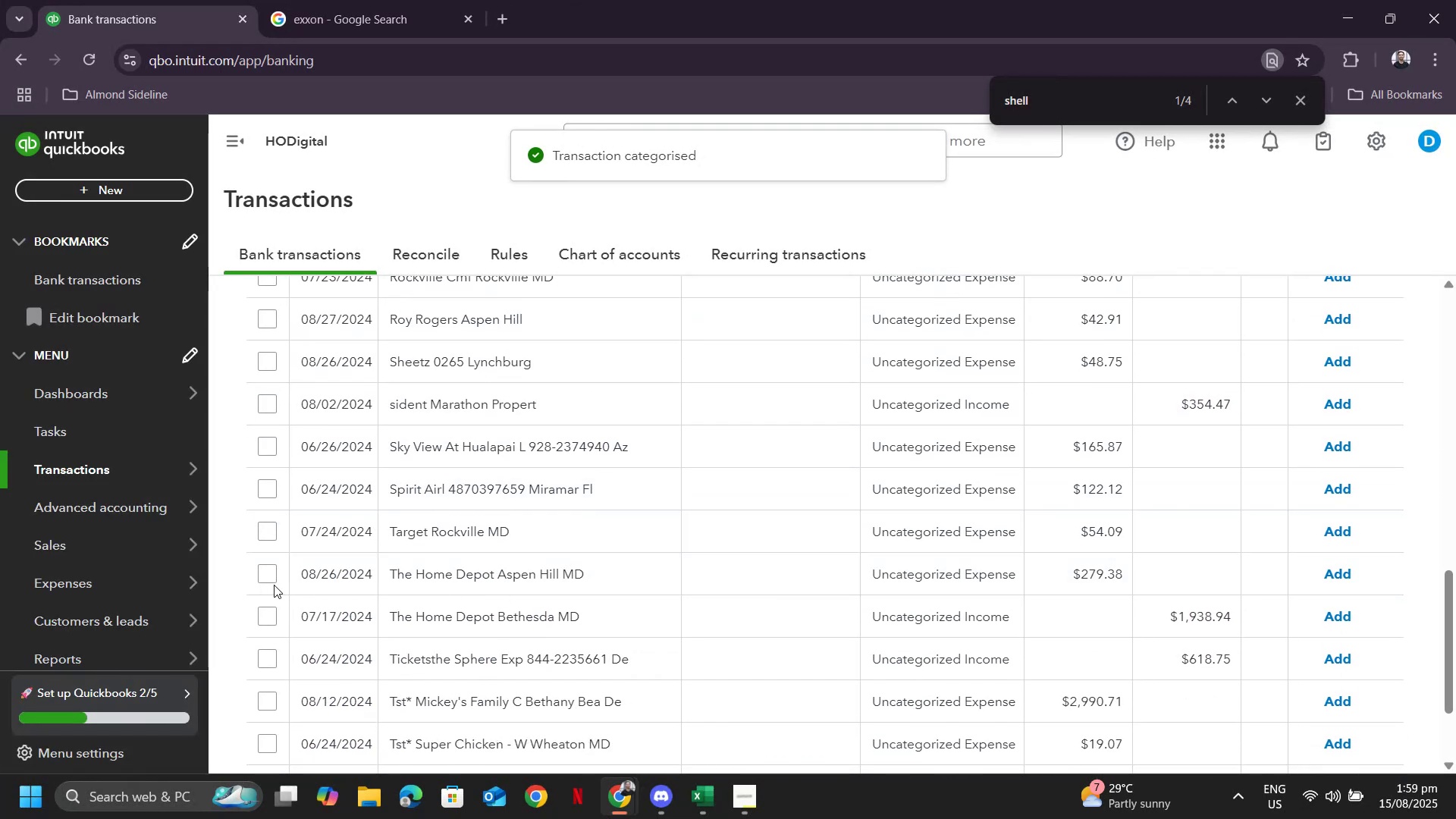 
left_click([268, 582])
 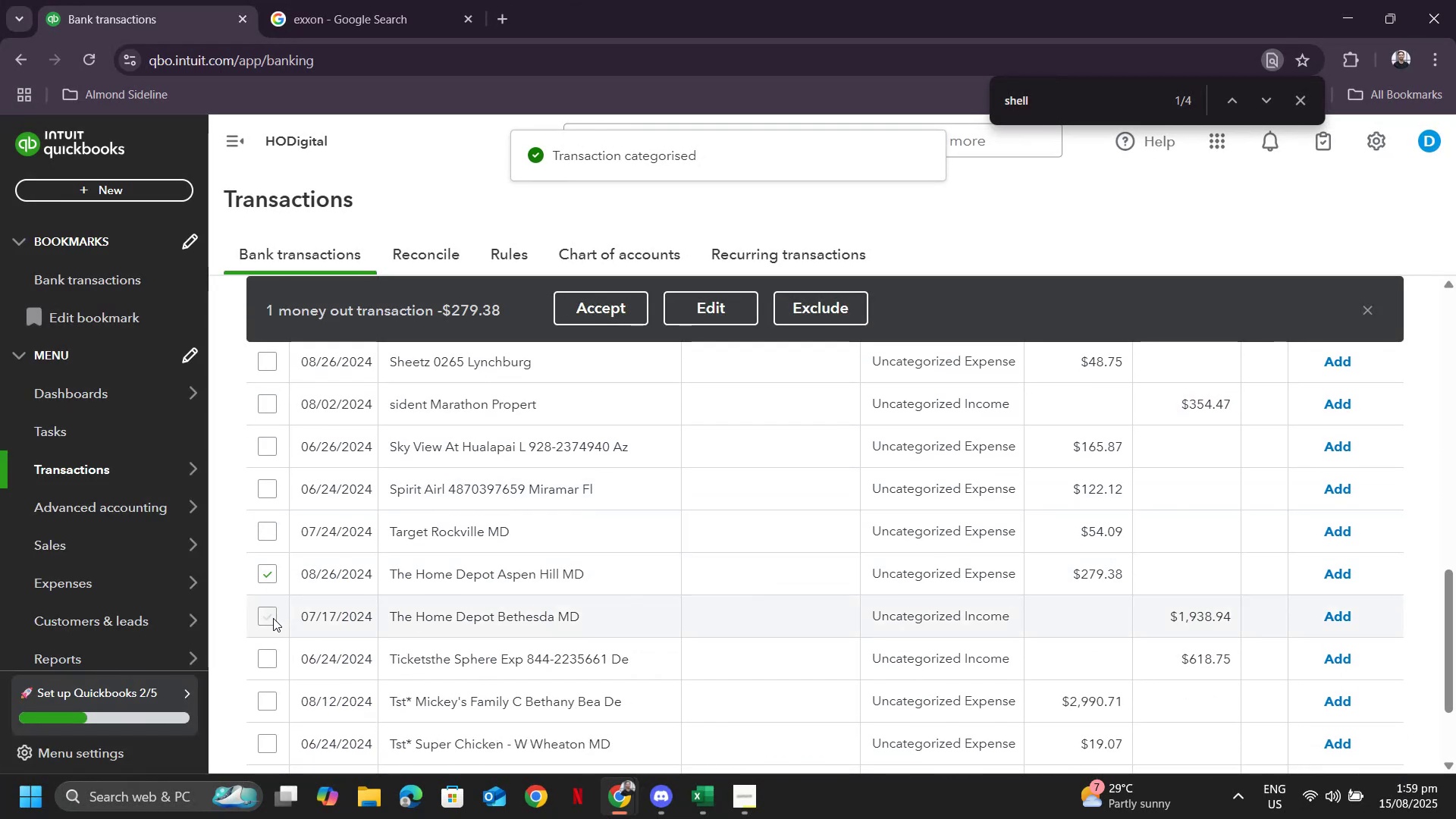 
left_click([272, 620])
 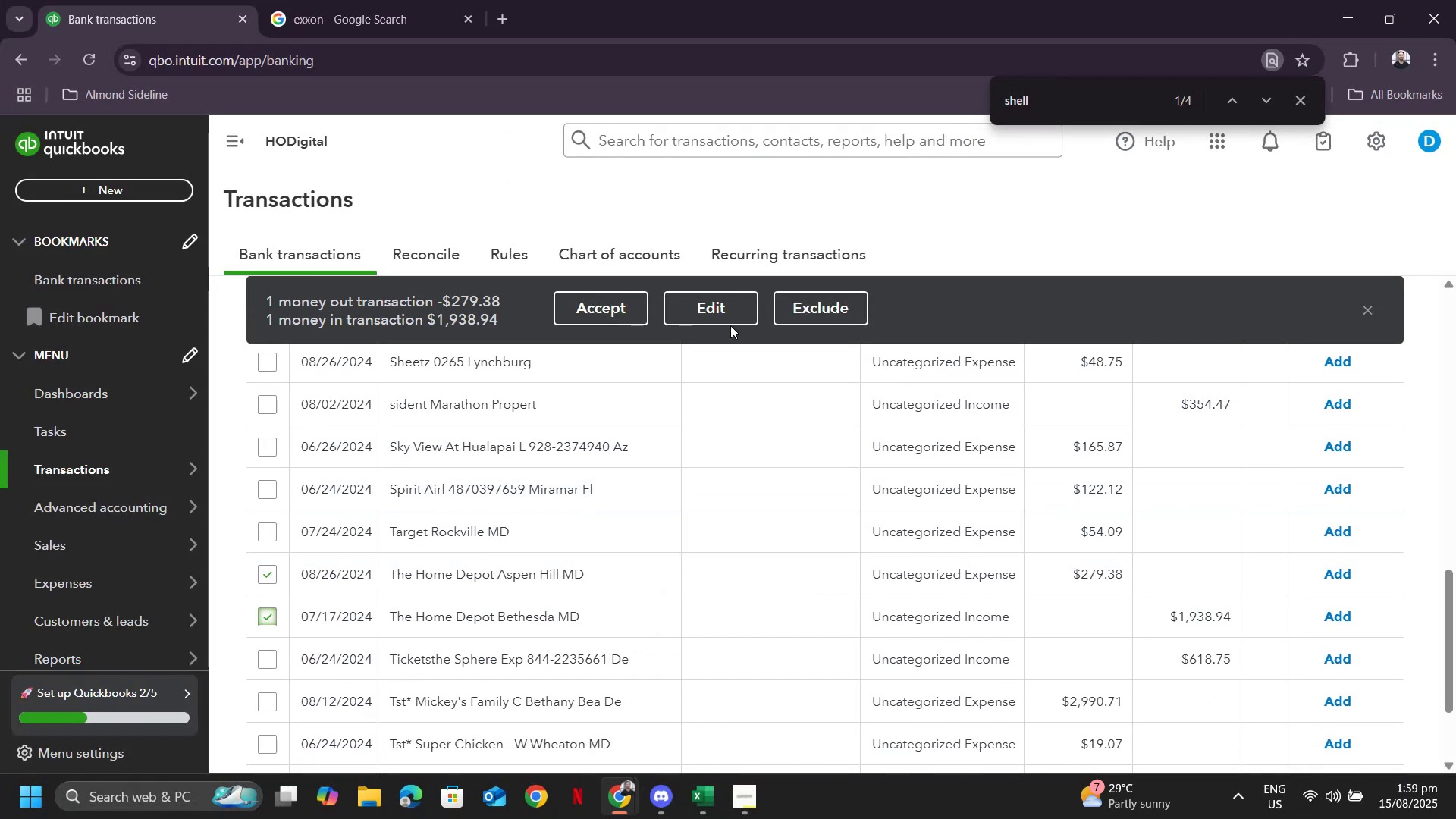 
left_click([723, 311])
 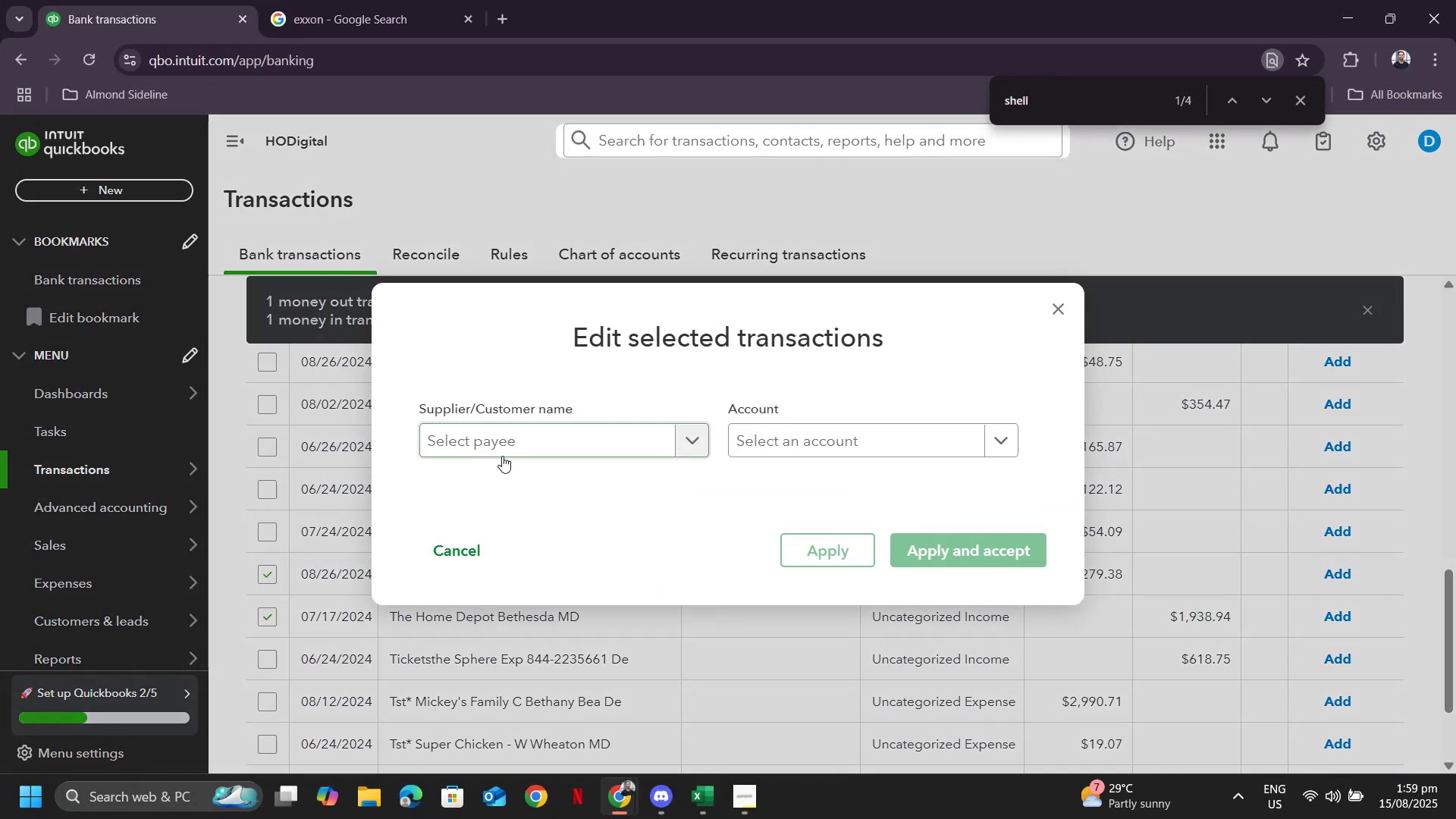 
left_click([500, 441])
 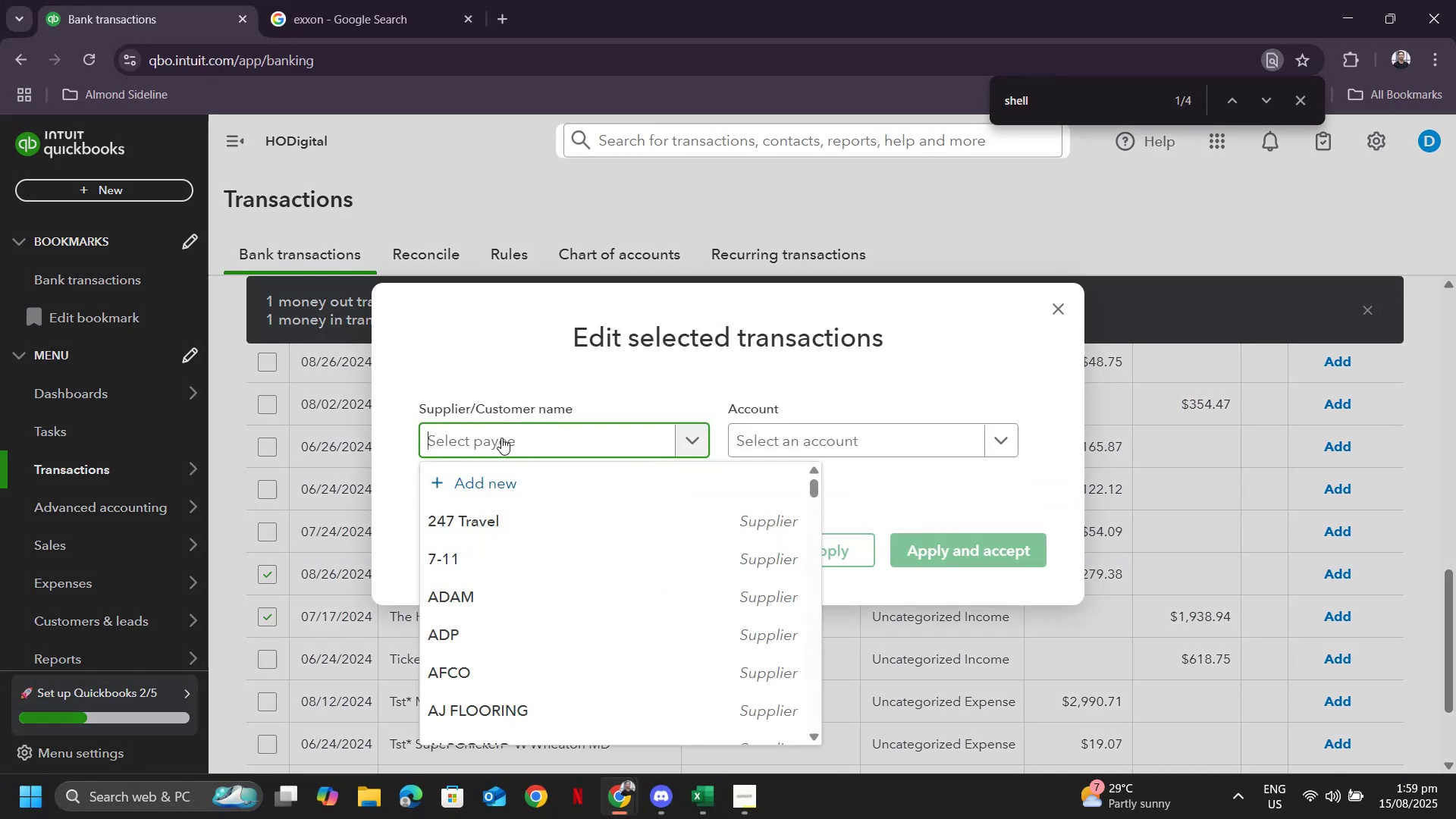 
type(homke)
key(Backspace)
key(Backspace)
type(e)
 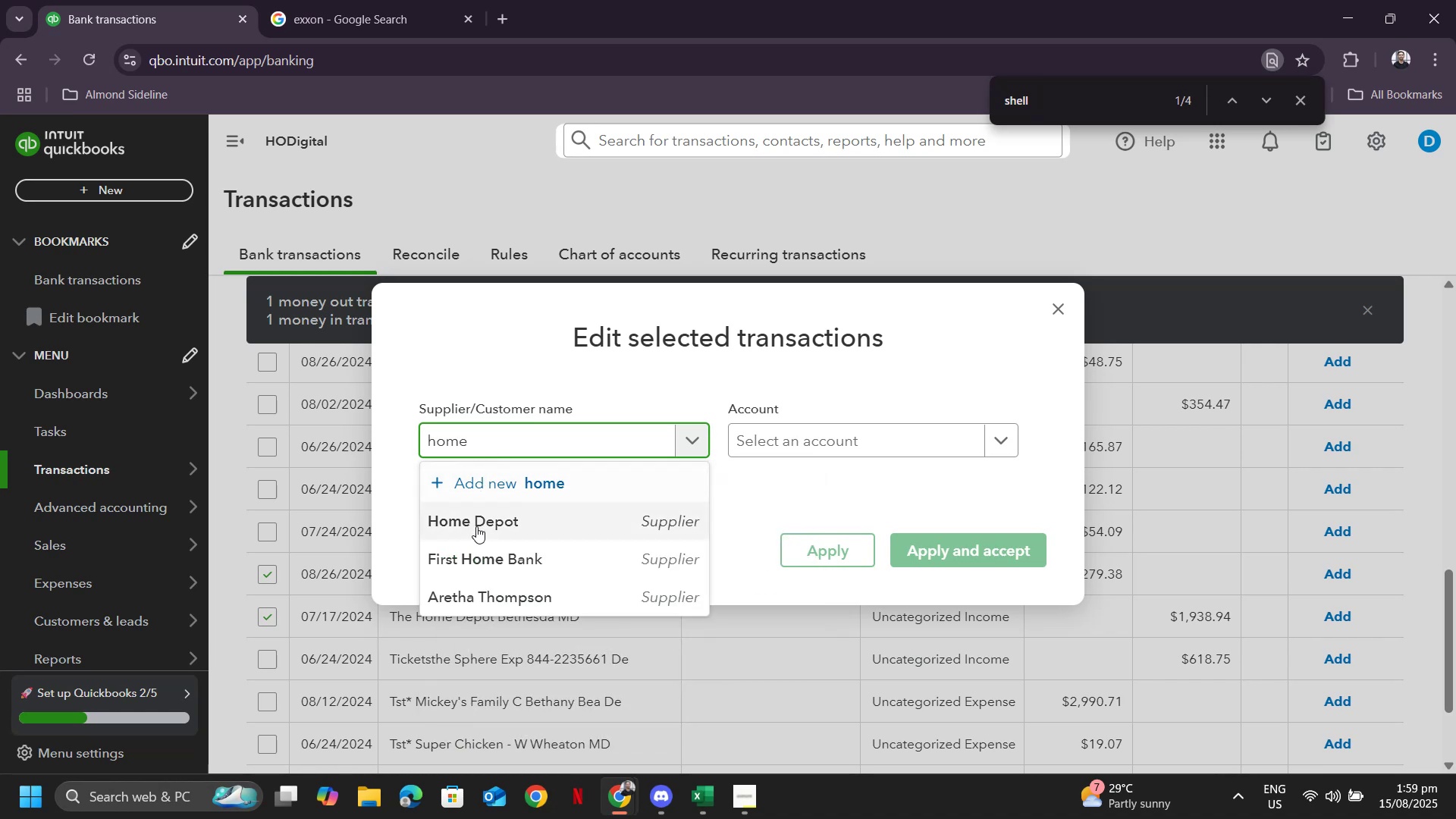 
left_click([476, 526])
 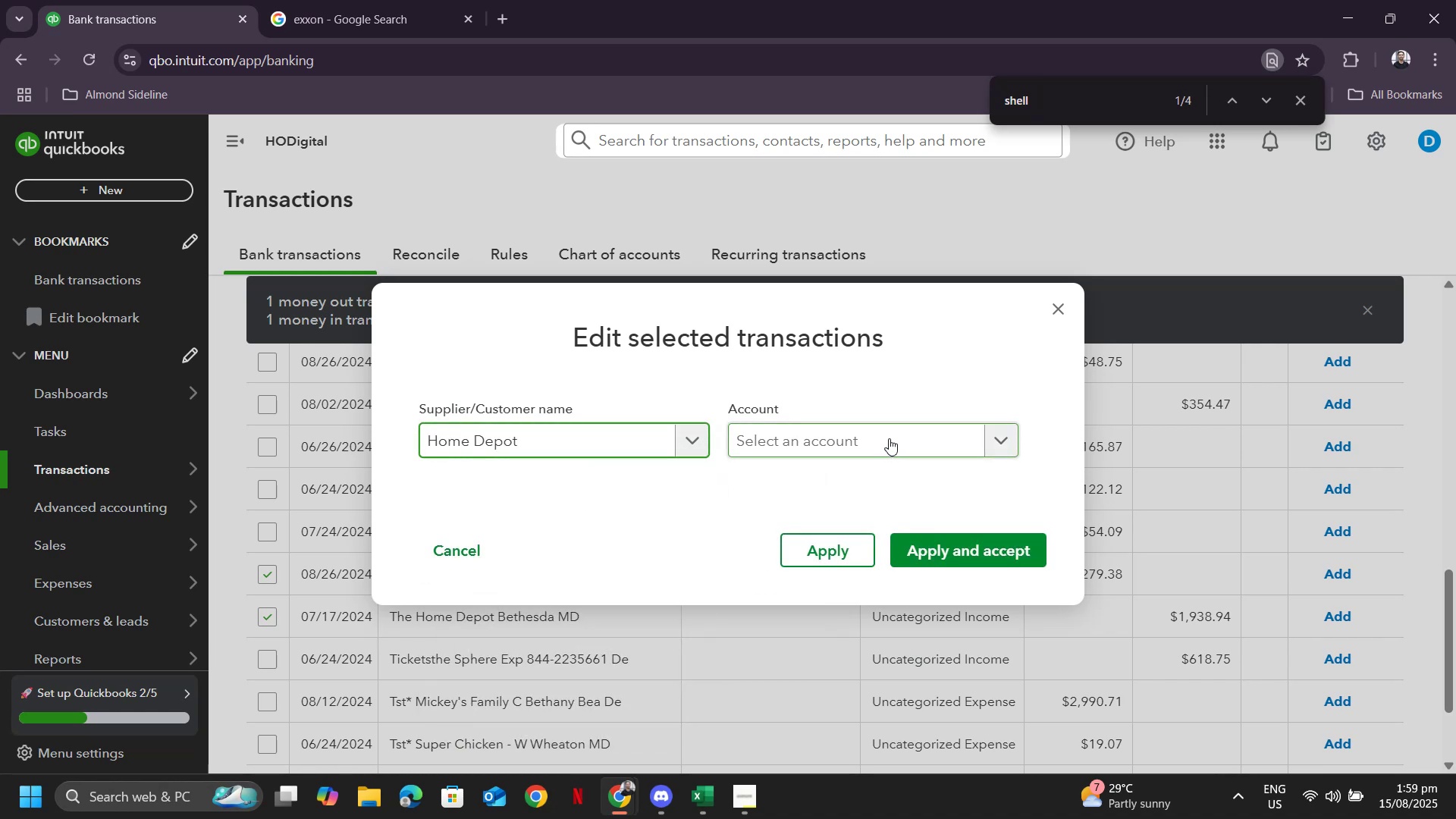 
left_click([889, 438])
 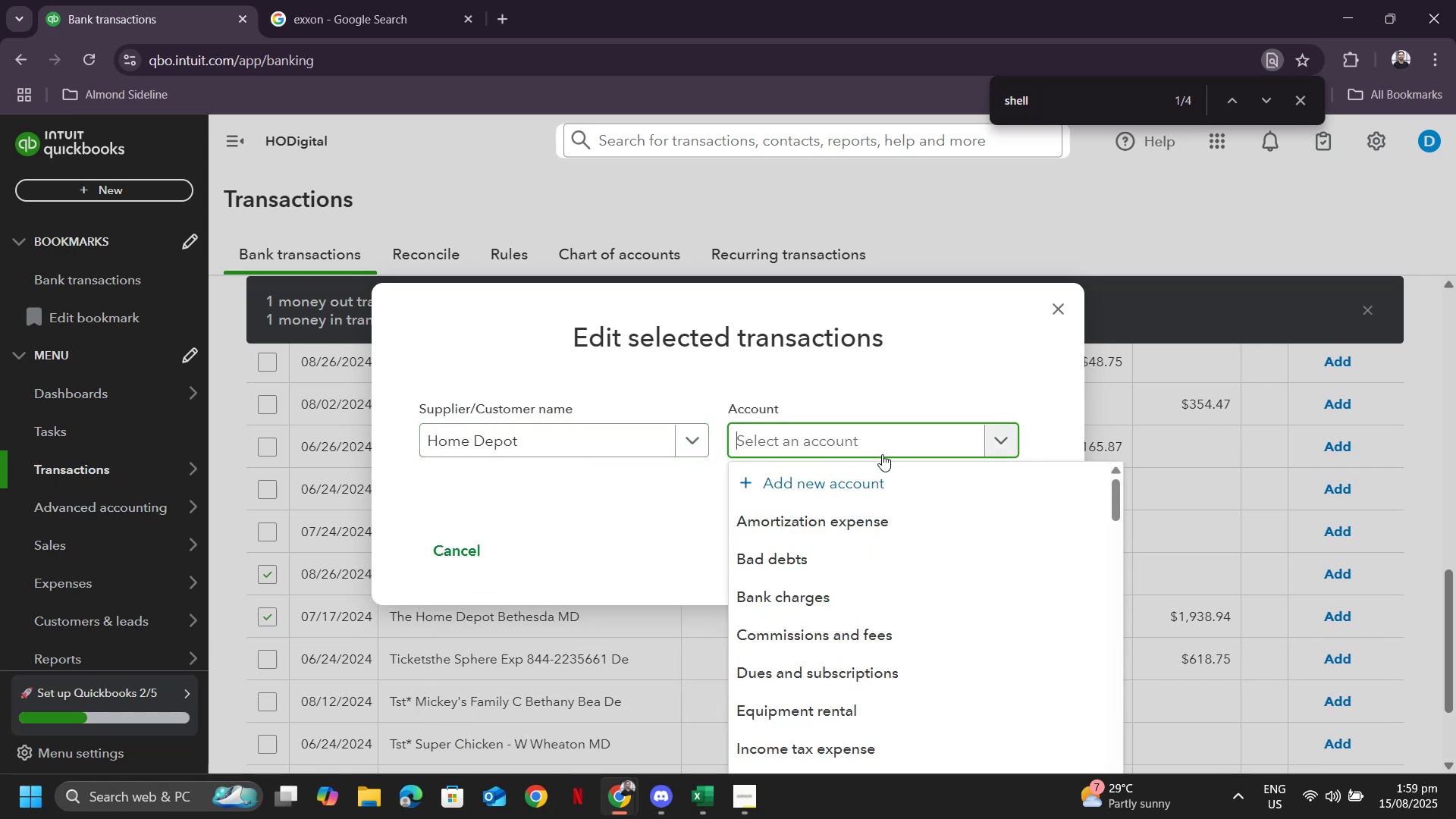 
type(repa)
 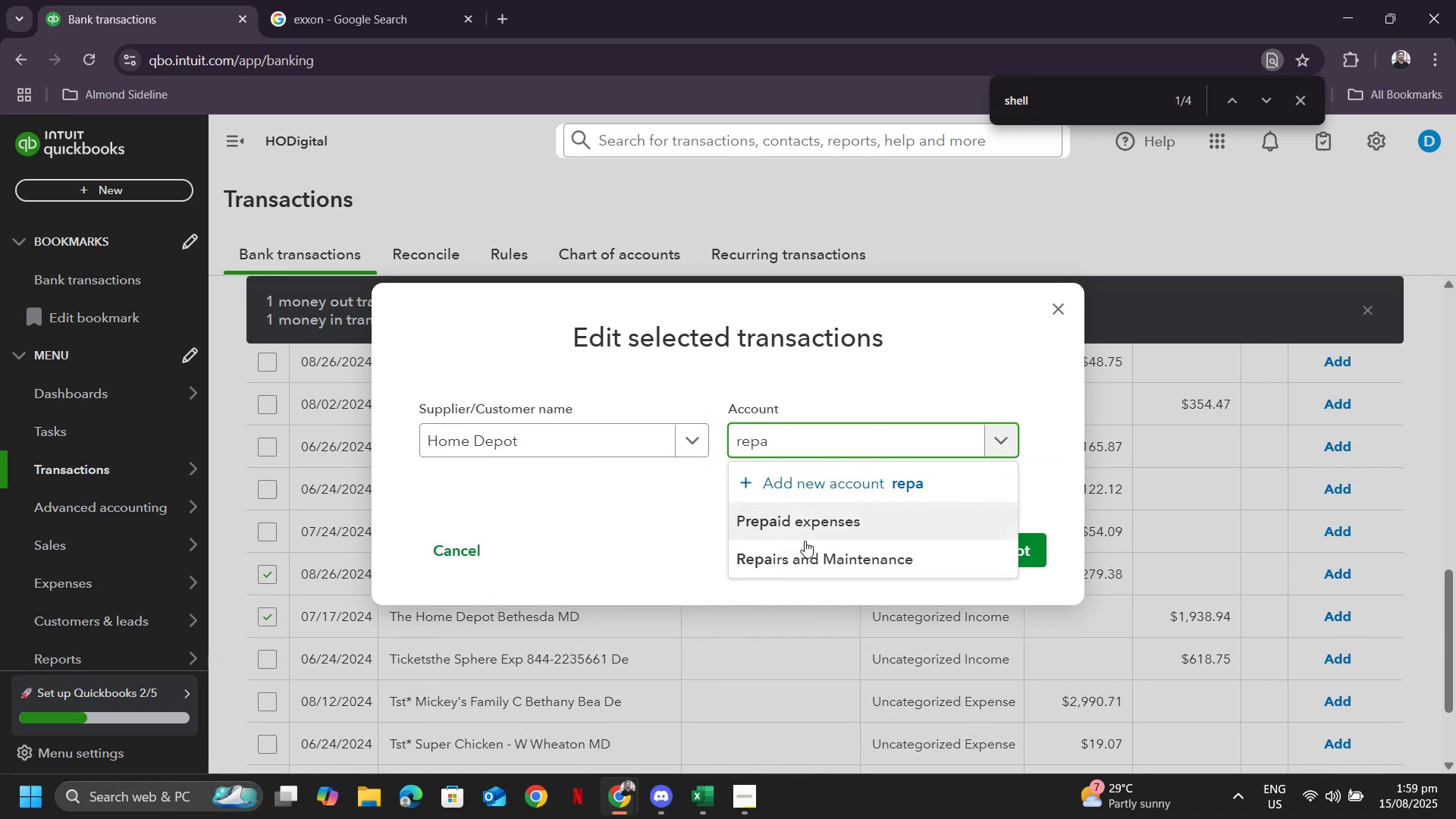 
left_click([798, 554])
 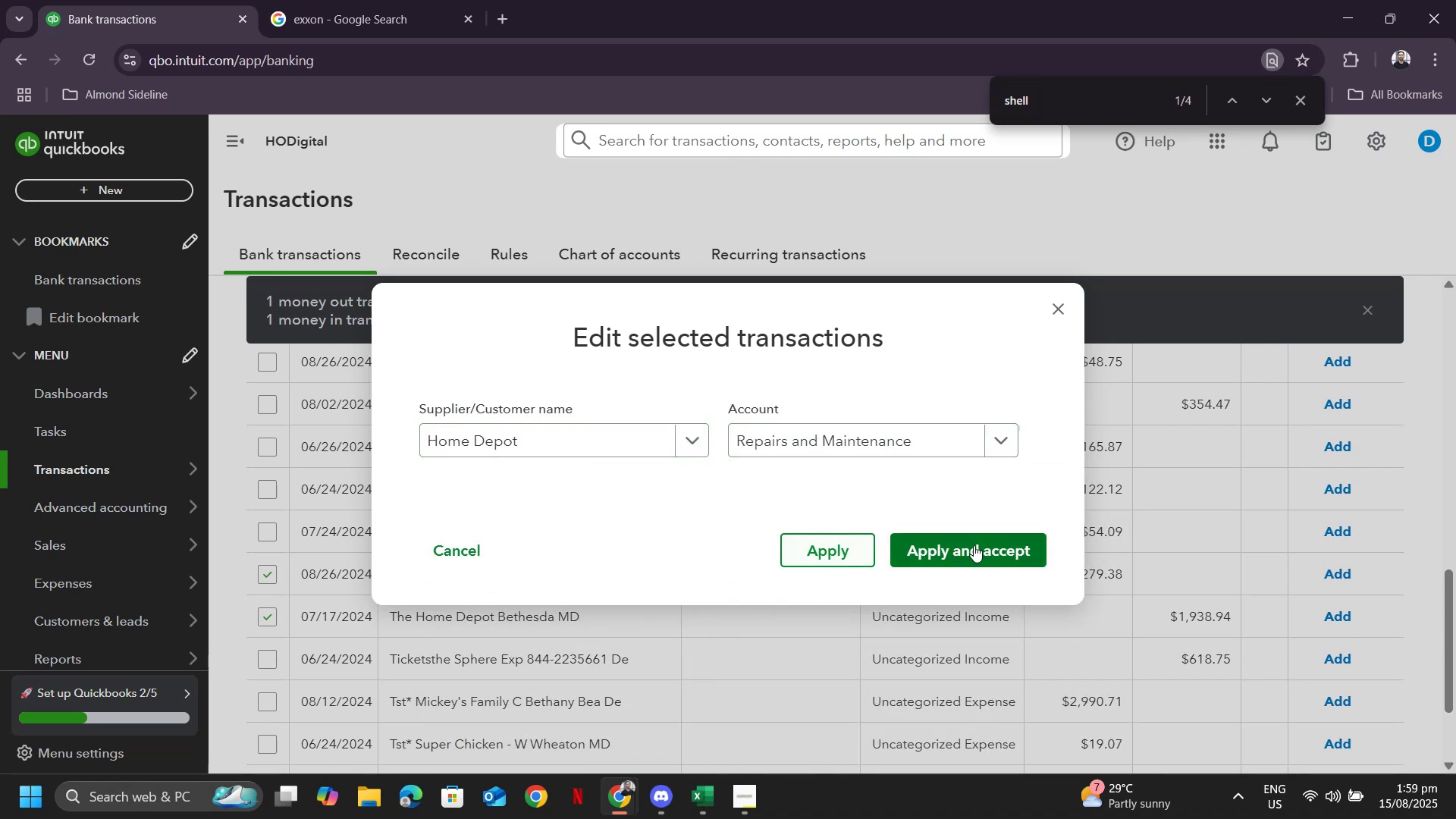 
double_click([981, 542])
 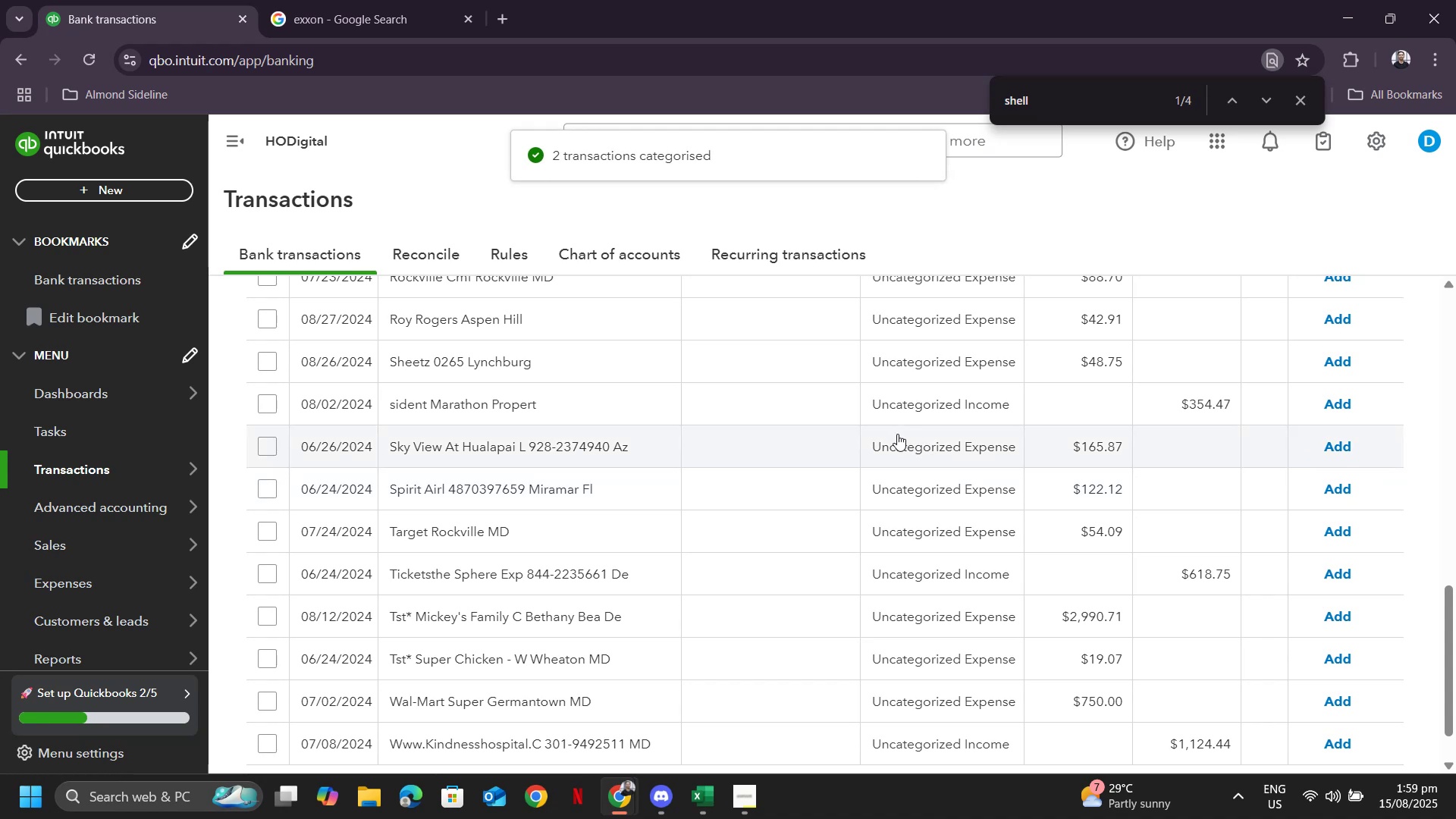 
wait(5.83)
 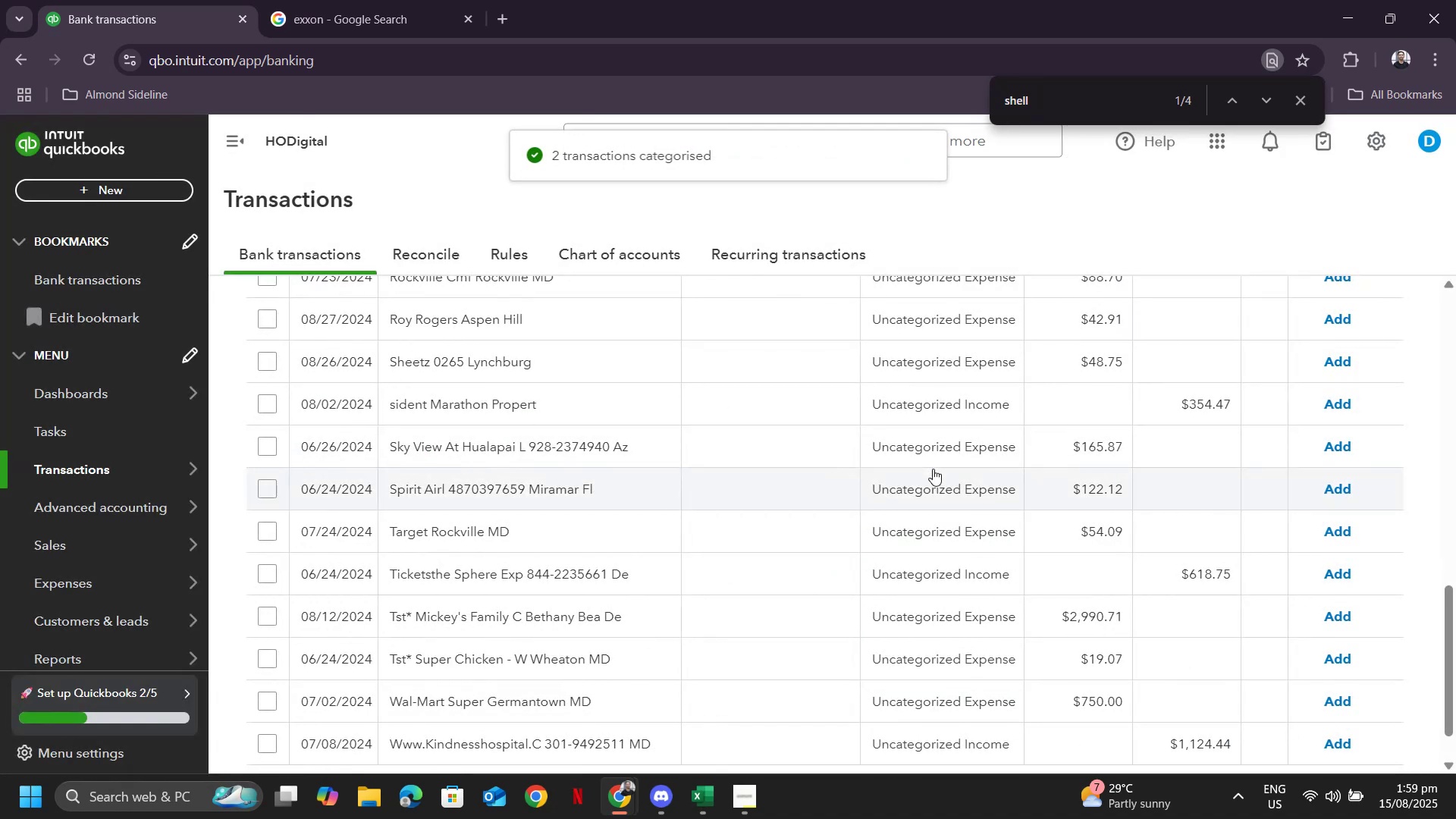 
scroll: coordinate [761, 475], scroll_direction: down, amount: 2.0
 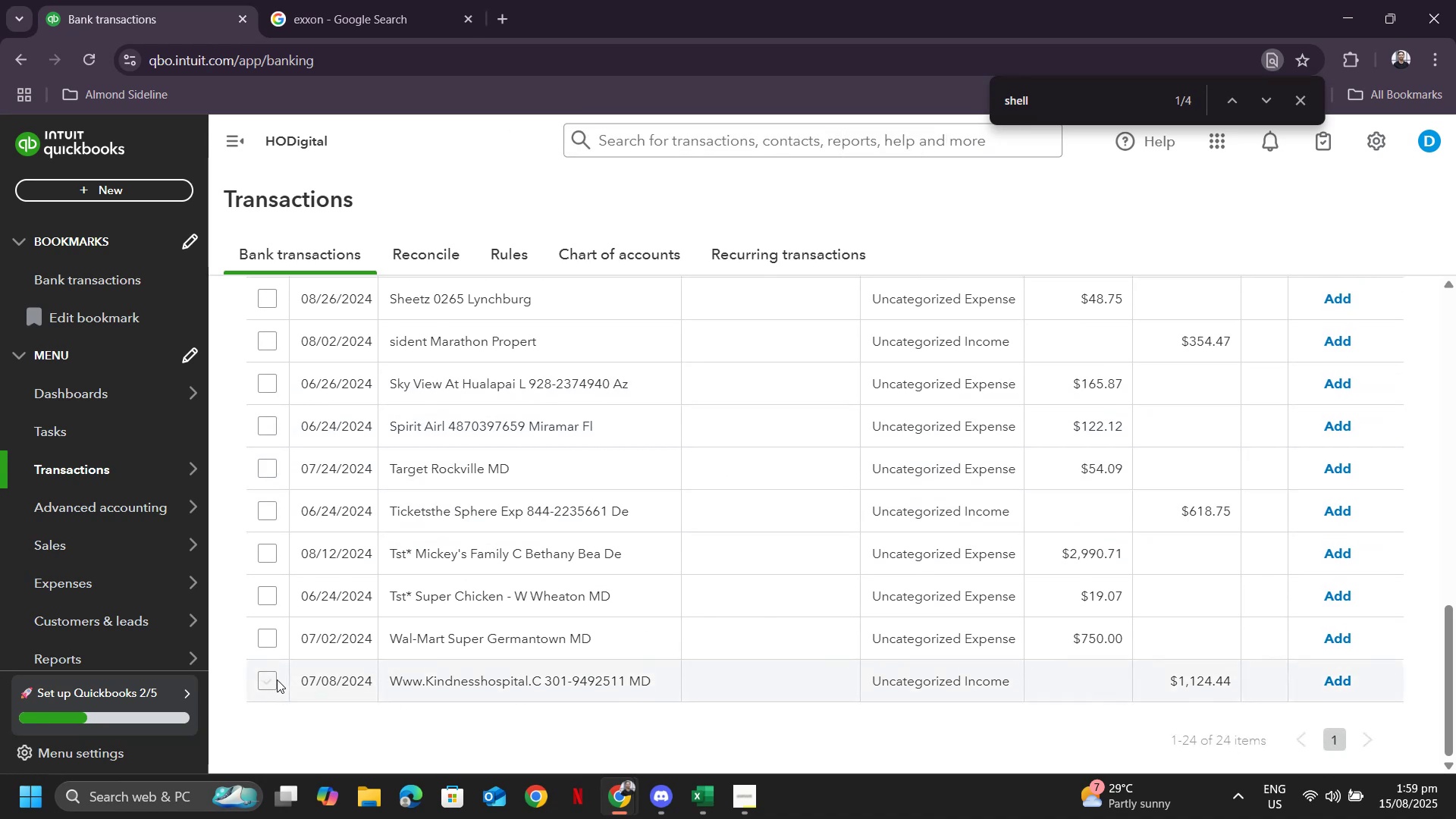 
left_click([433, 643])
 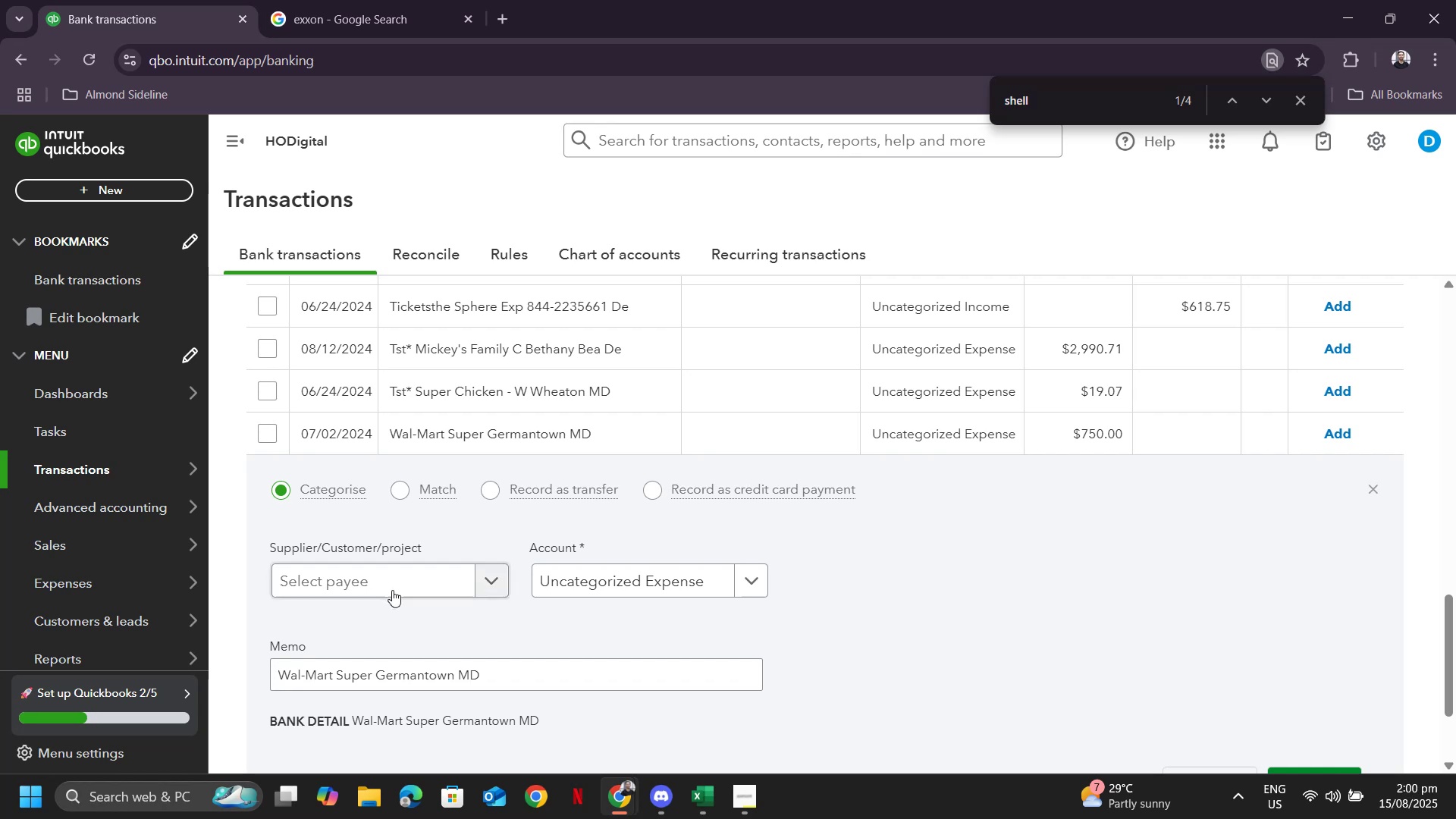 
left_click([391, 582])
 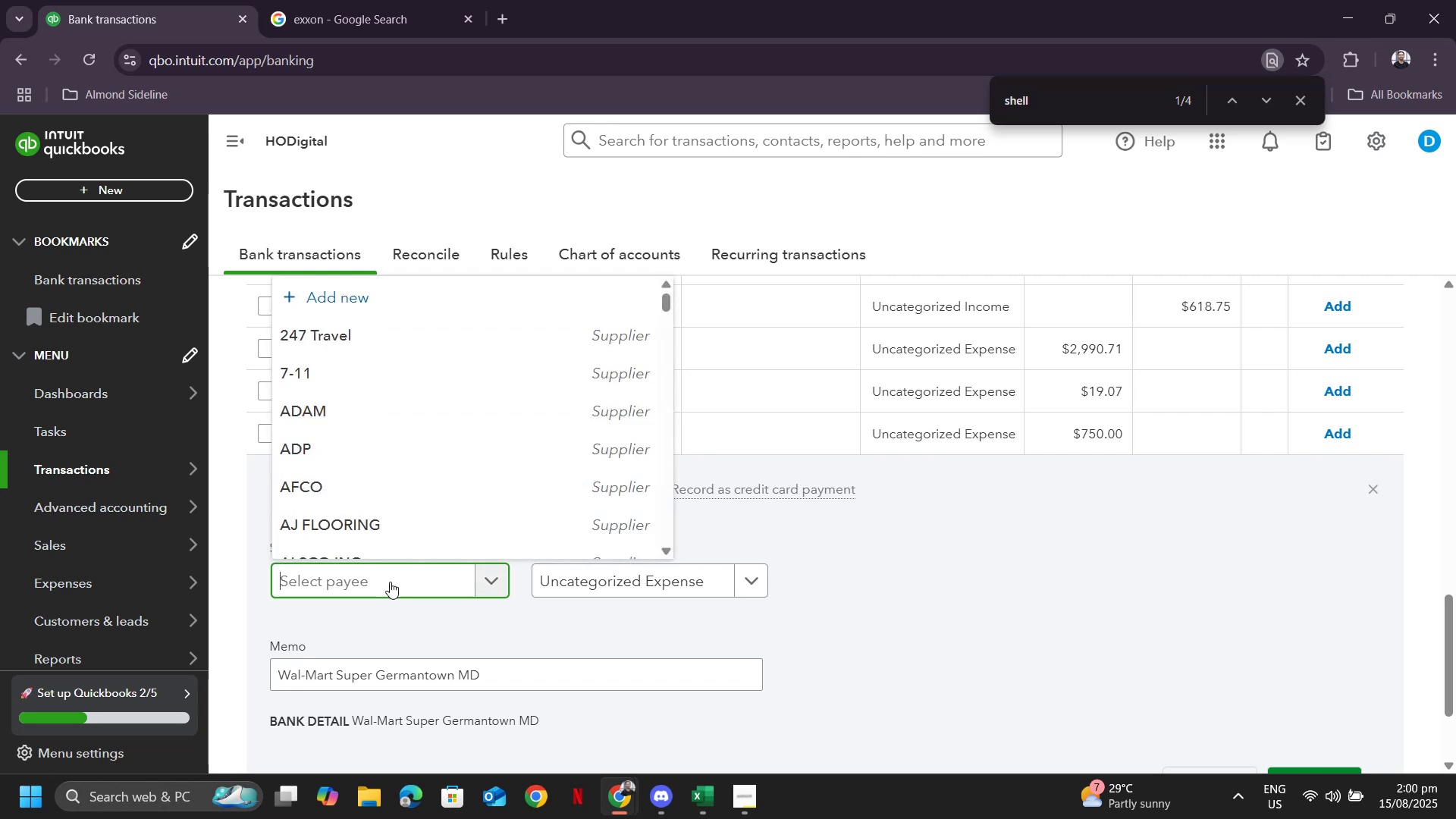 
type(wal)
 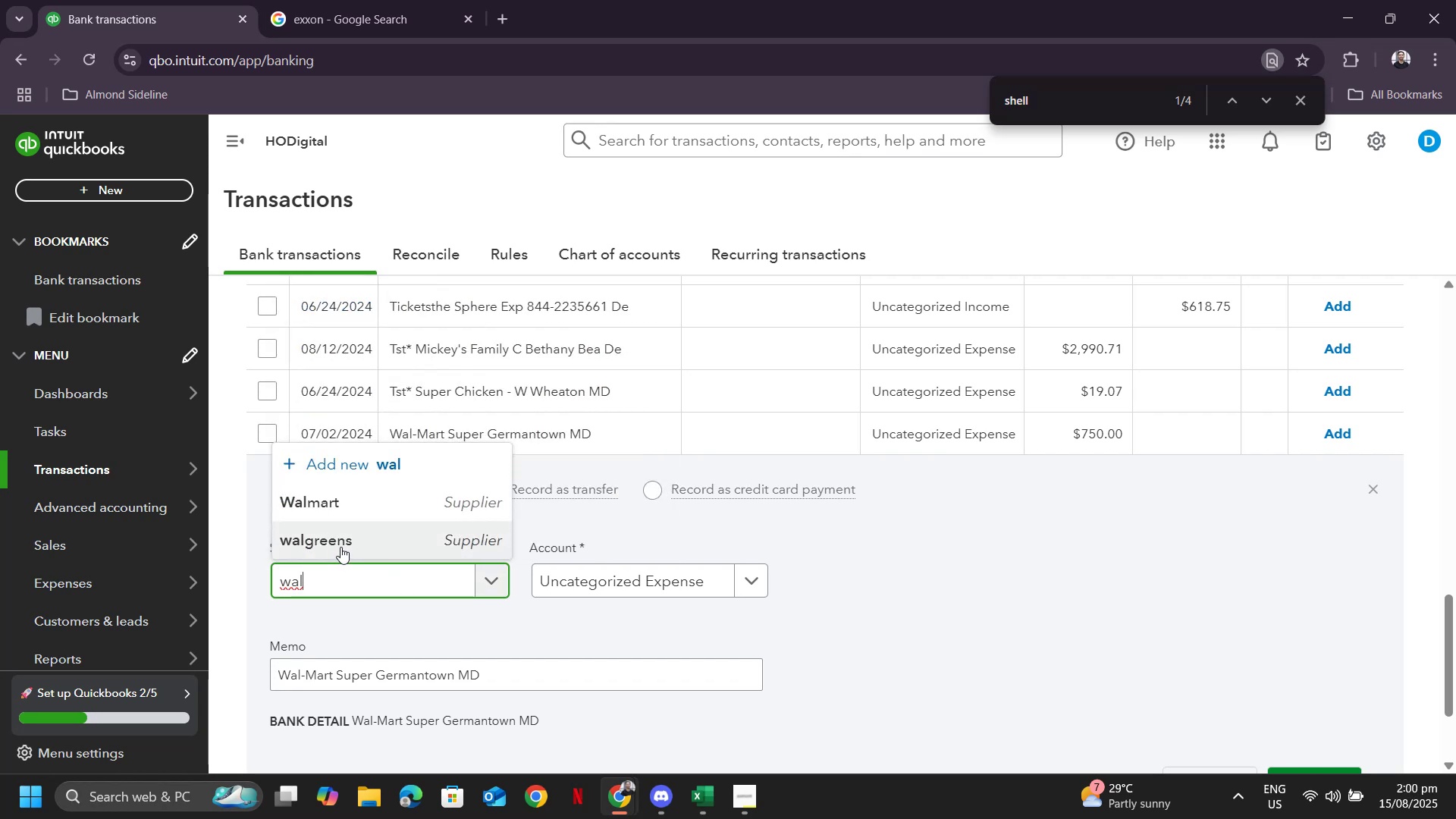 
left_click([333, 498])
 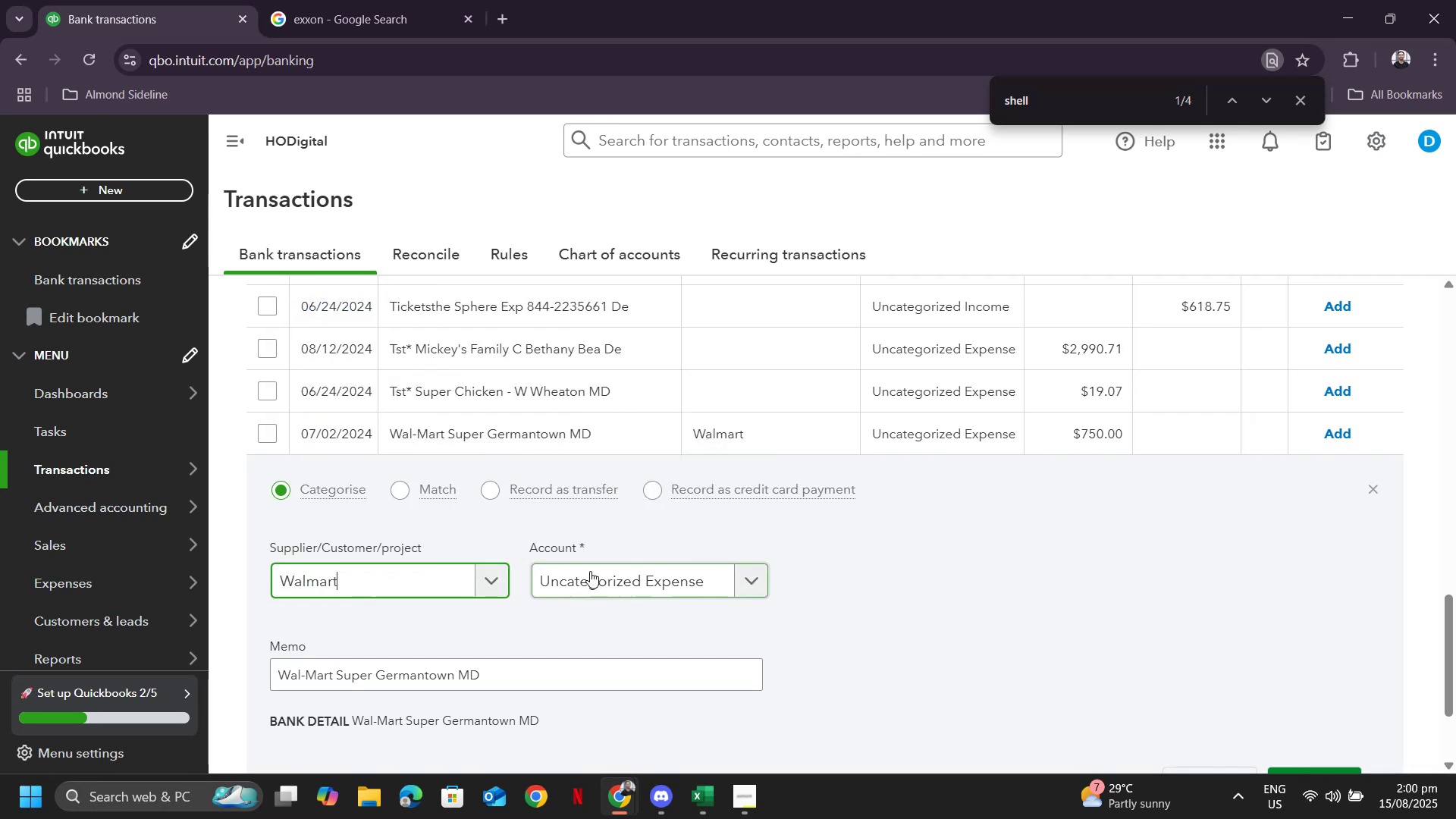 
left_click([590, 571])
 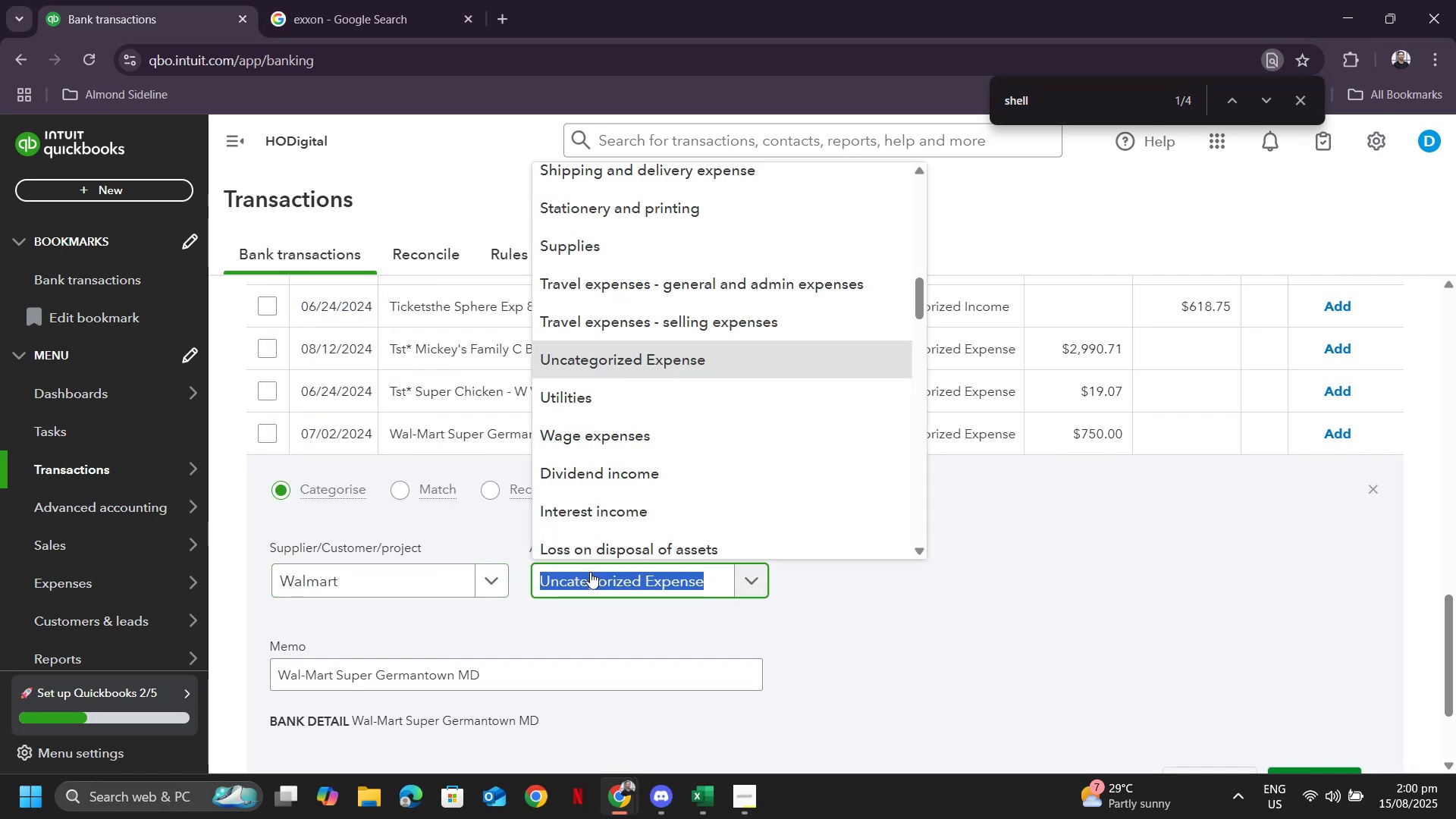 
type(suopp)
key(Backspace)
key(Backspace)
key(Backspace)
type(pplies)
 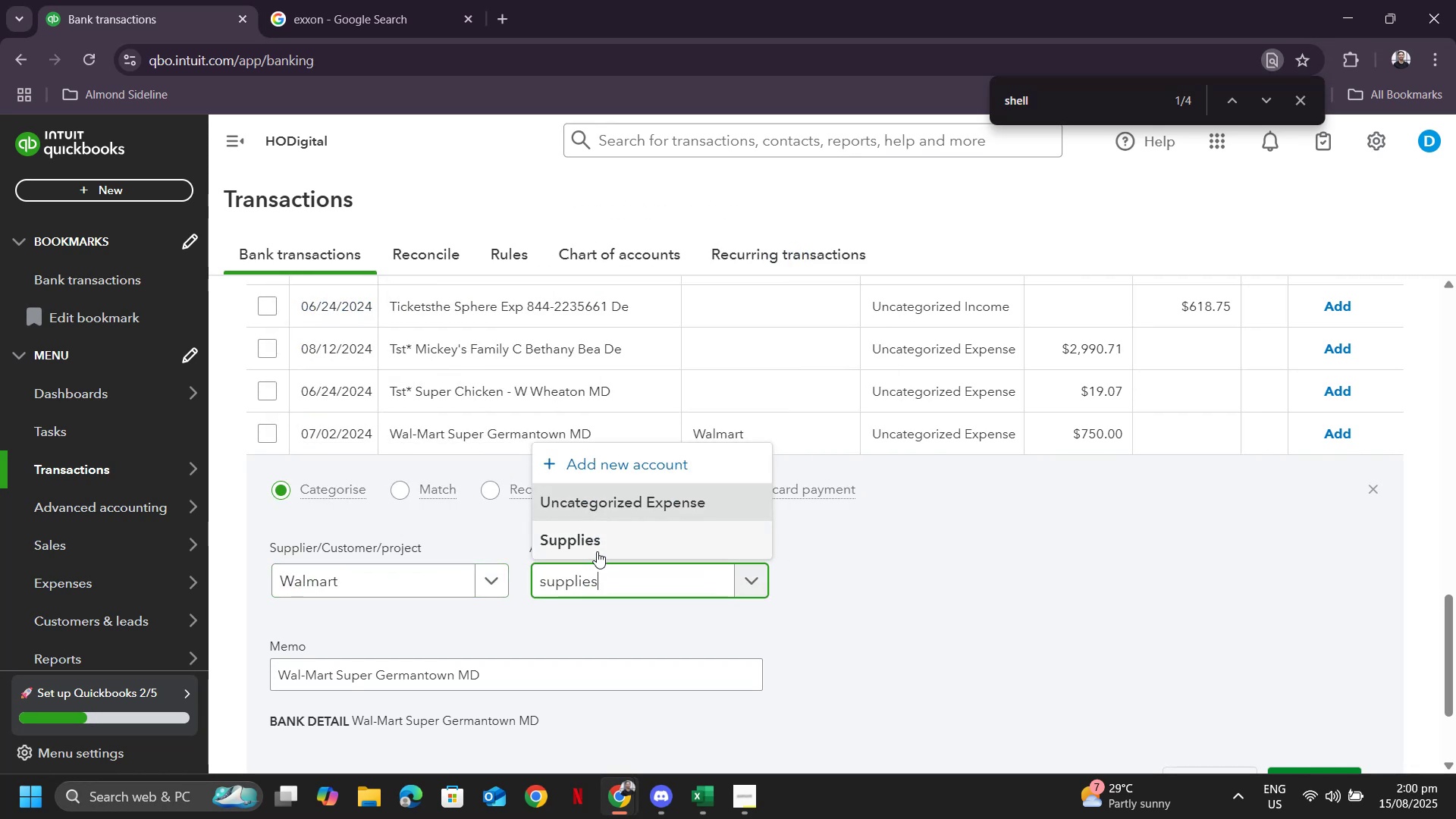 
left_click([597, 545])
 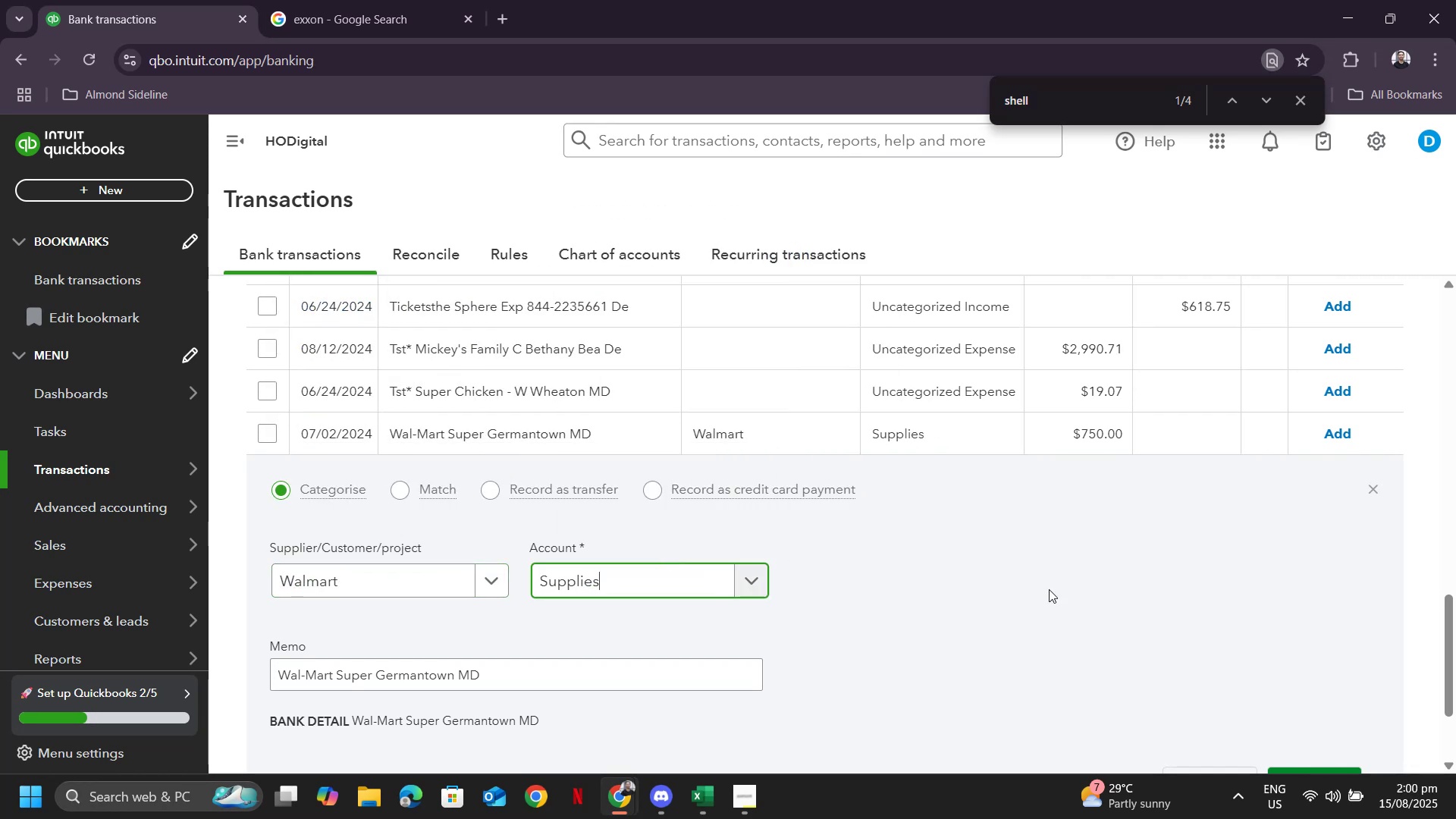 
scroll: coordinate [1186, 579], scroll_direction: down, amount: 2.0
 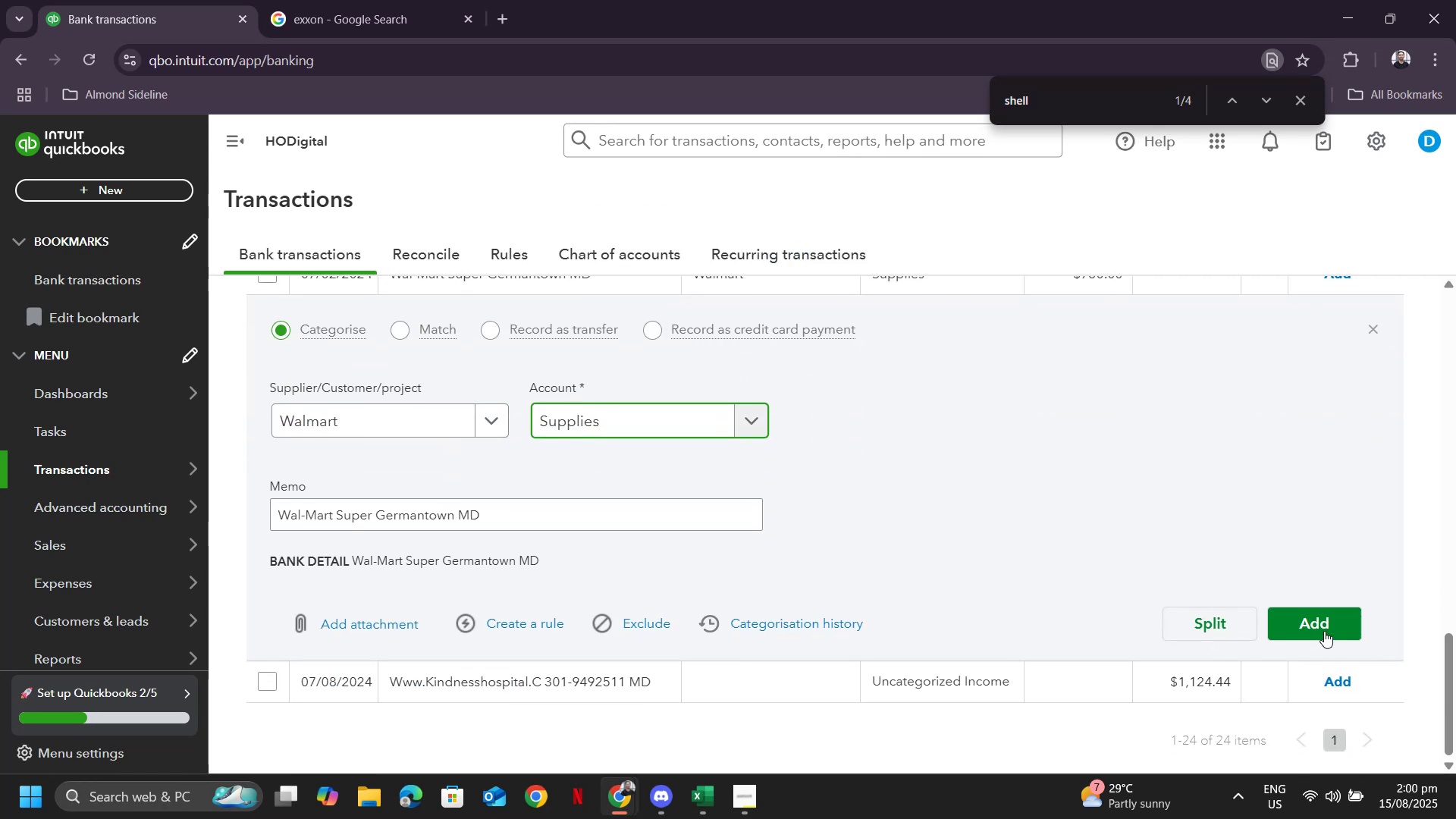 
left_click([1325, 629])
 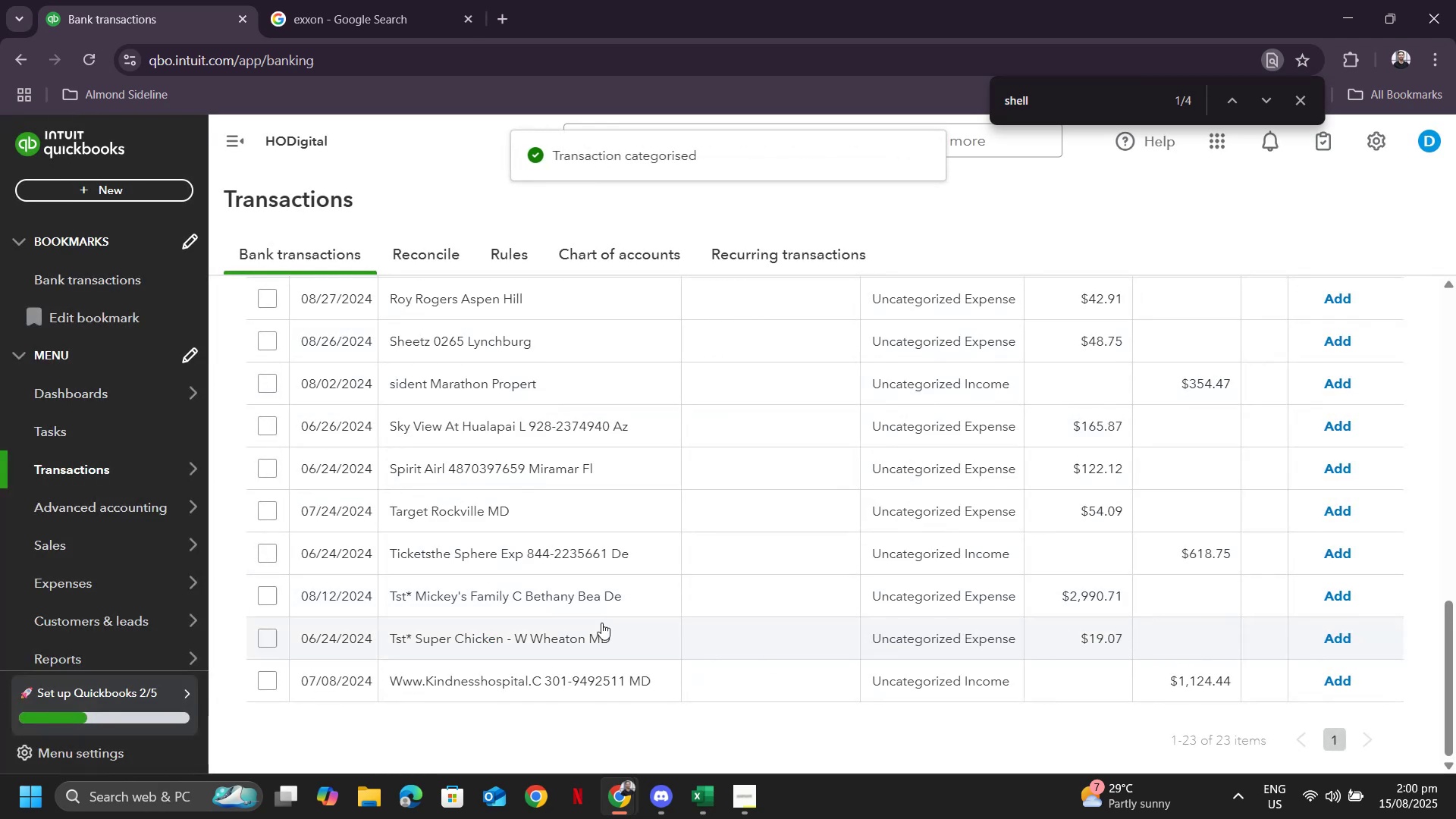 
scroll: coordinate [500, 588], scroll_direction: up, amount: 9.0
 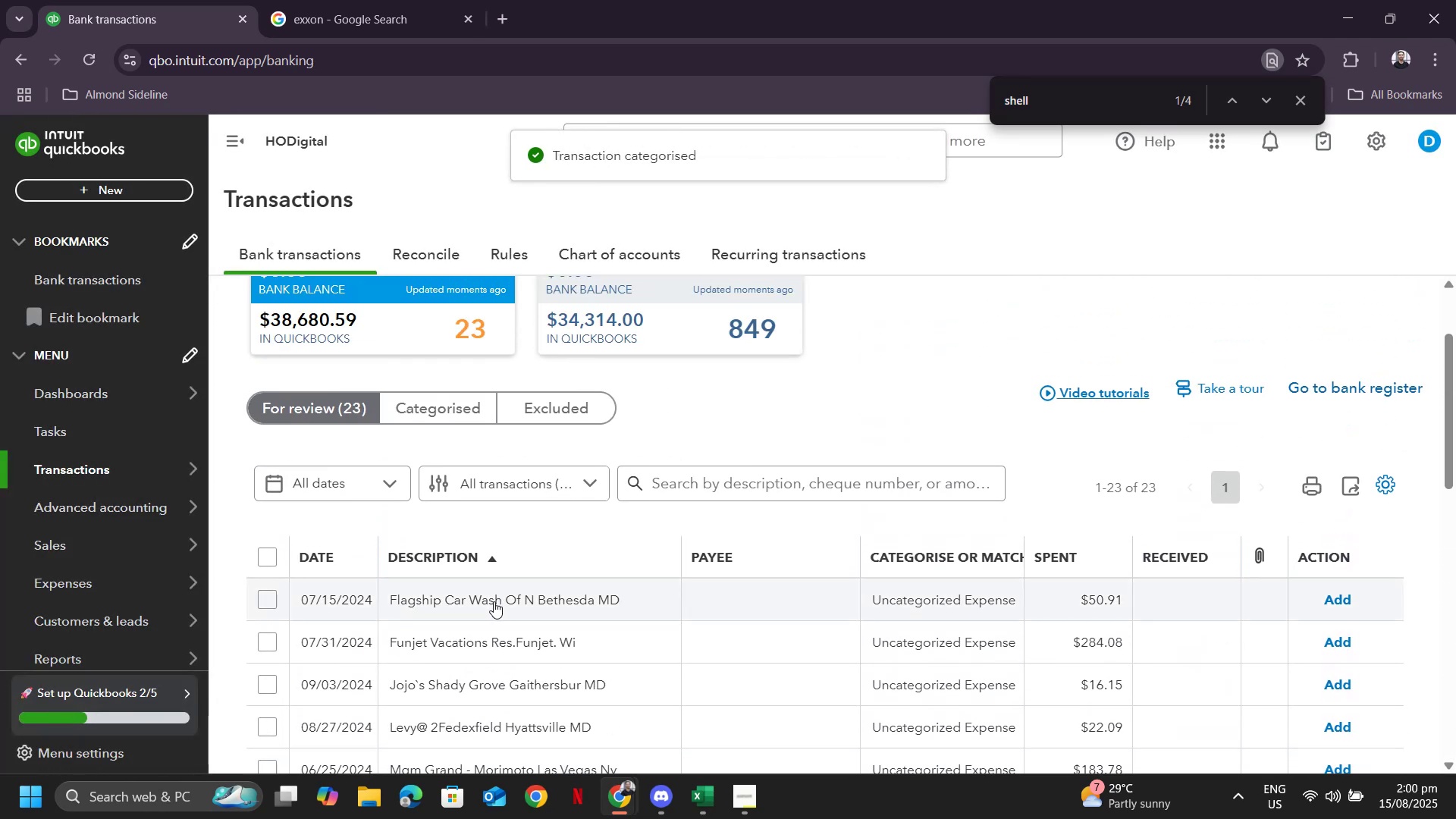 
left_click([494, 601])
 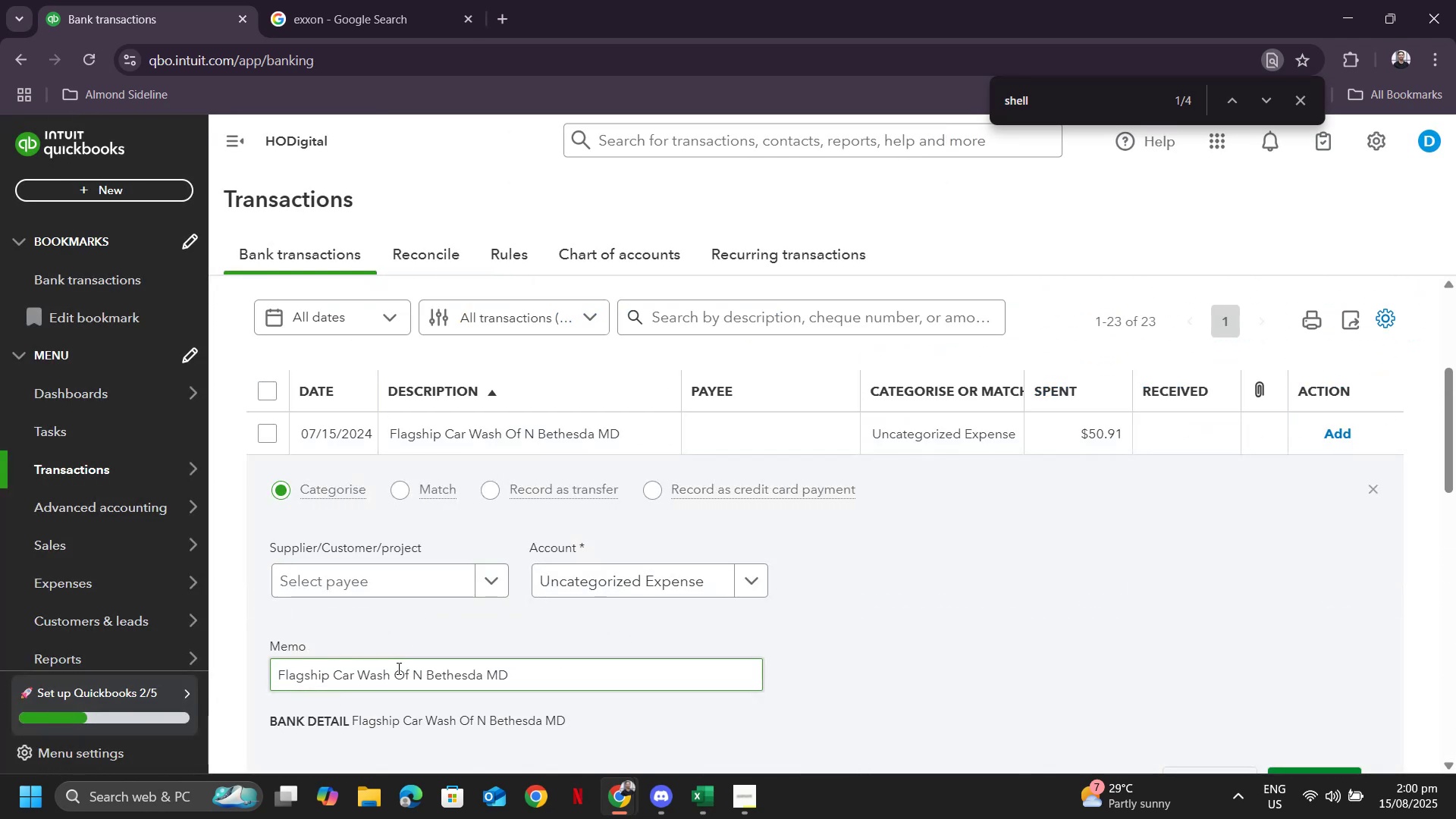 
left_click_drag(start_coordinate=[389, 675], to_coordinate=[277, 672])
 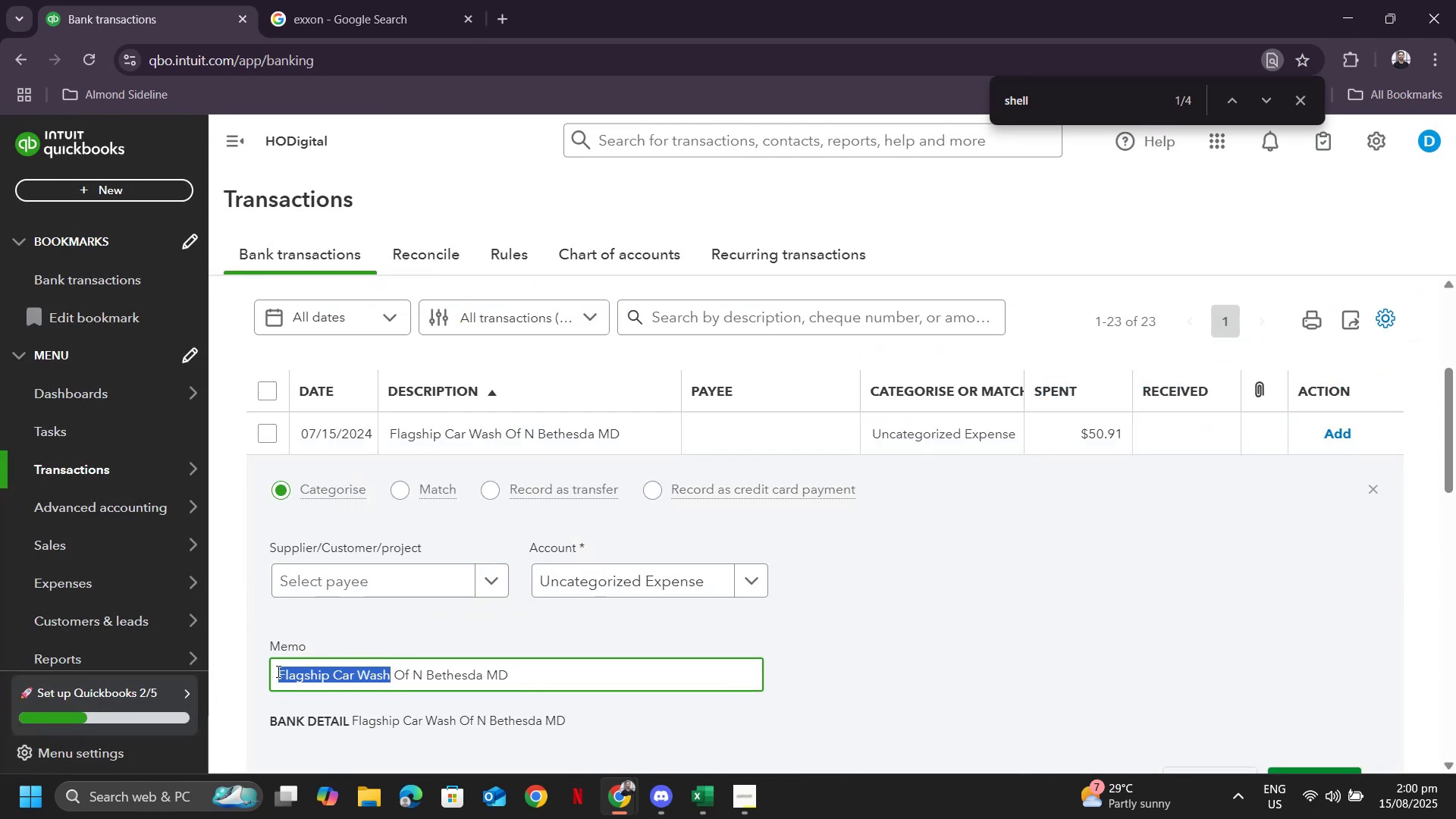 
key(Control+ControlLeft)
 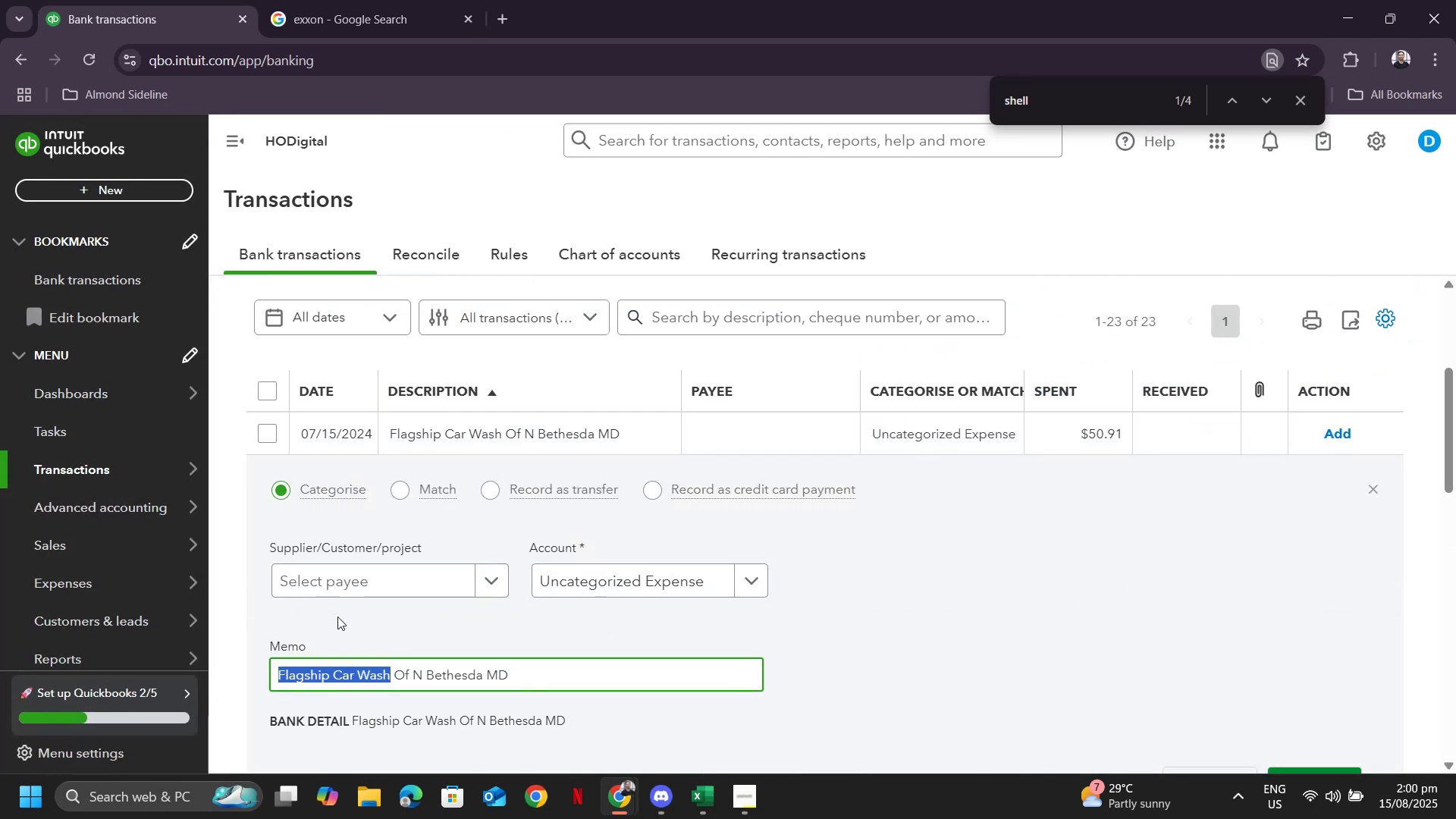 
key(Control+C)
 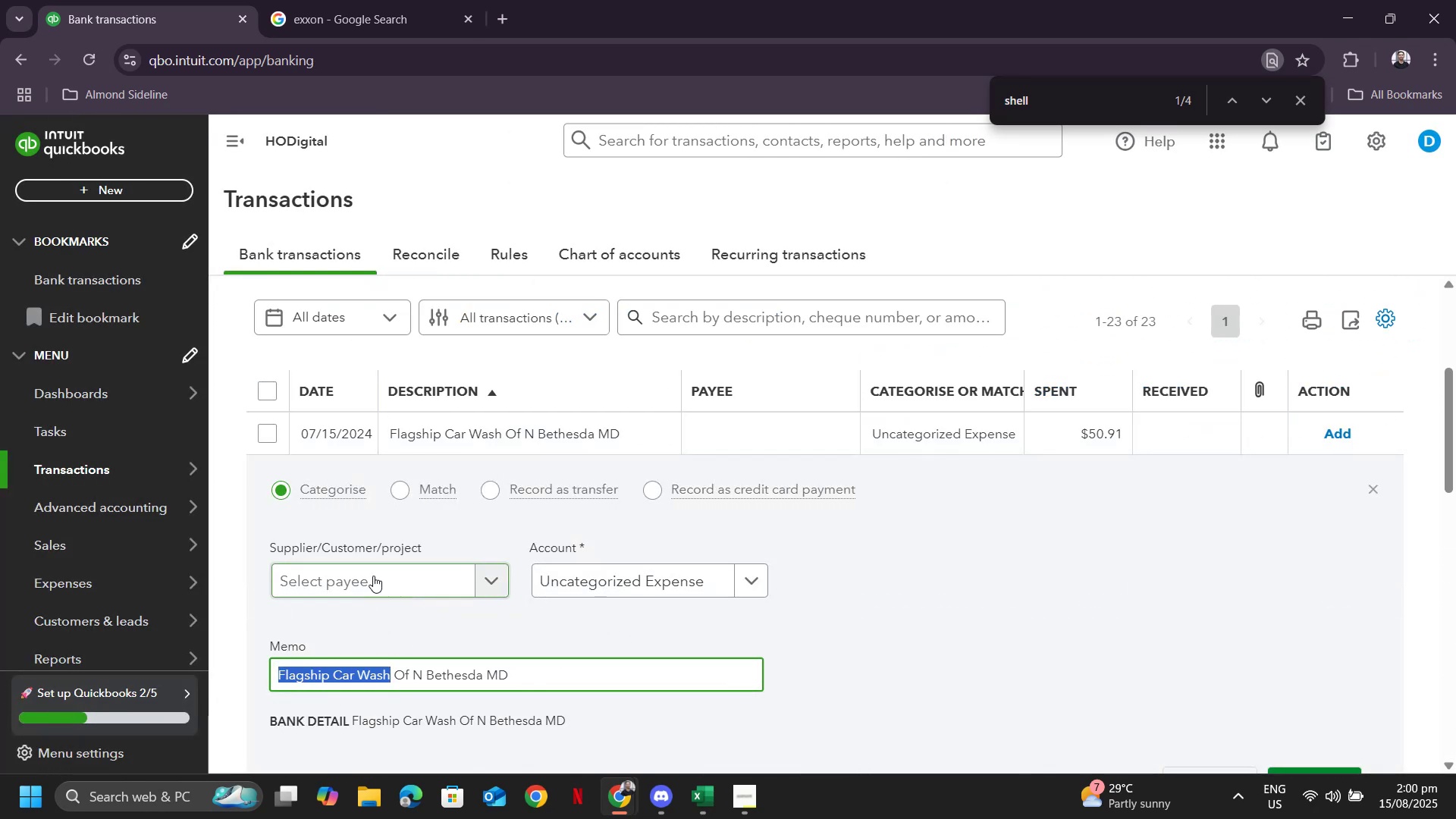 
left_click_drag(start_coordinate=[377, 570], to_coordinate=[372, 569])
 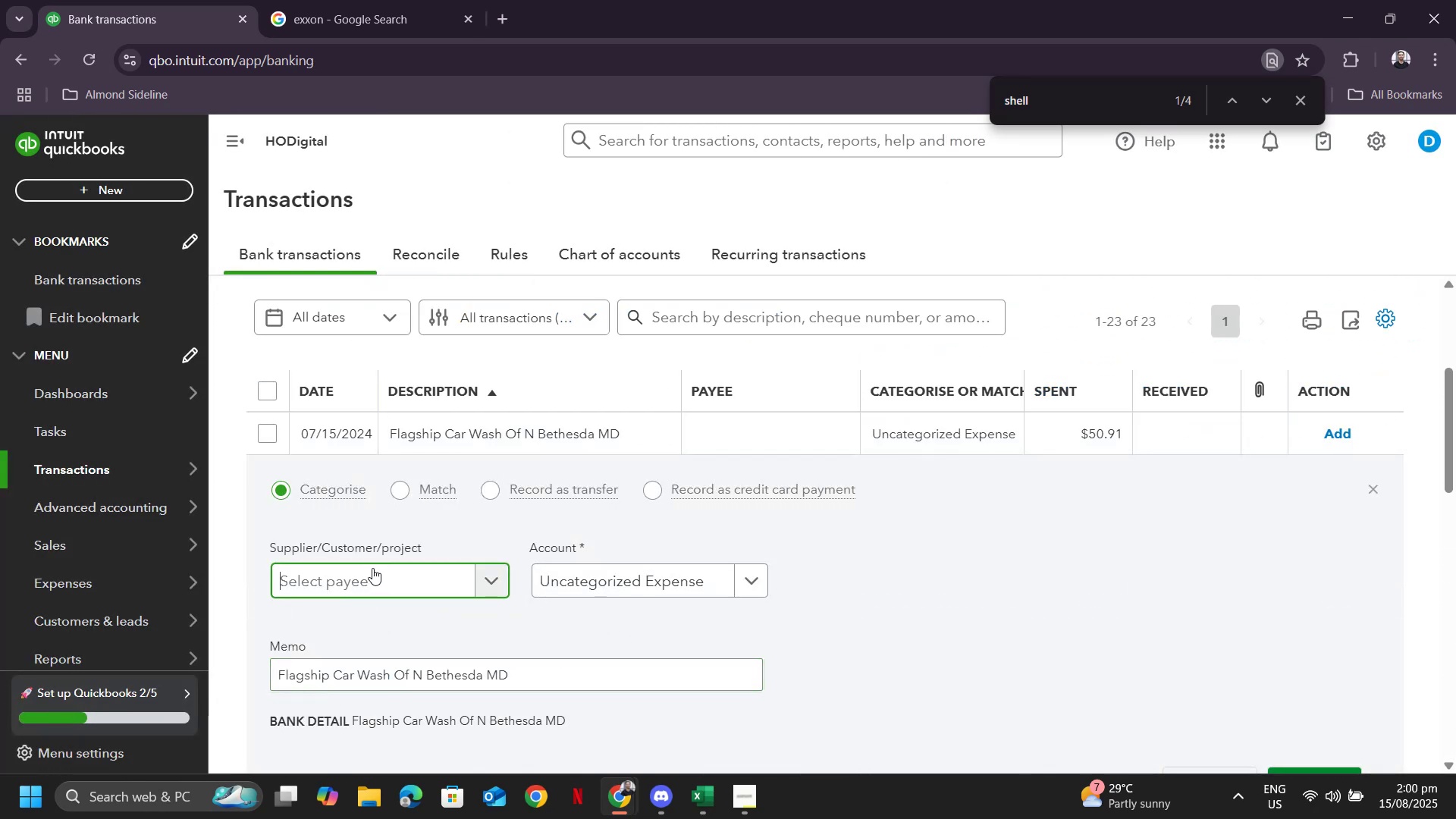 
key(Control+ControlLeft)
 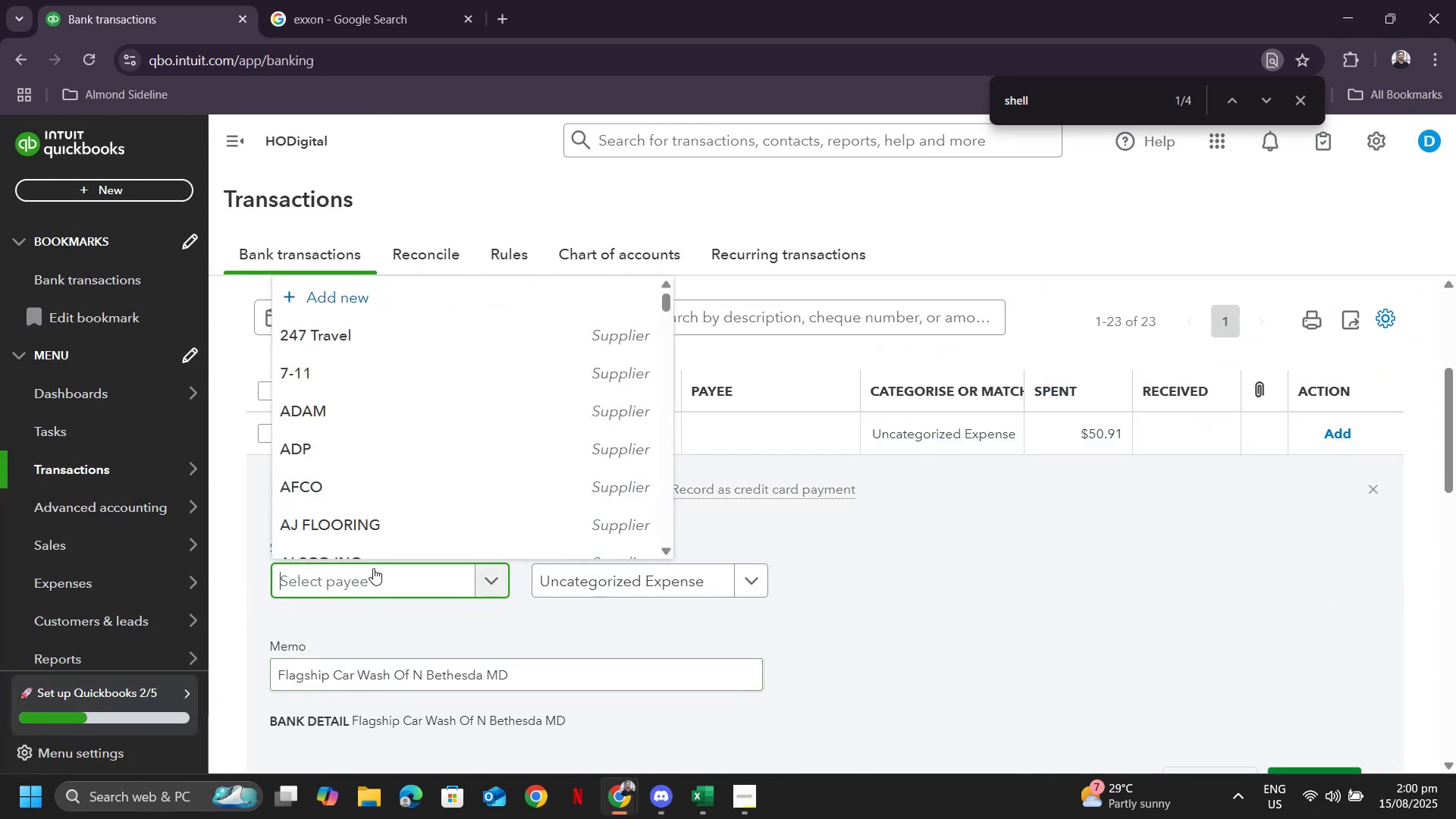 
key(Control+V)
 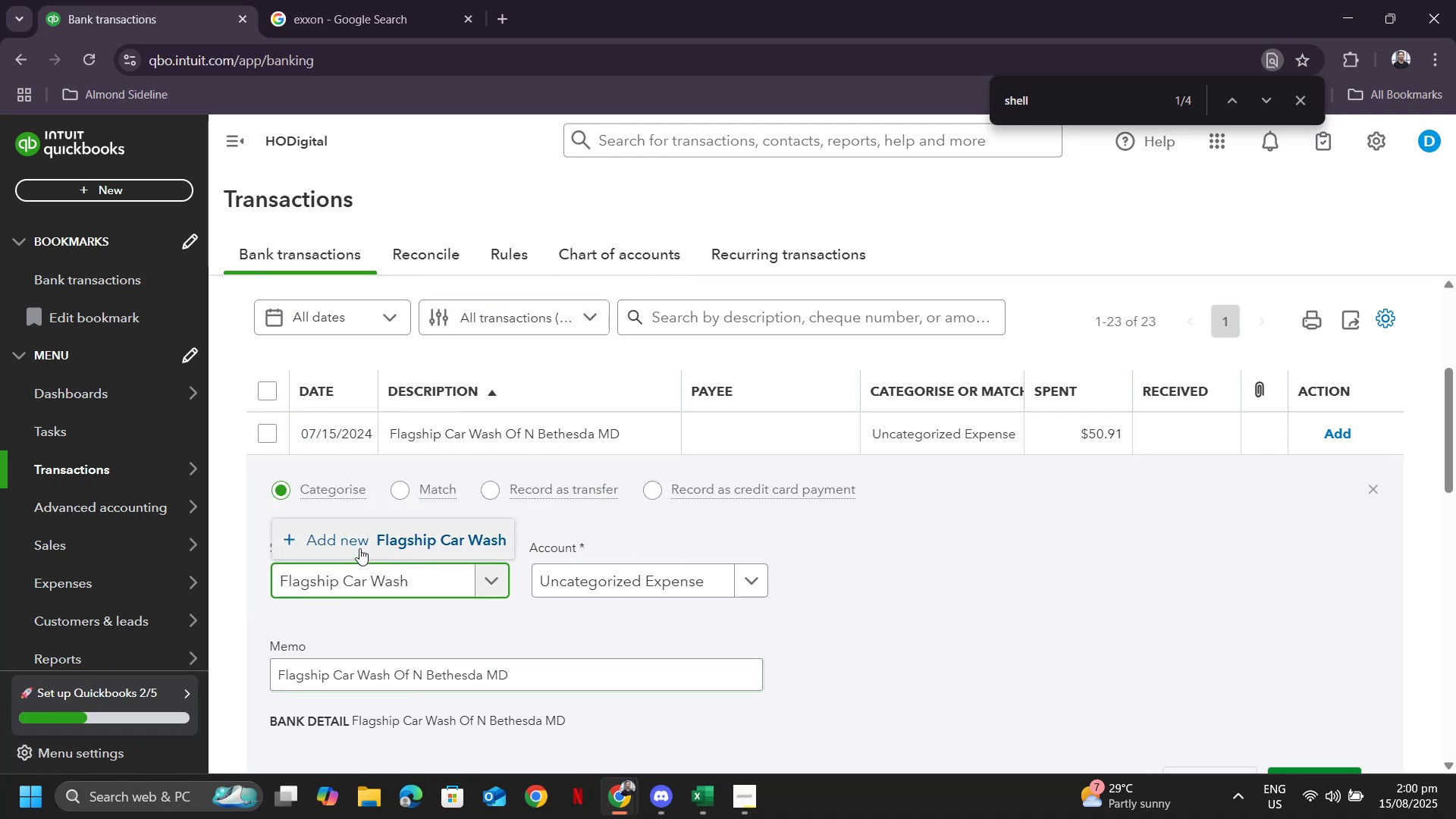 
left_click_drag(start_coordinate=[331, 581], to_coordinate=[482, 588])
 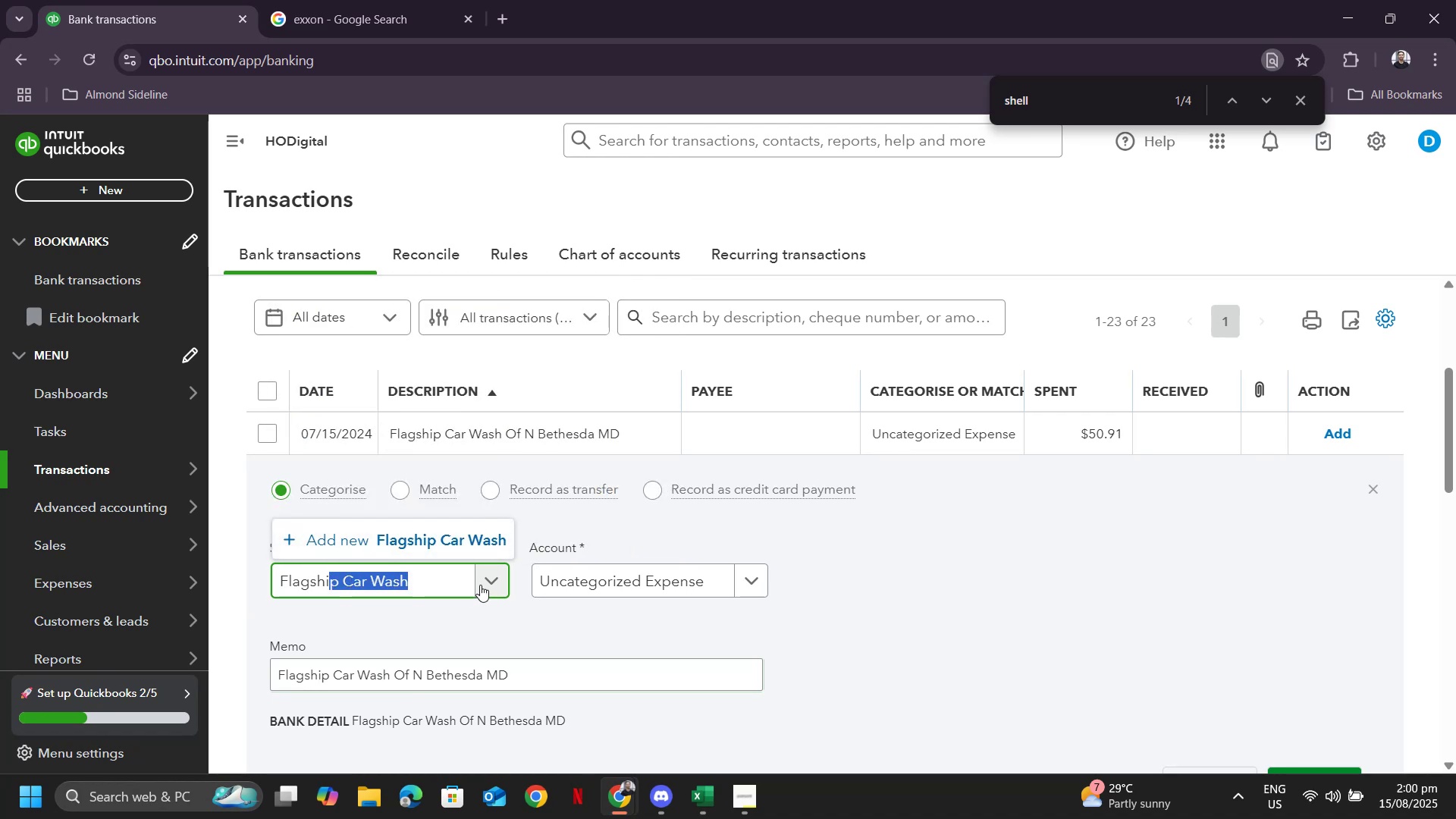 
key(Backspace)
 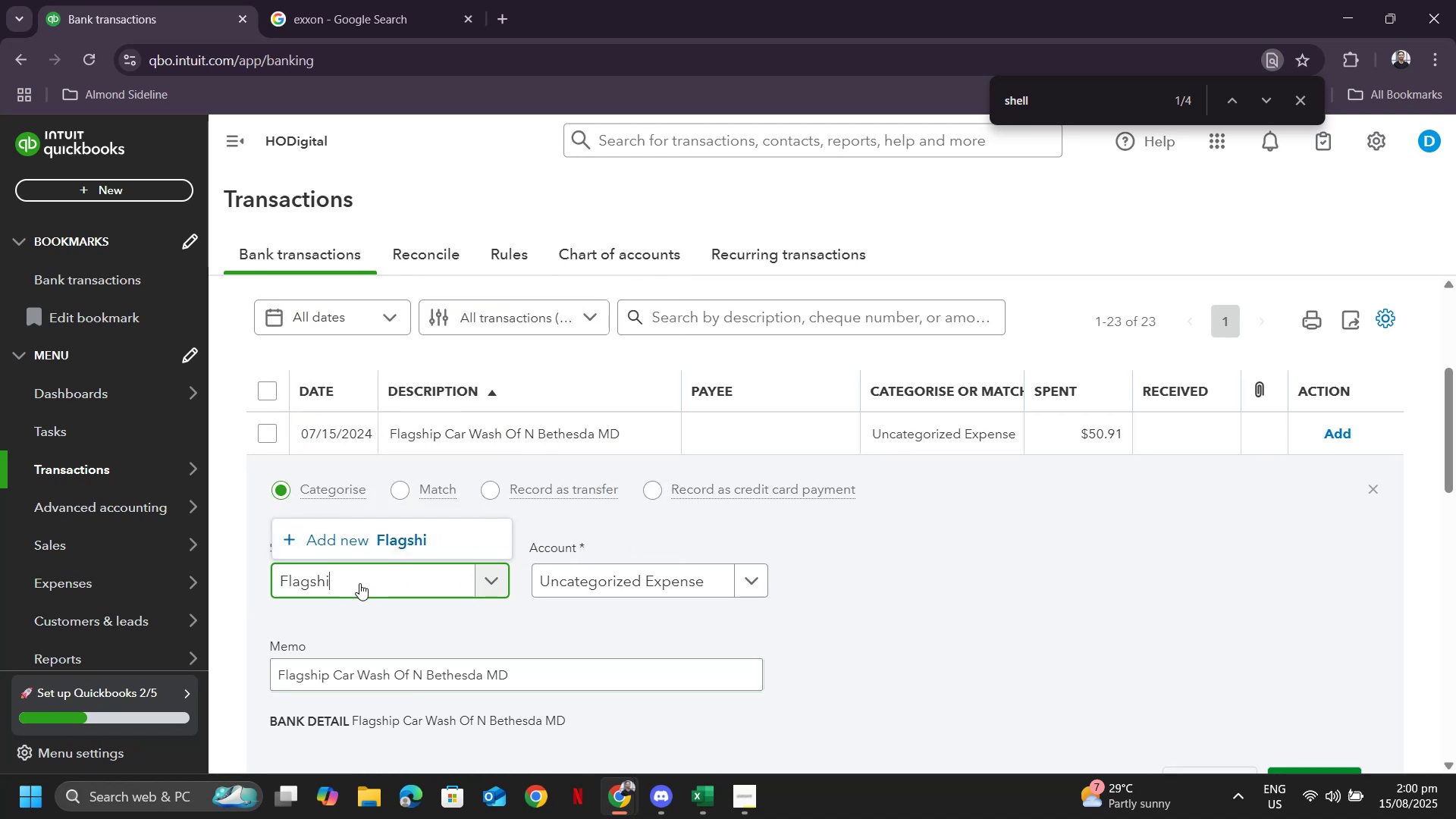 
key(Control+A)
 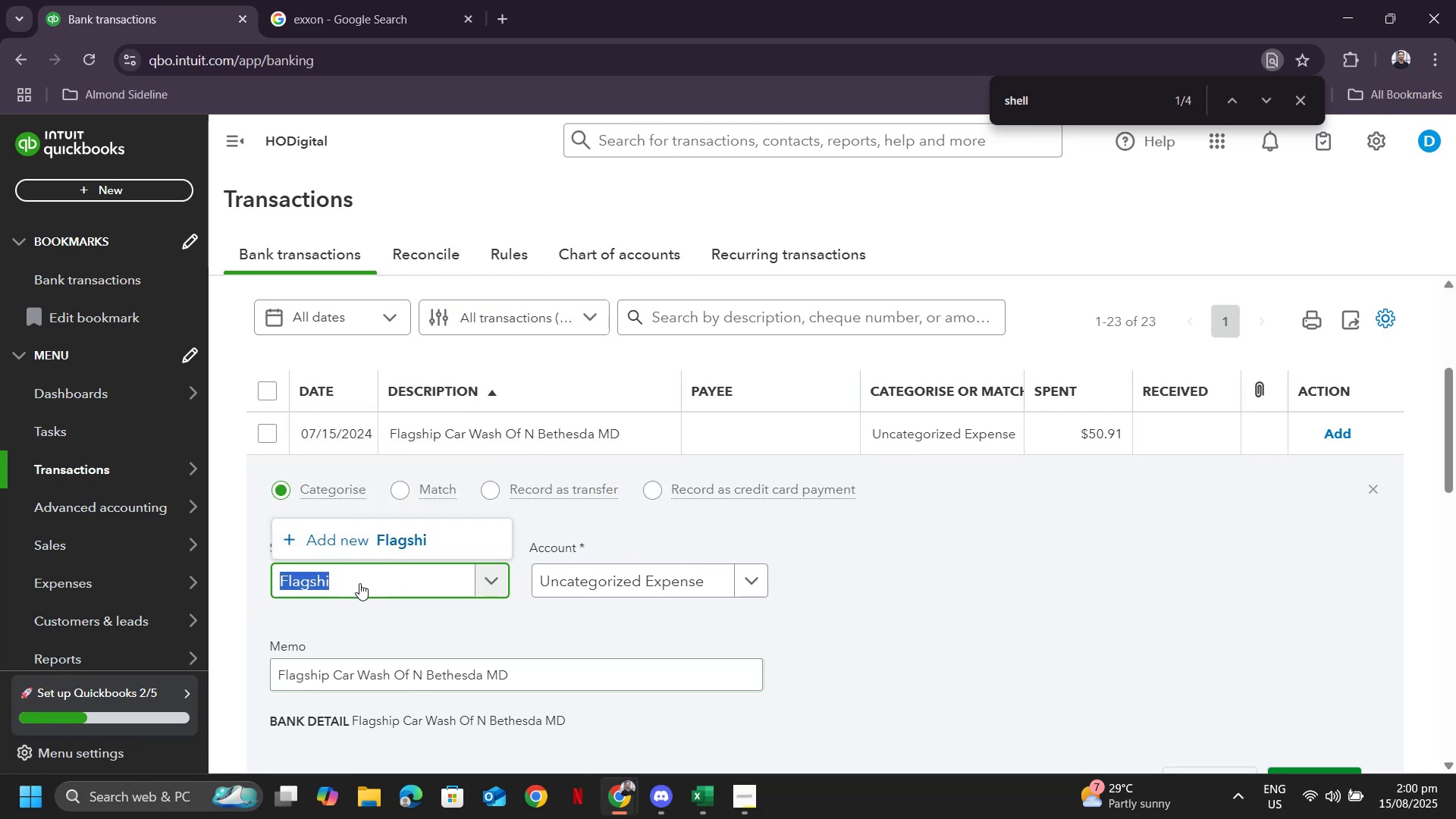 
key(Control+V)
 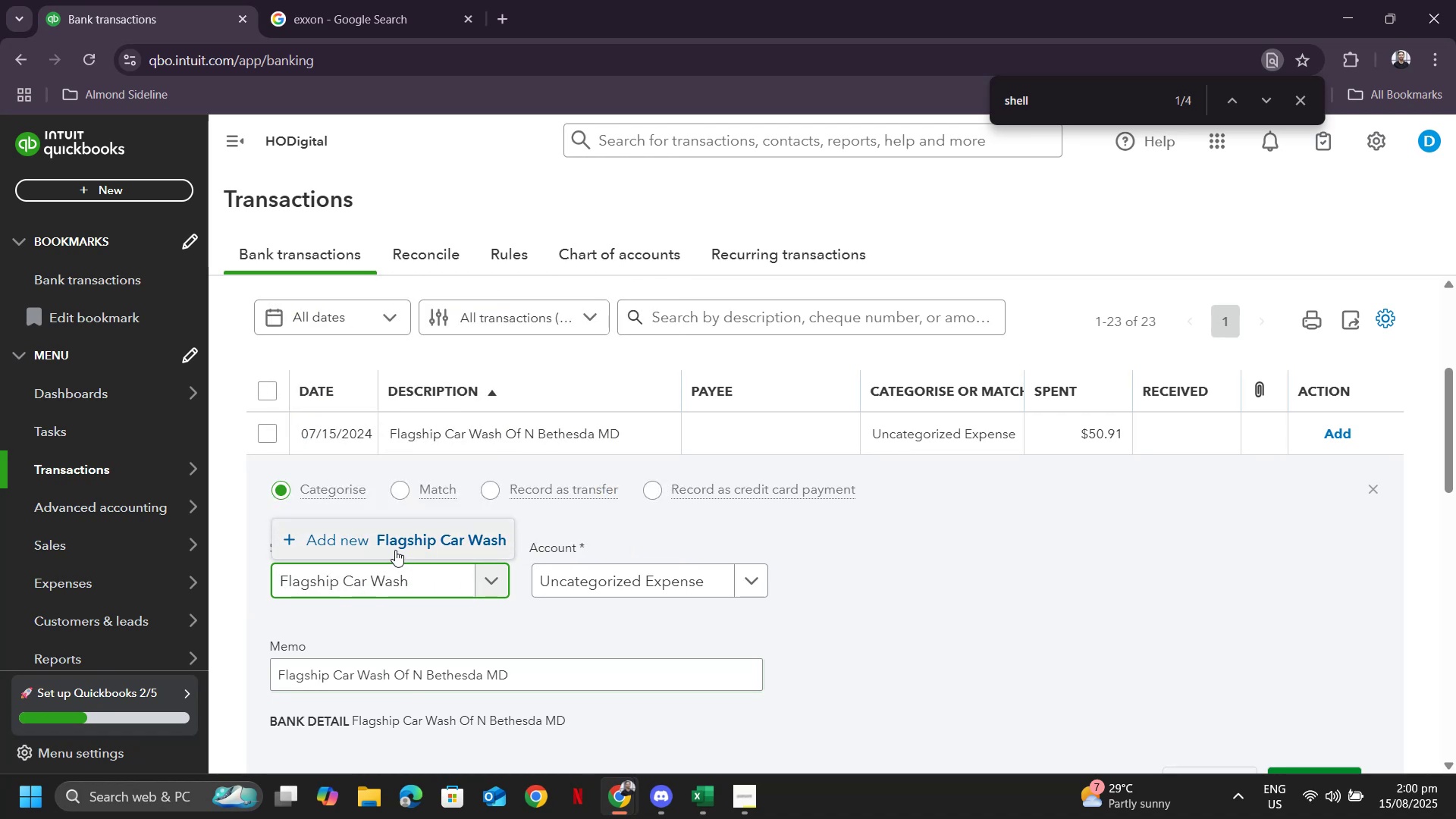 
left_click([397, 547])
 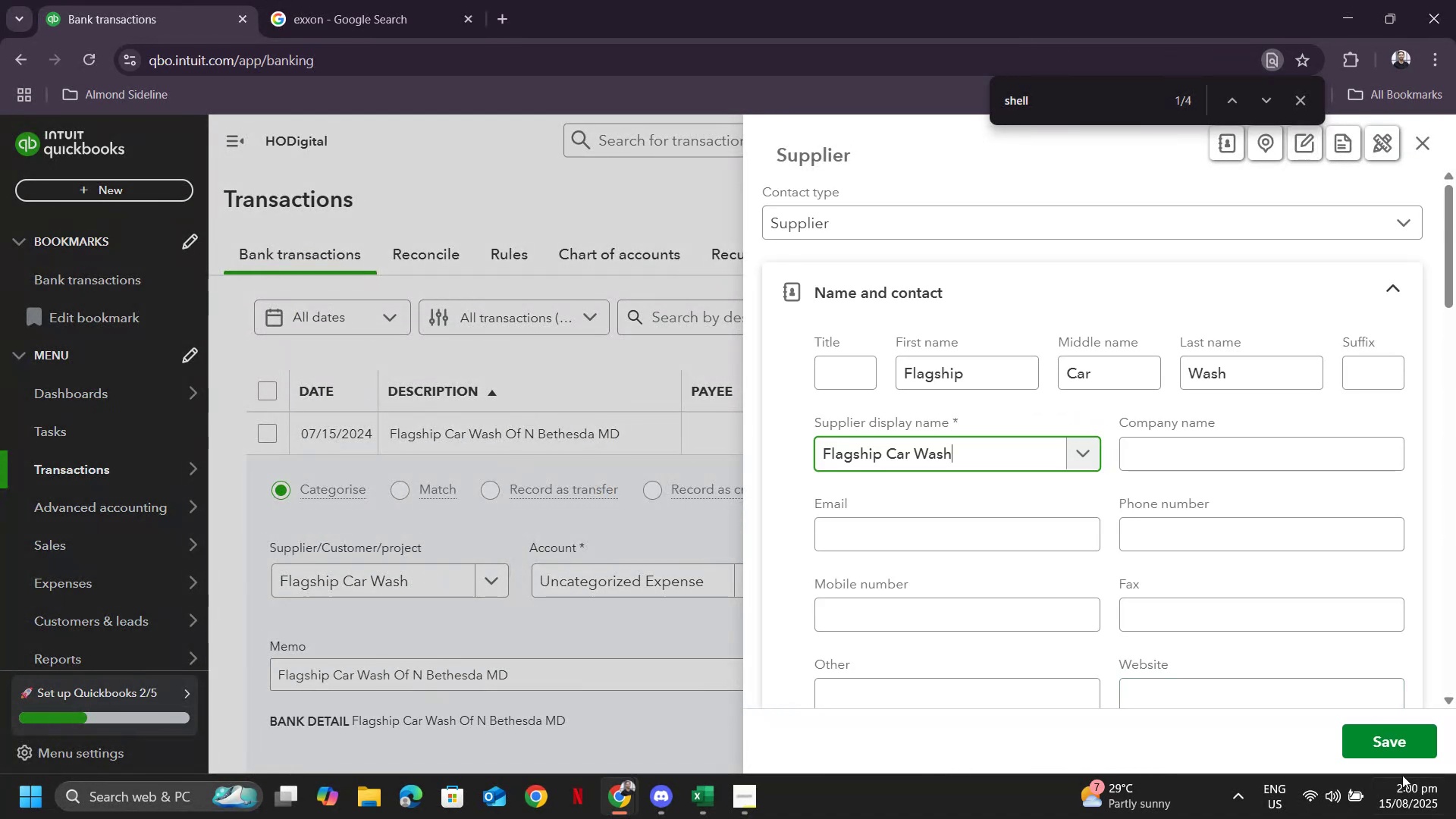 
left_click([1404, 738])
 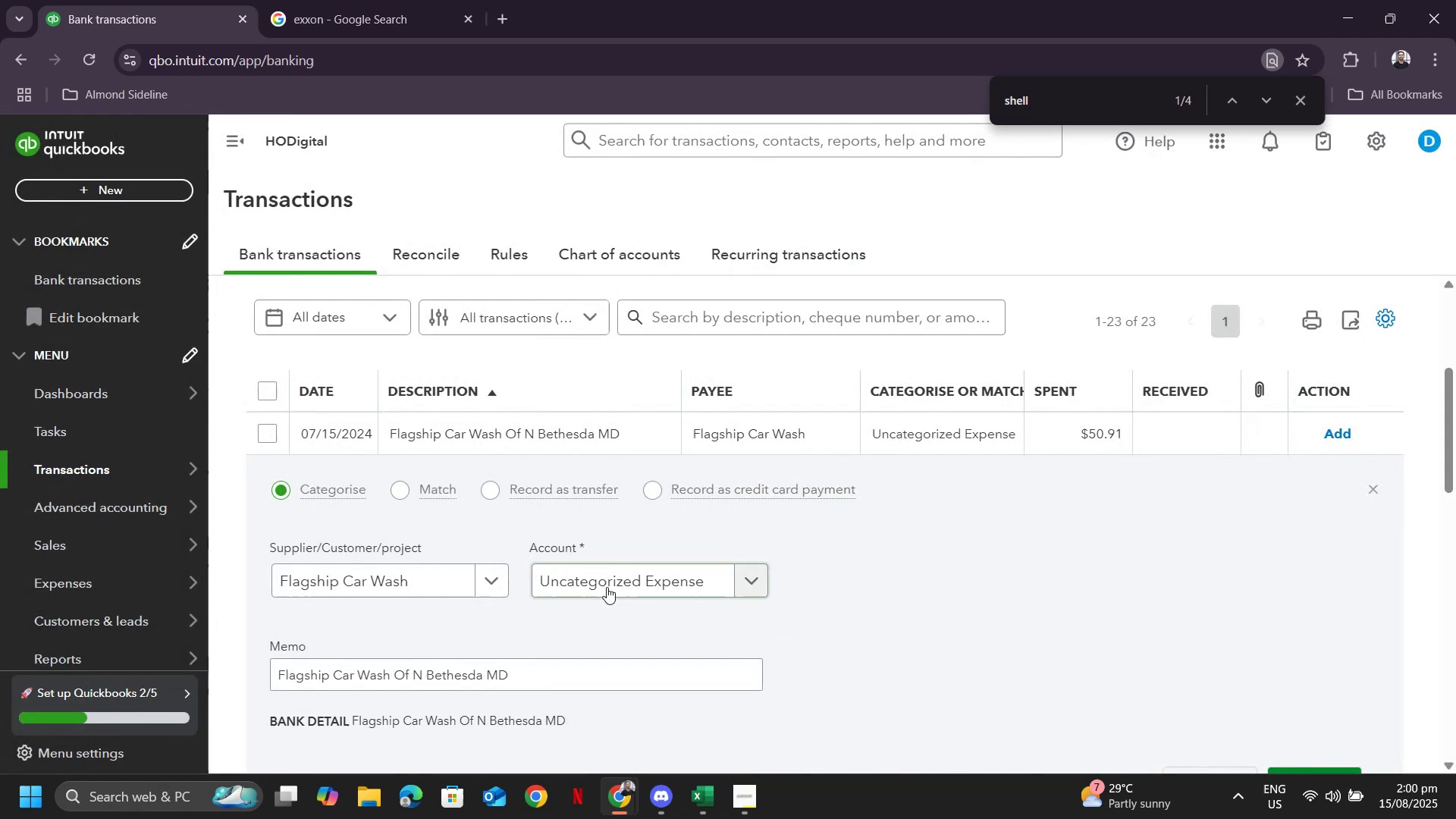 
left_click([607, 583])
 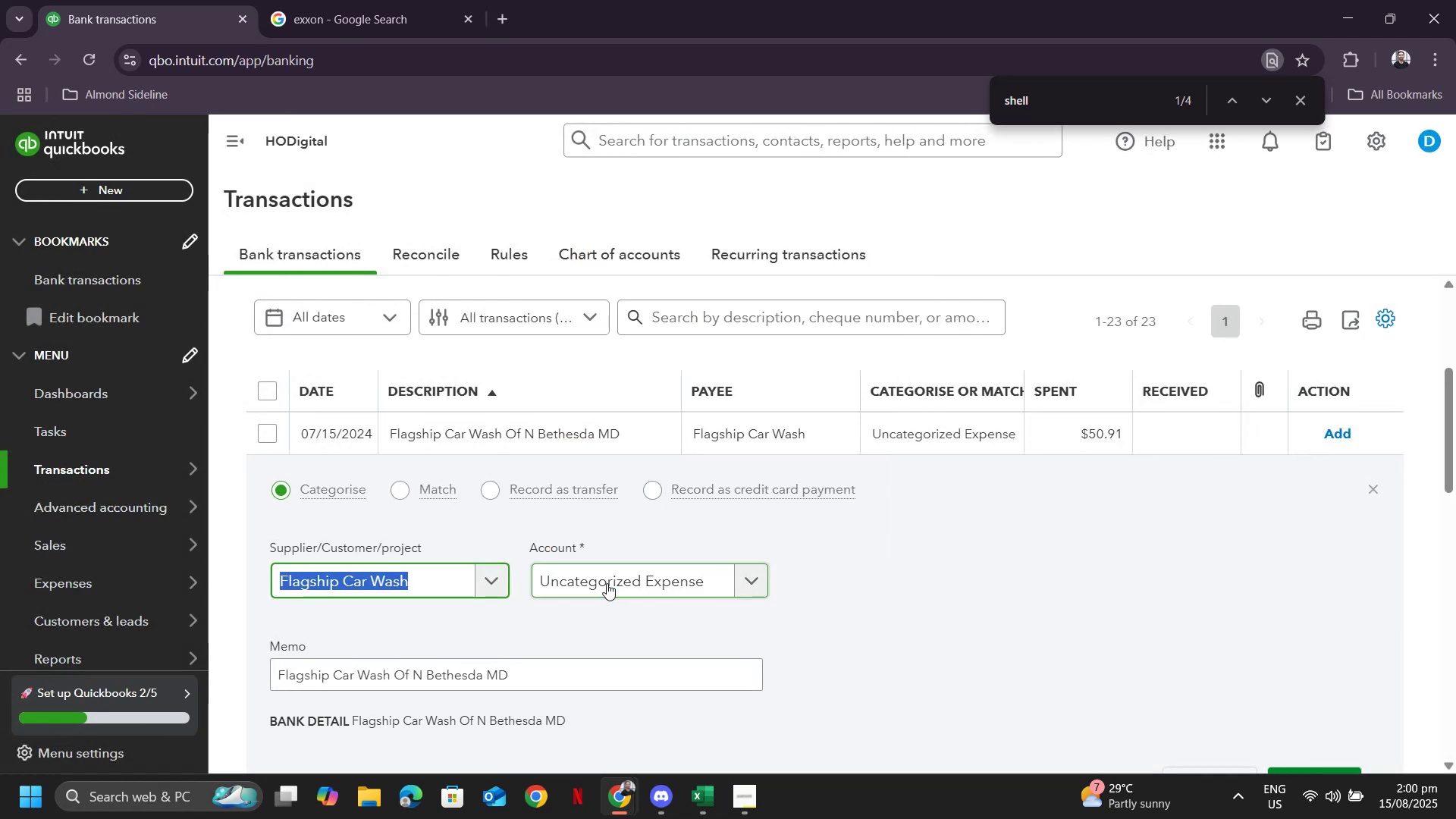 
left_click([607, 583])
 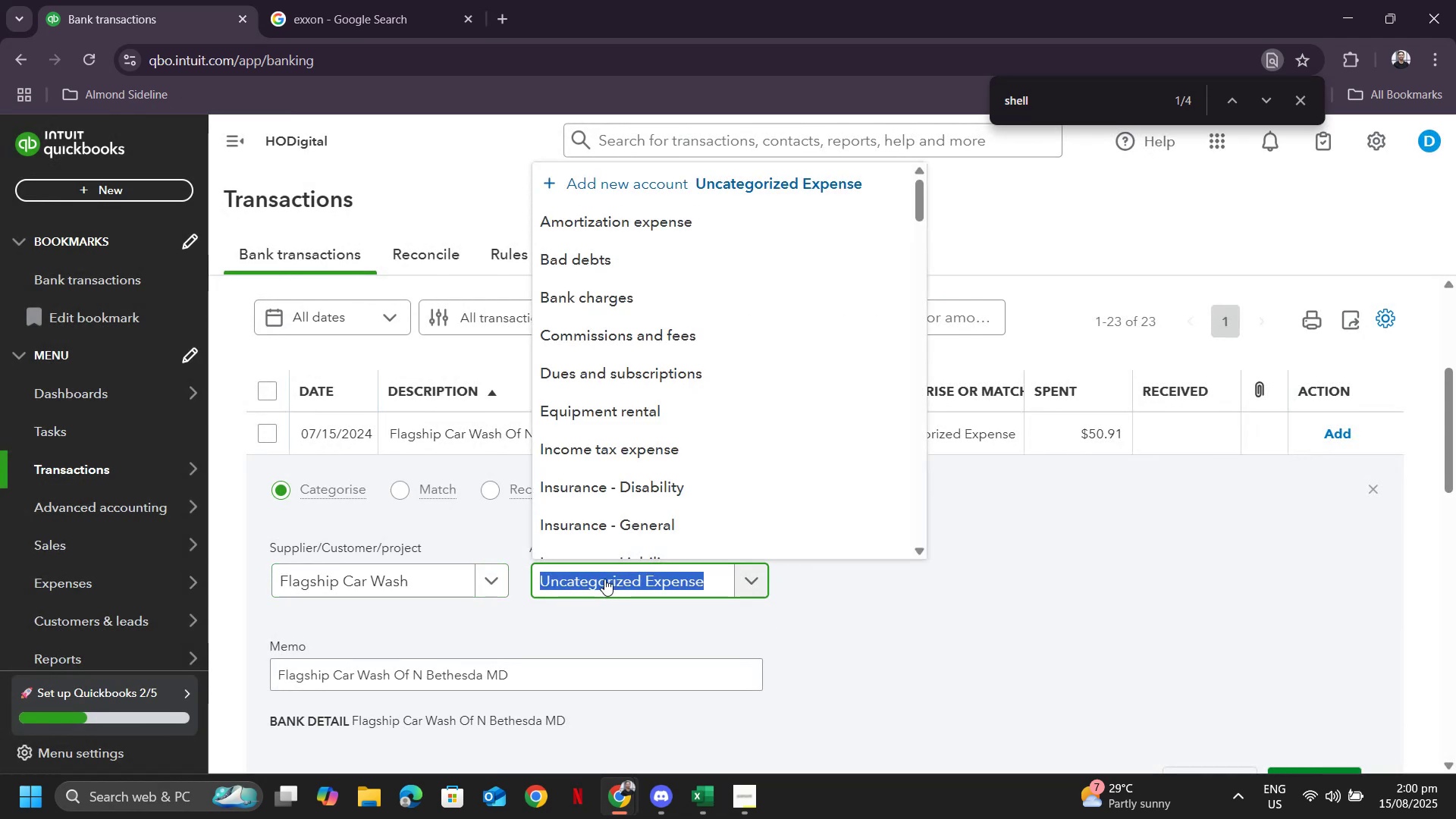 
type(repa)
 